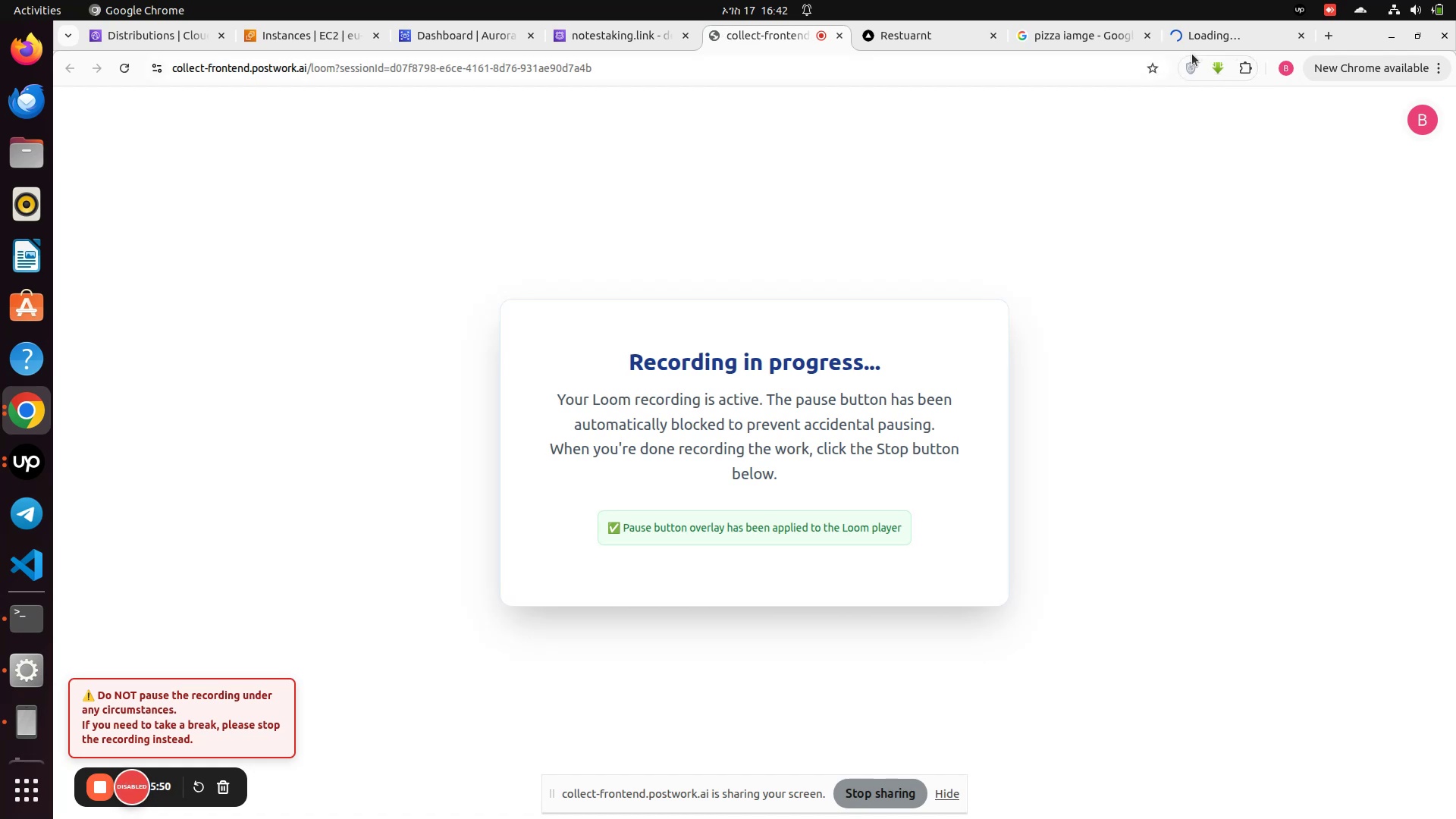 
left_click([1189, 36])
 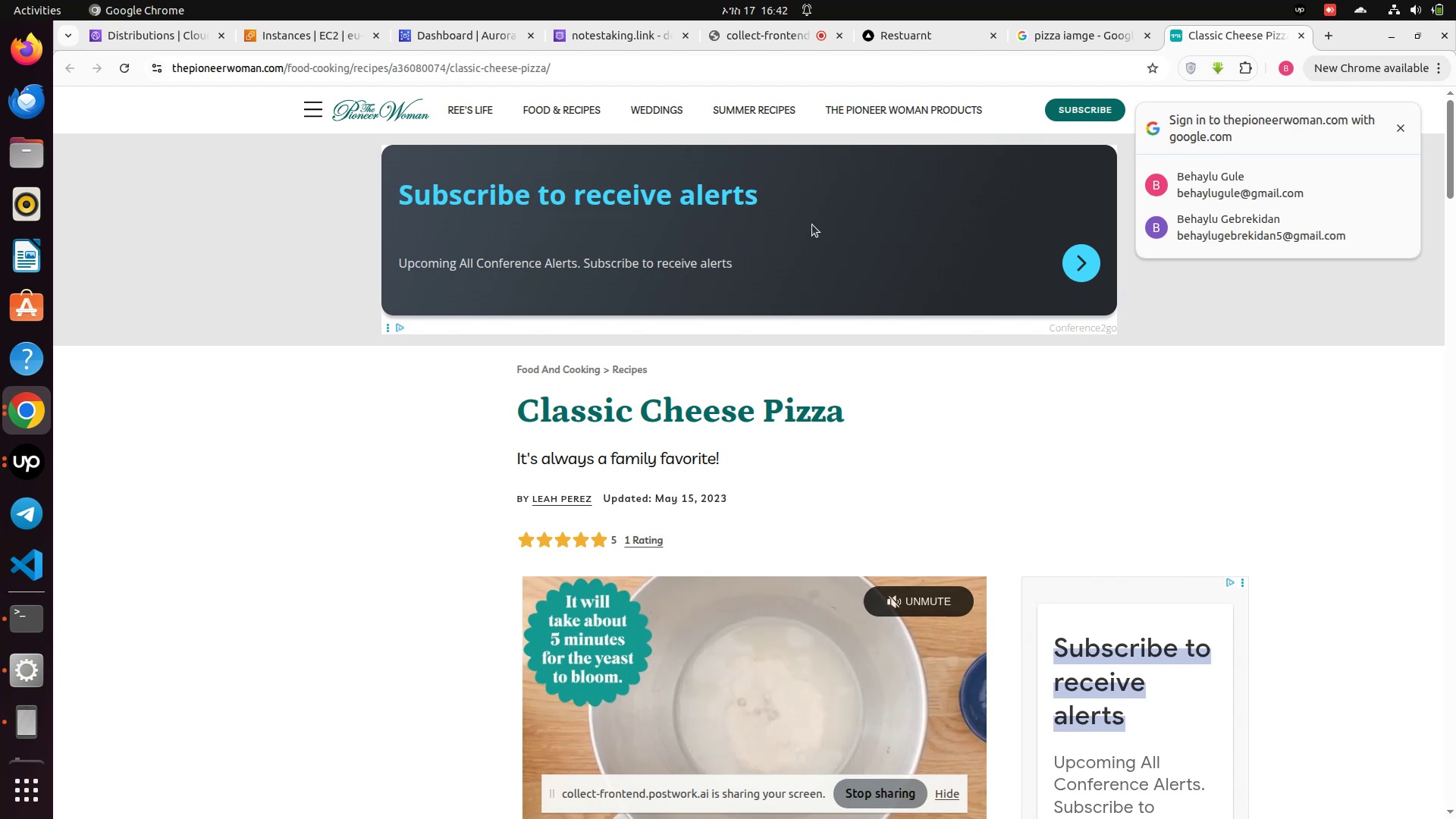 
wait(33.92)
 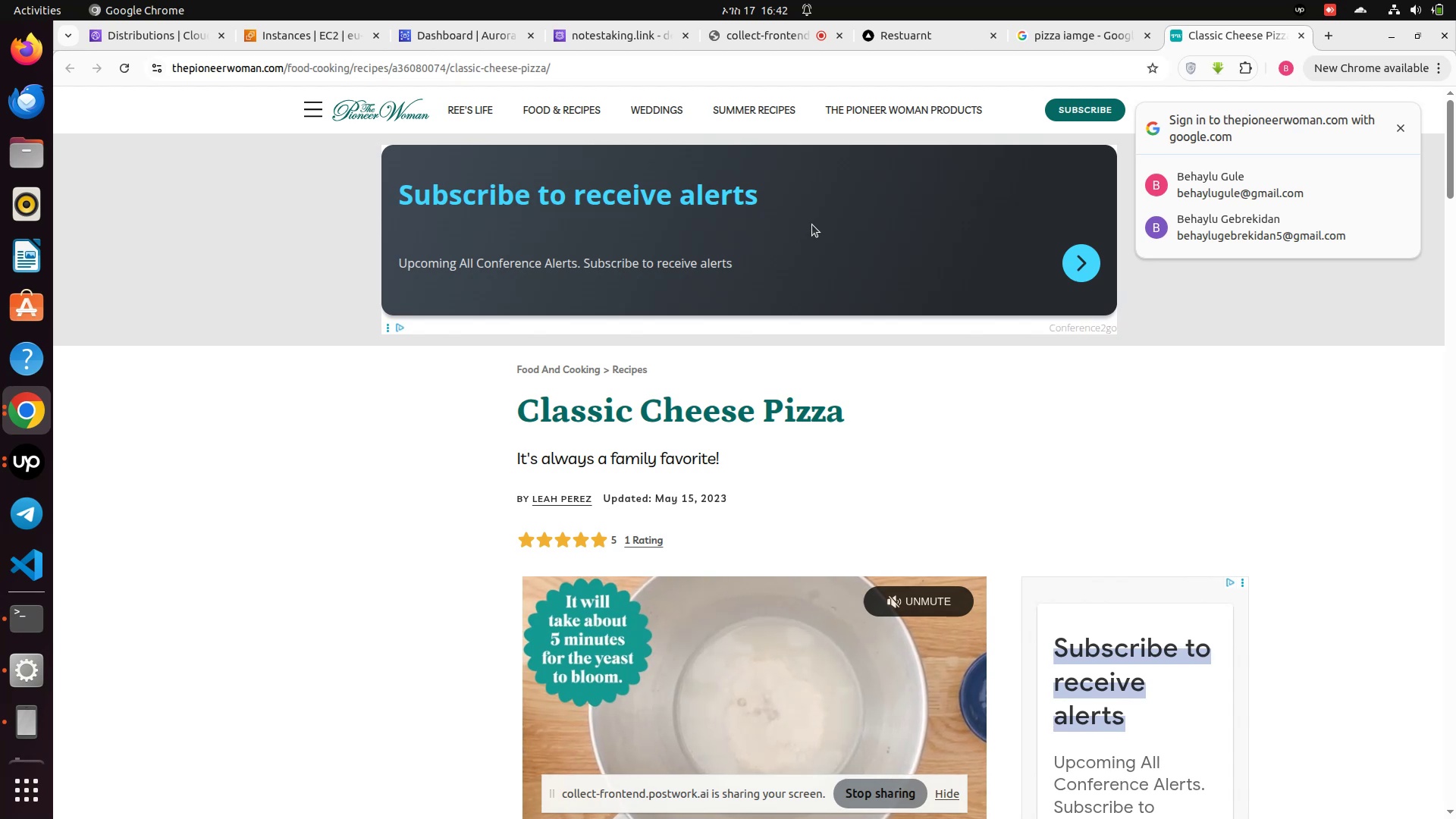 
scroll: coordinate [682, 545], scroll_direction: down, amount: 31.0
 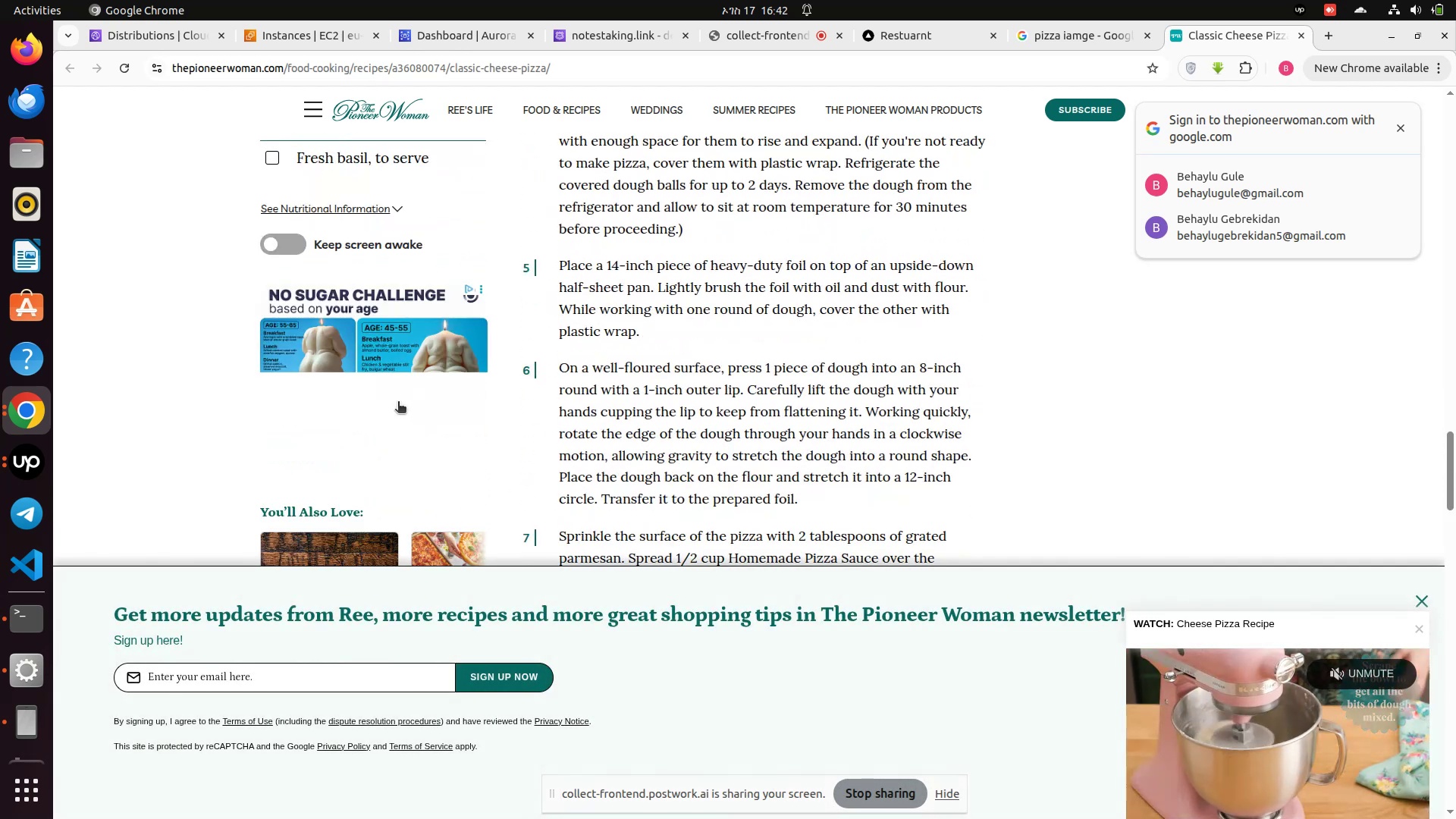 
scroll: coordinate [479, 395], scroll_direction: up, amount: 20.0
 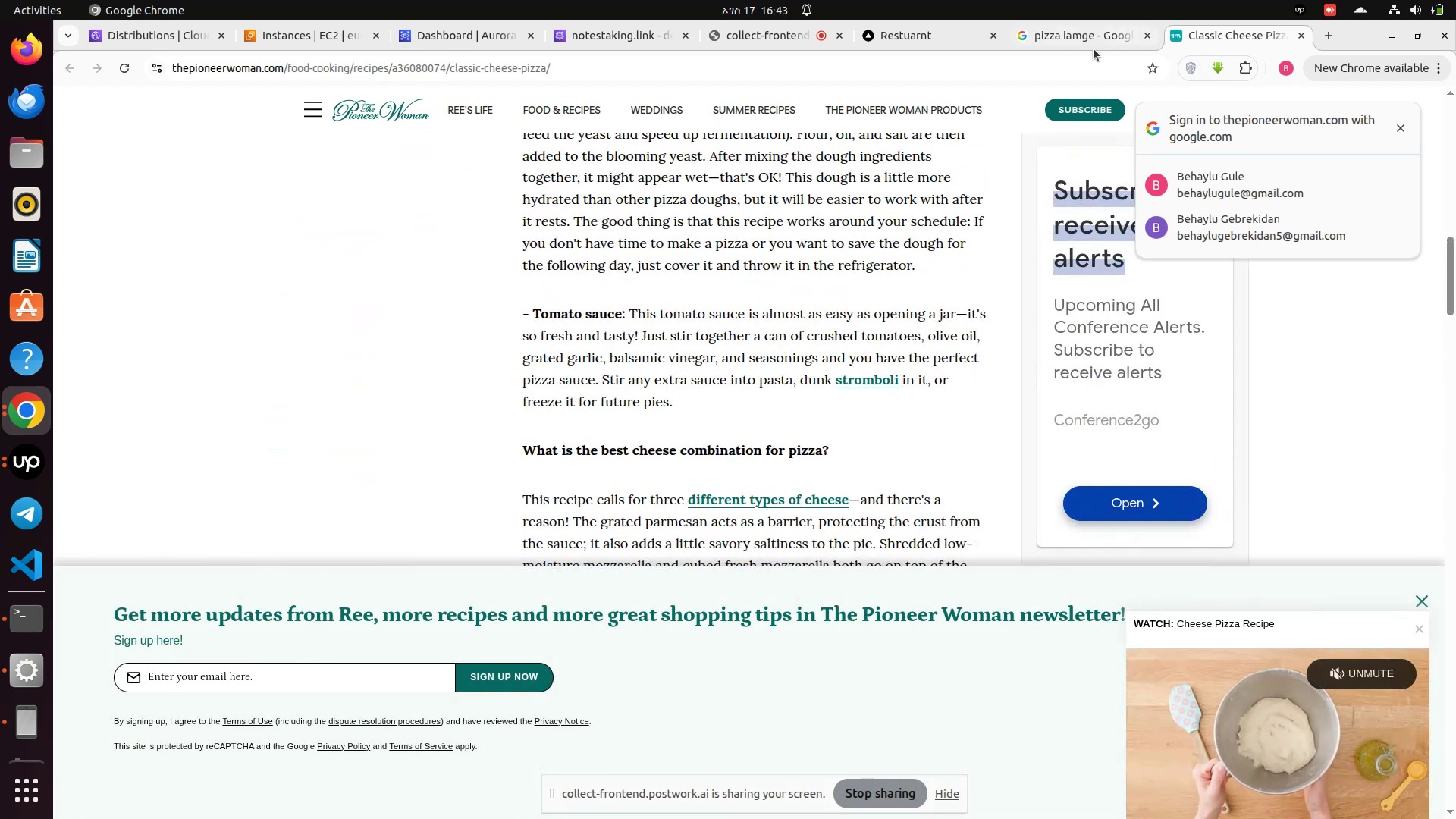 
left_click([1077, 38])
 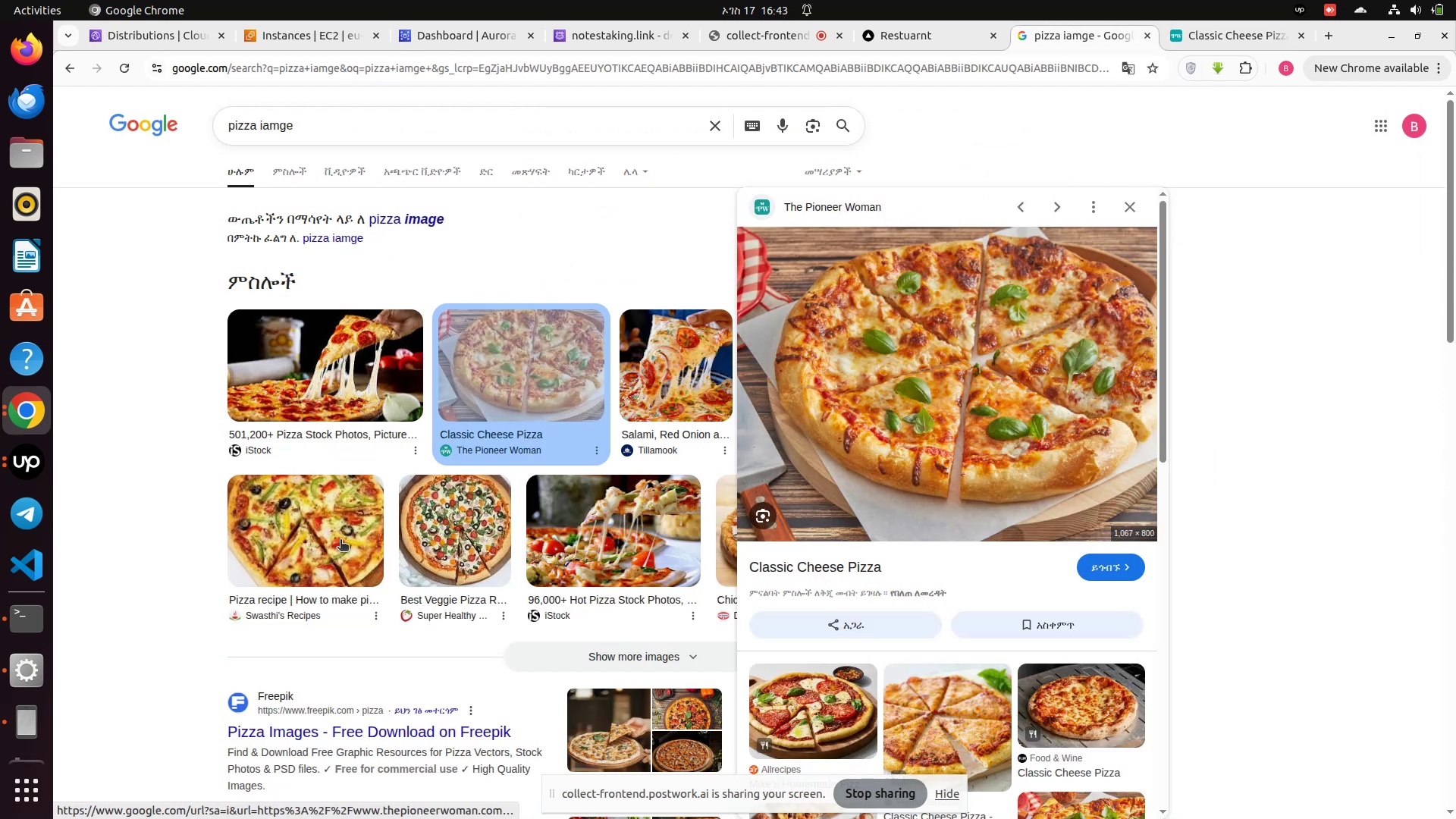 
scroll: coordinate [327, 572], scroll_direction: down, amount: 3.0
 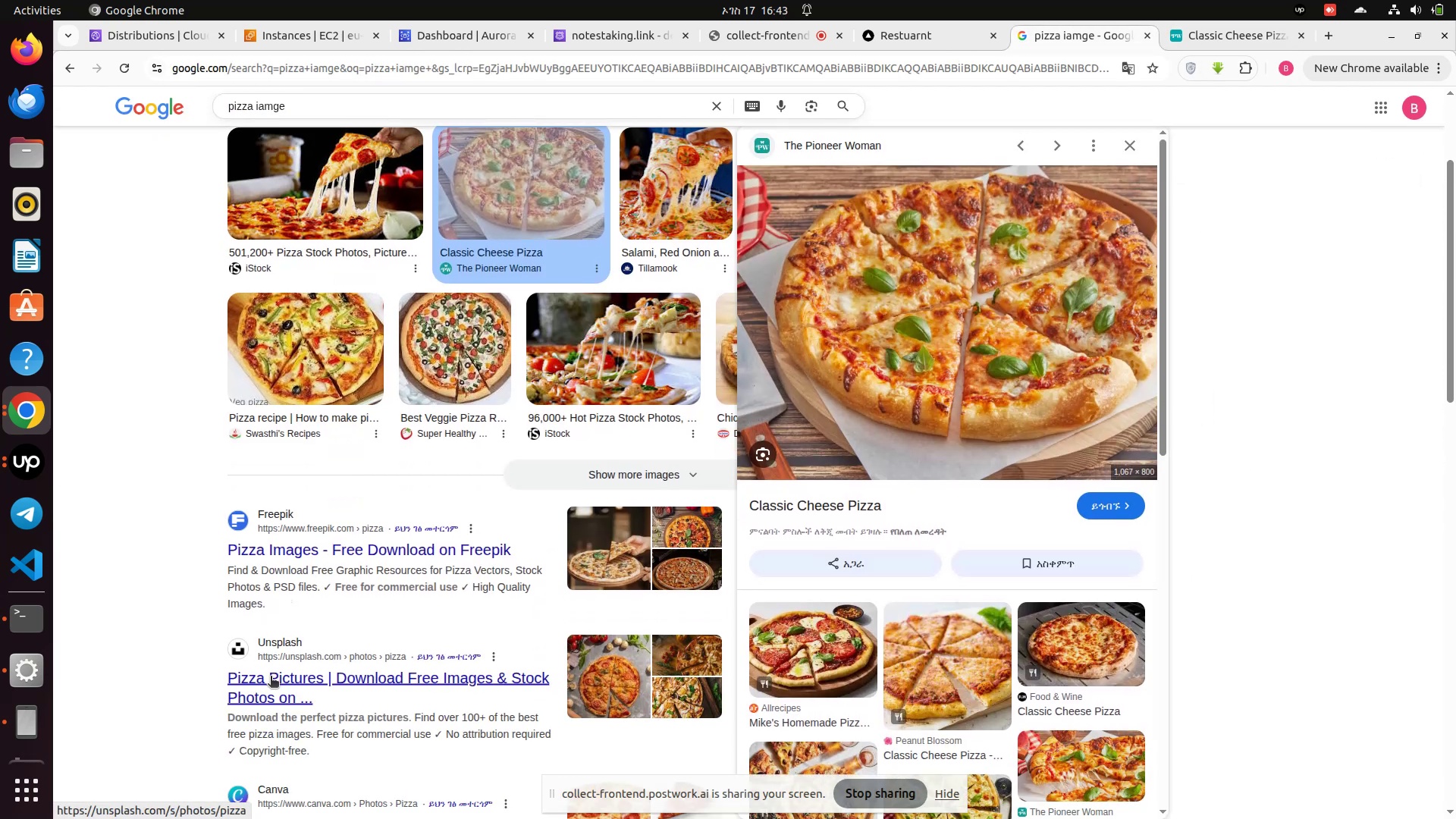 
left_click([270, 679])
 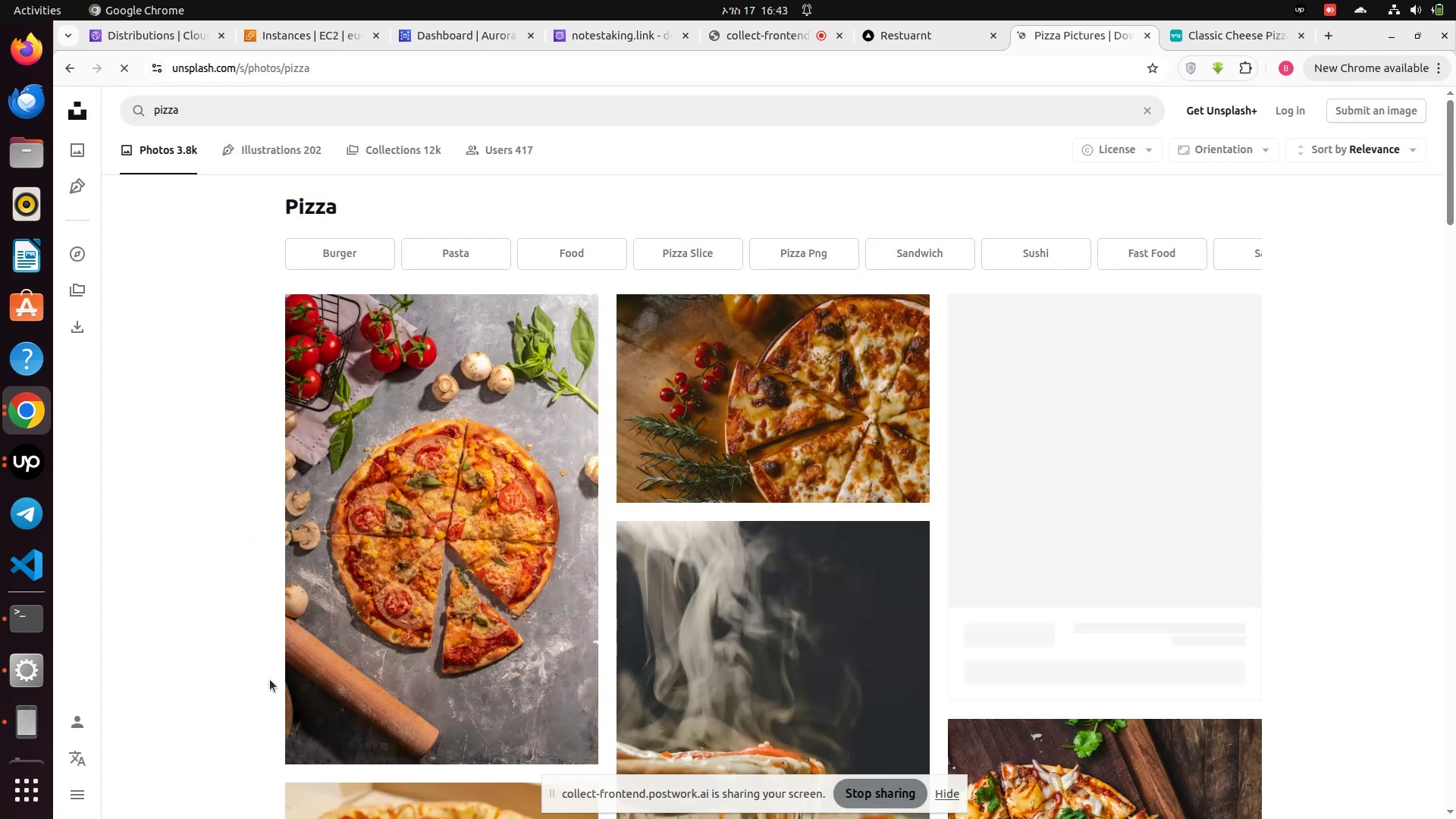 
wait(5.58)
 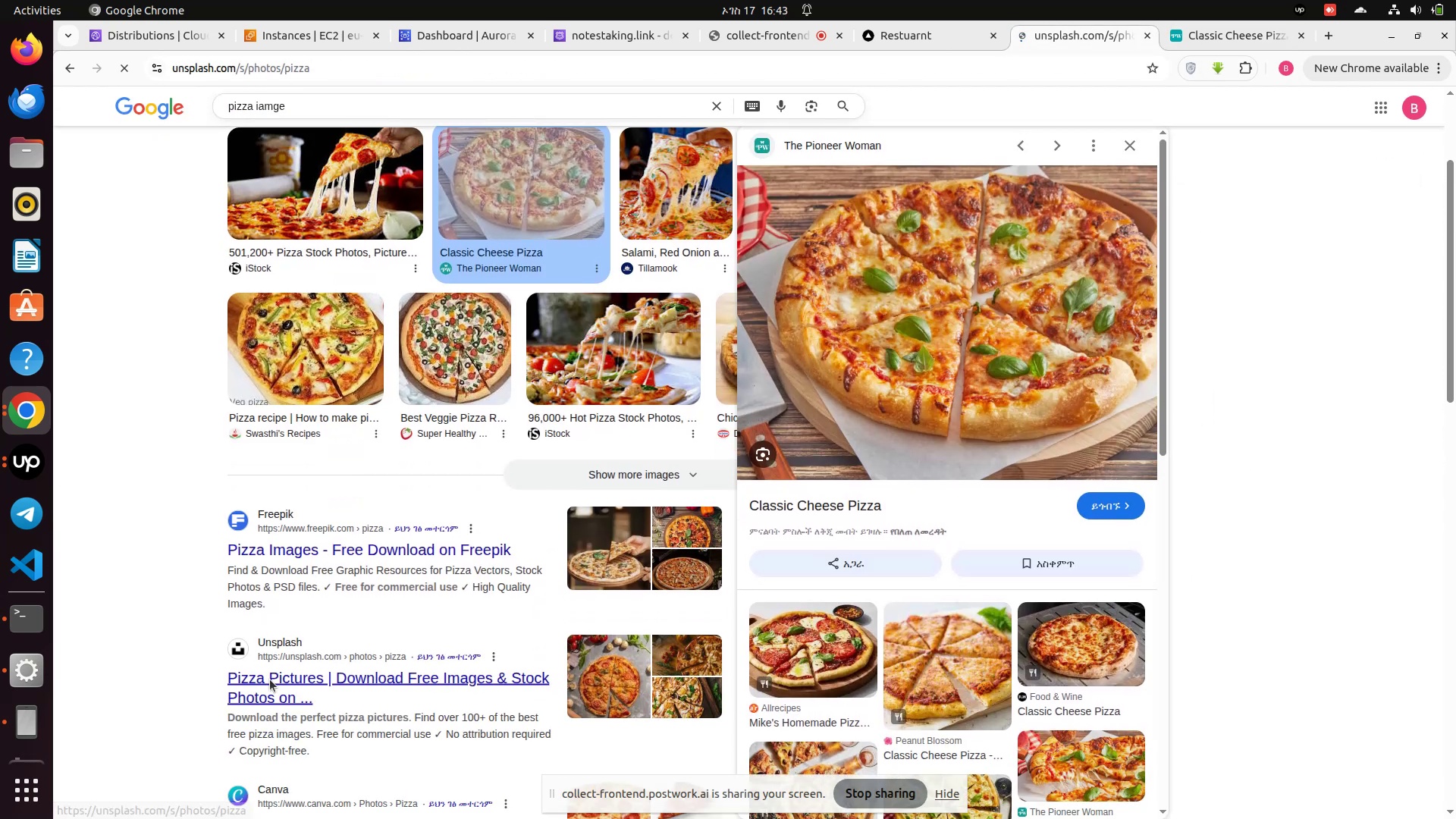 
left_click([685, 394])
 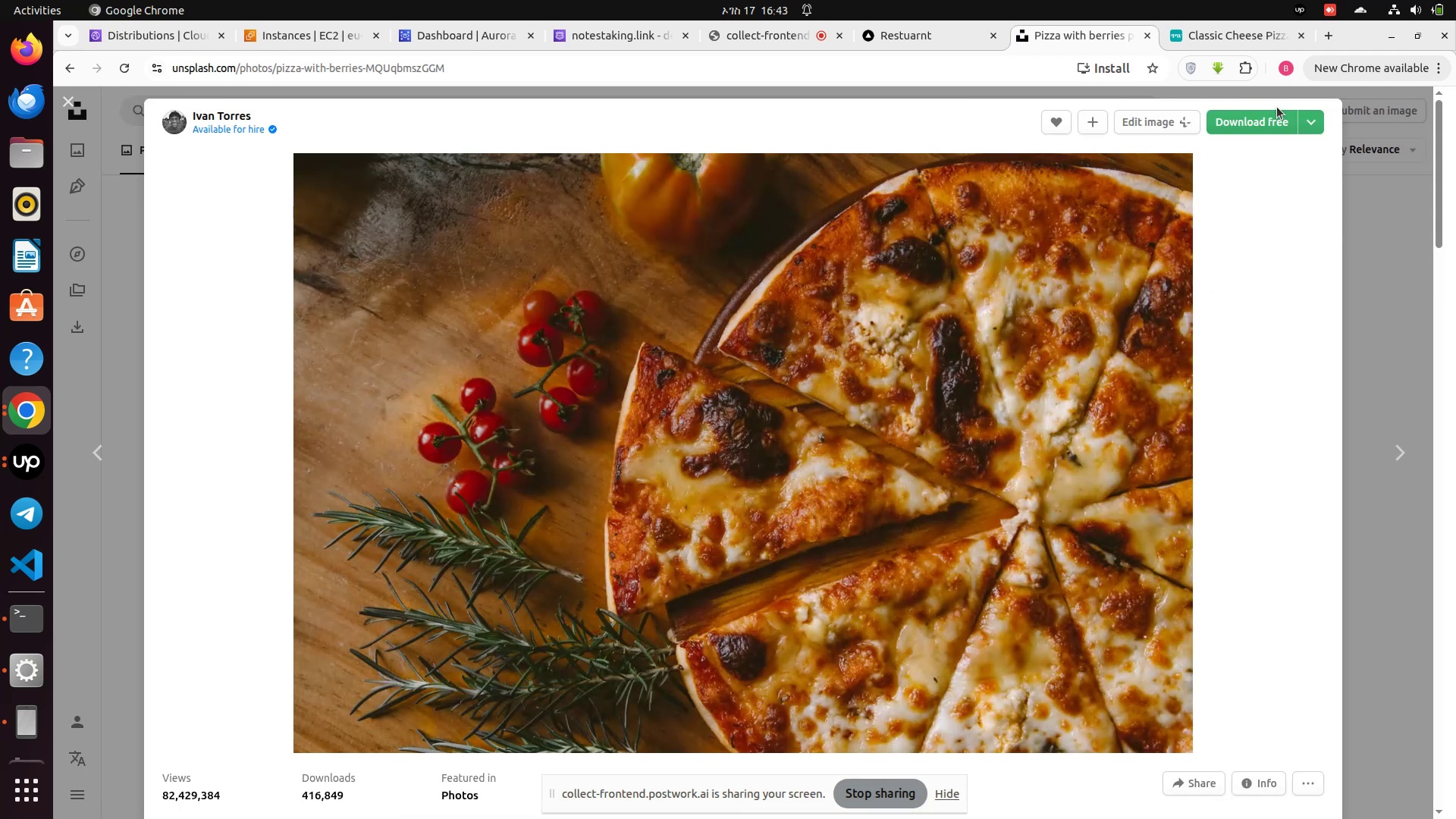 
left_click([1254, 124])
 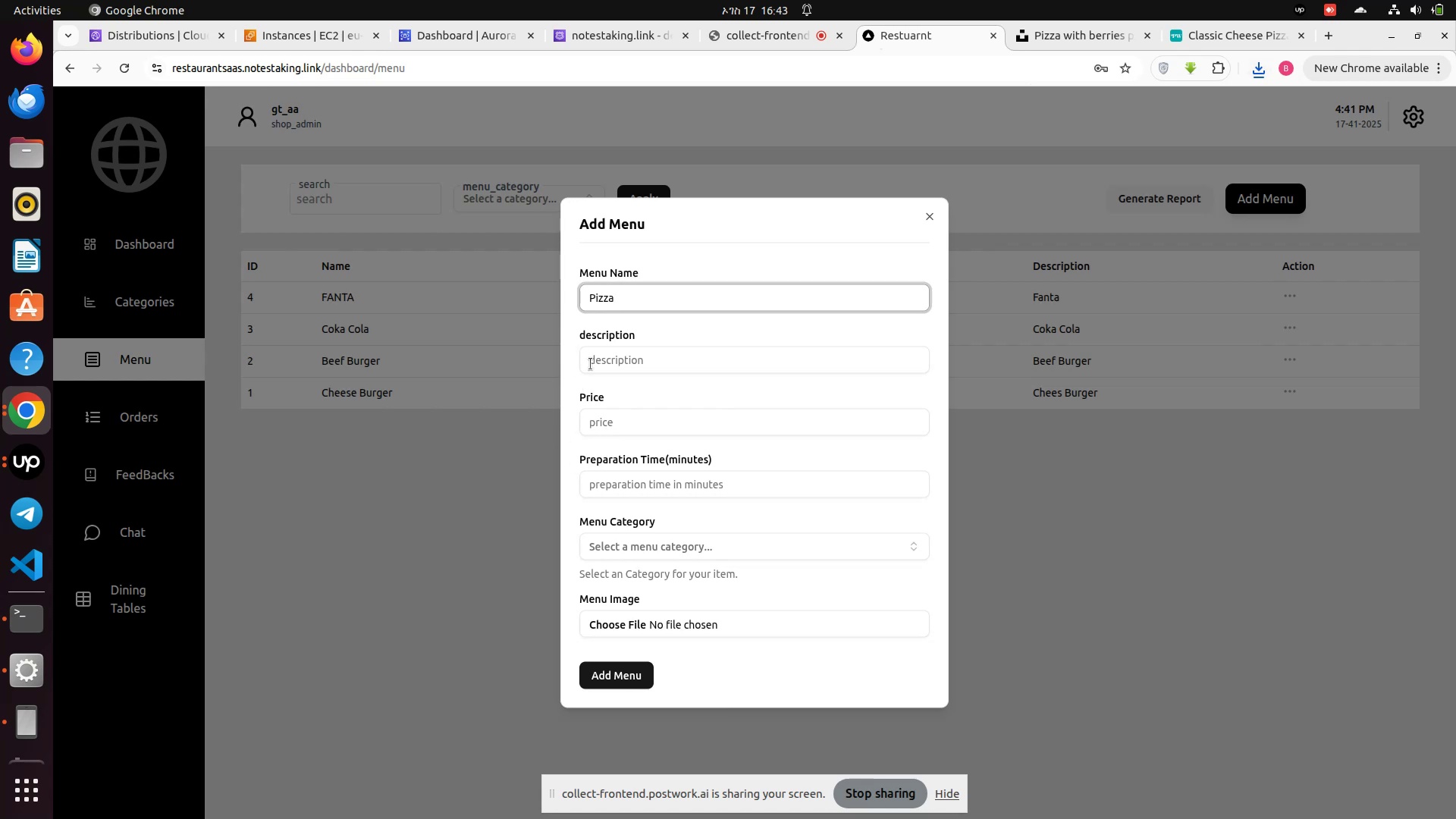 
left_click([616, 359])
 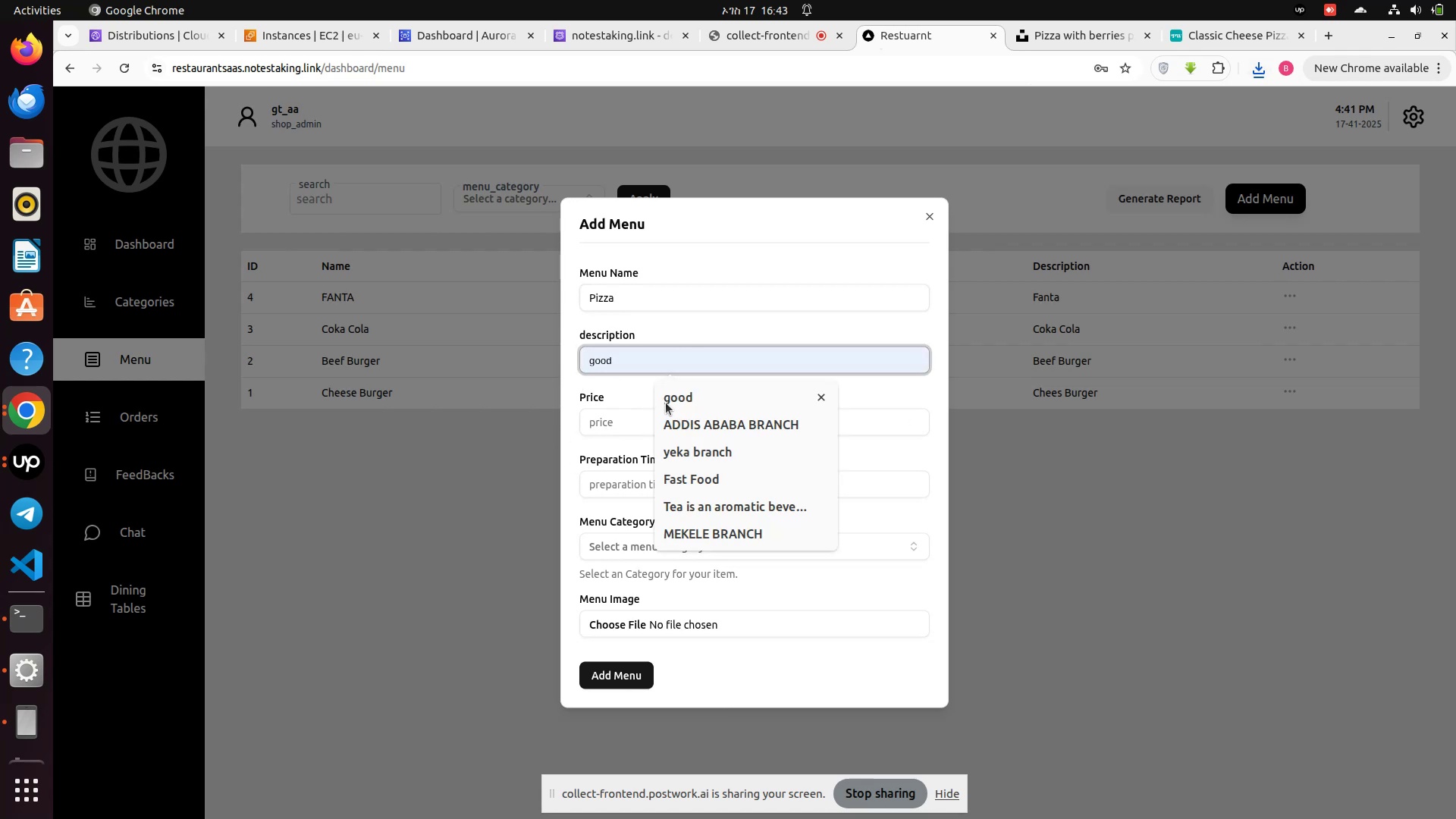 
left_click([666, 403])
 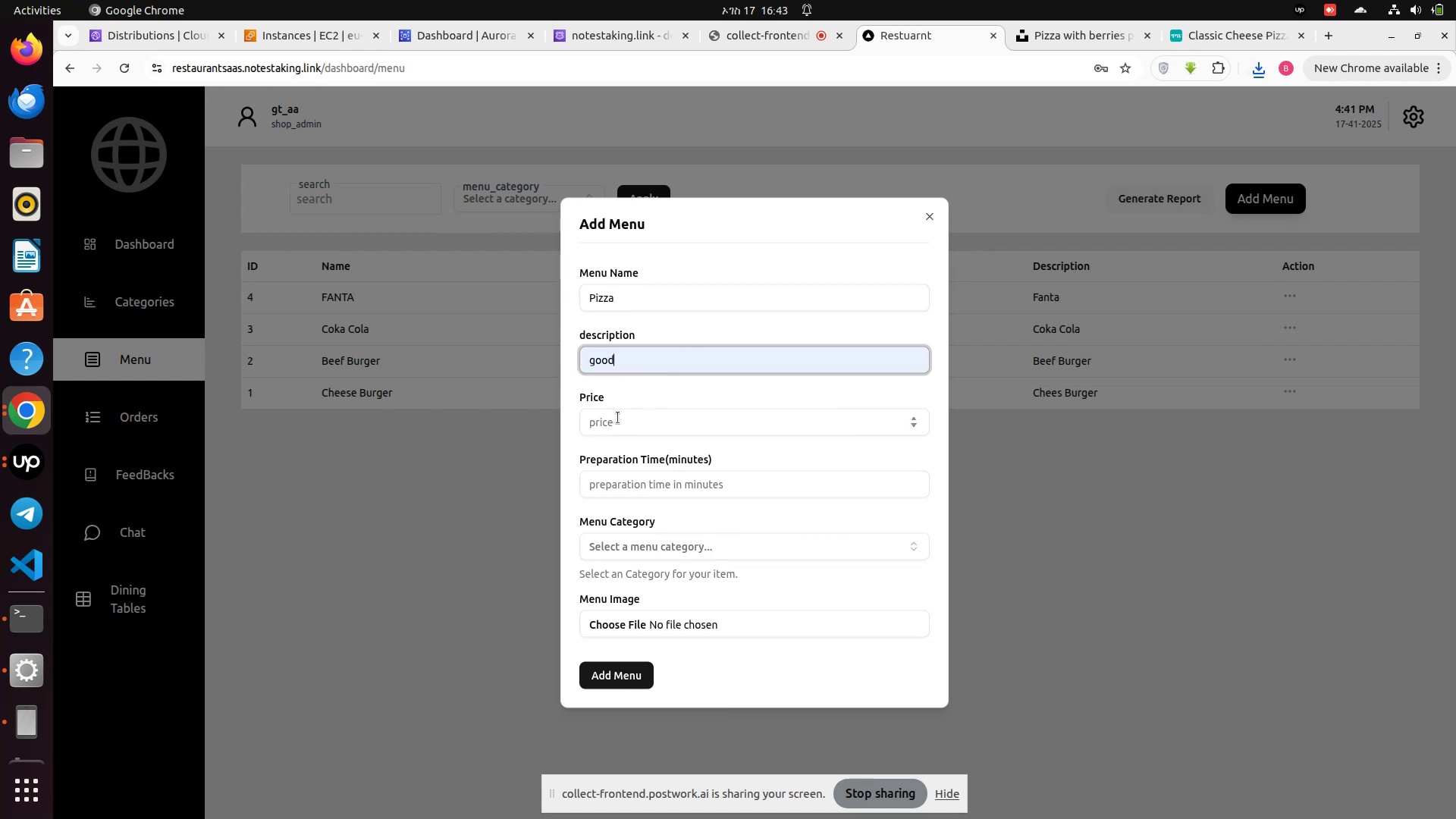 
left_click([618, 418])
 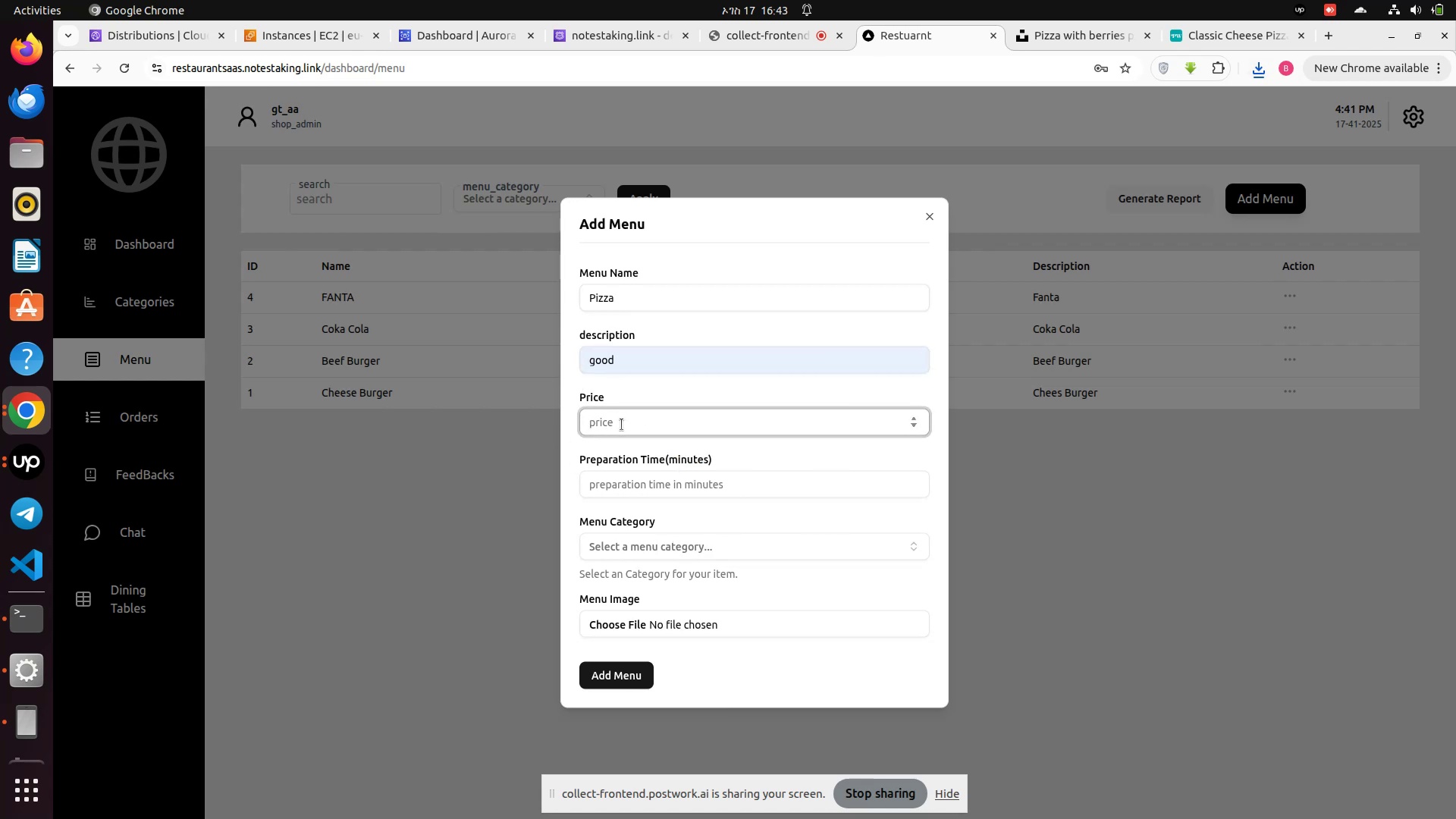 
type(233)
 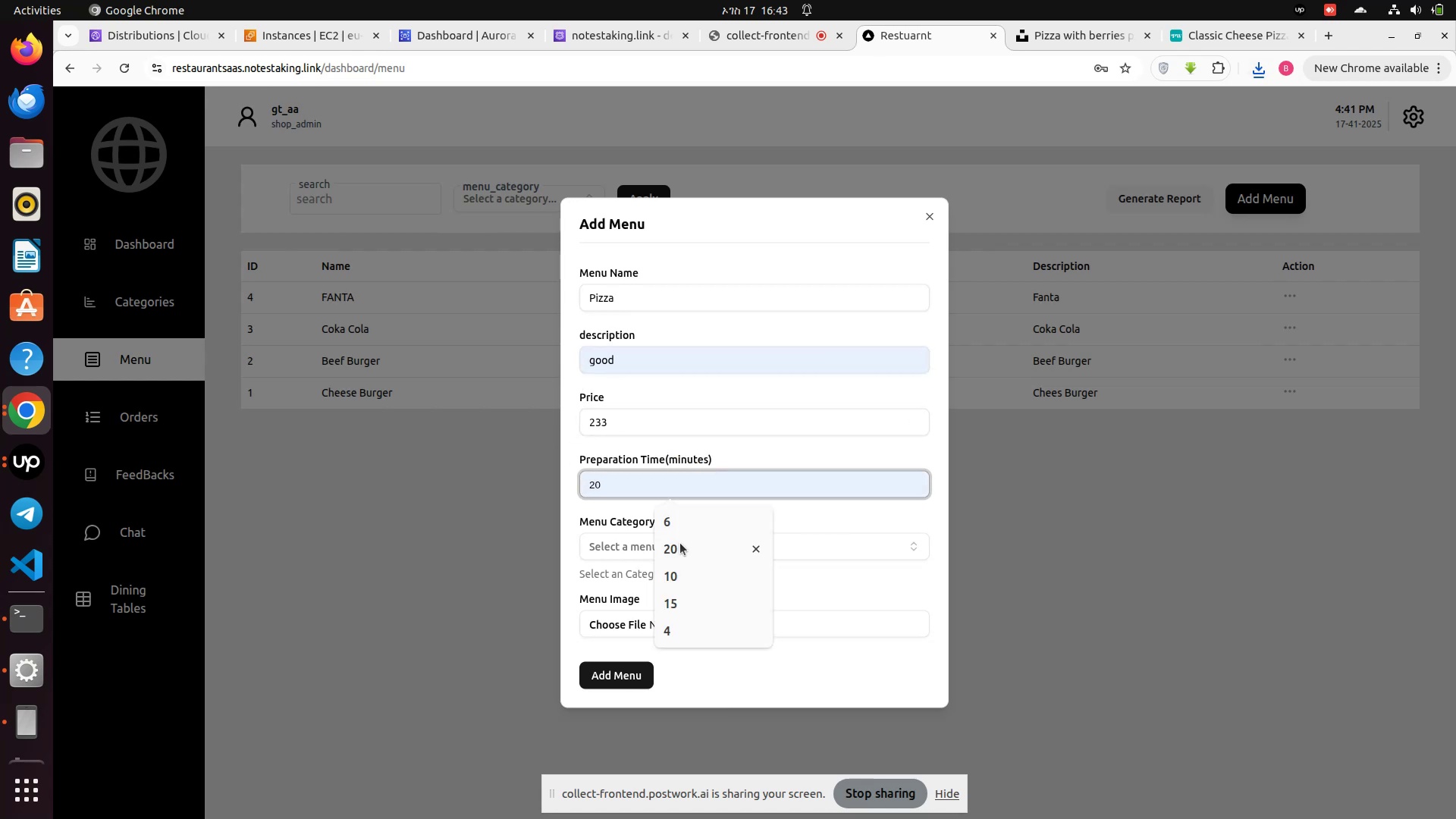 
left_click([621, 541])
 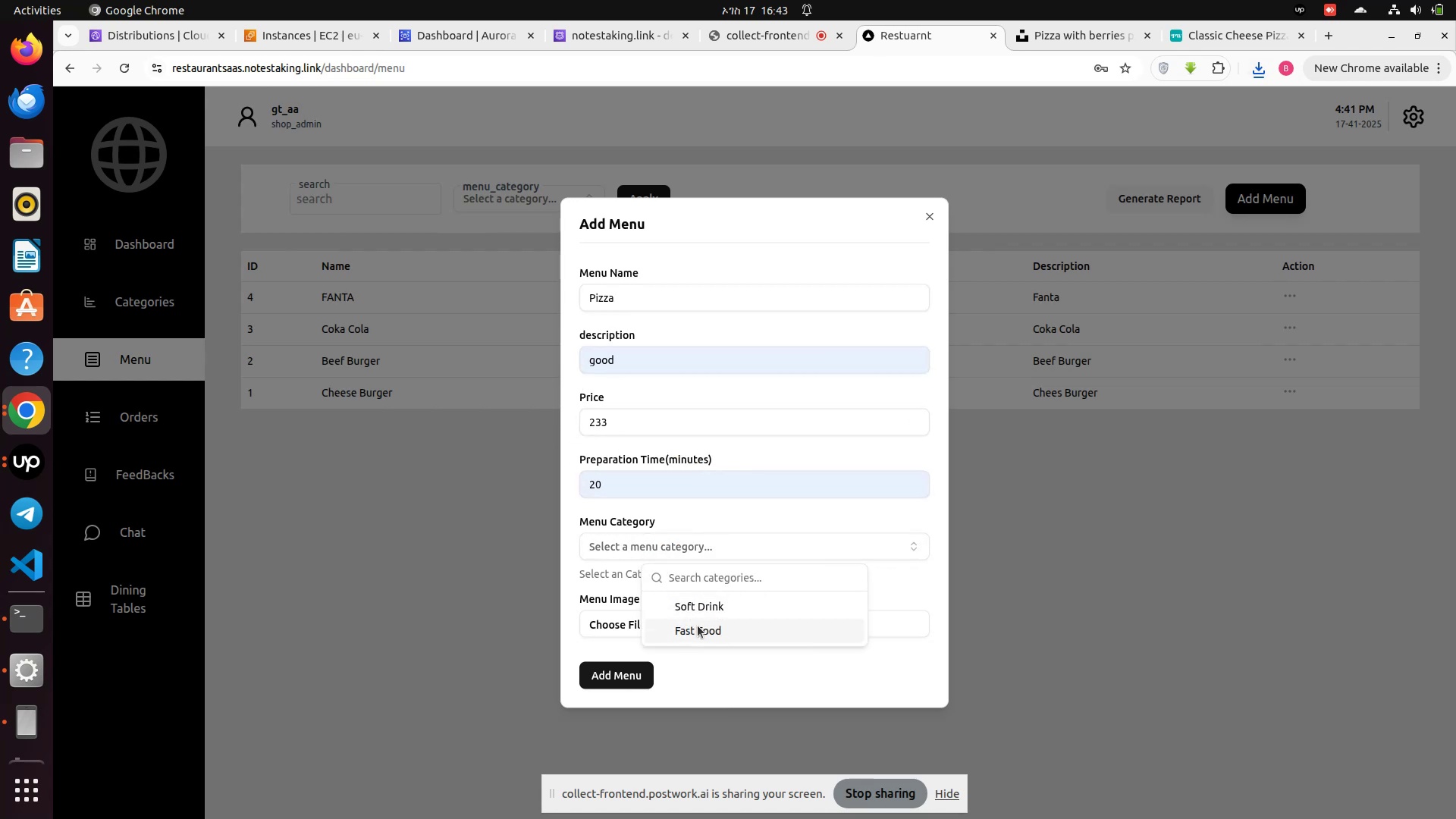 
left_click([698, 626])
 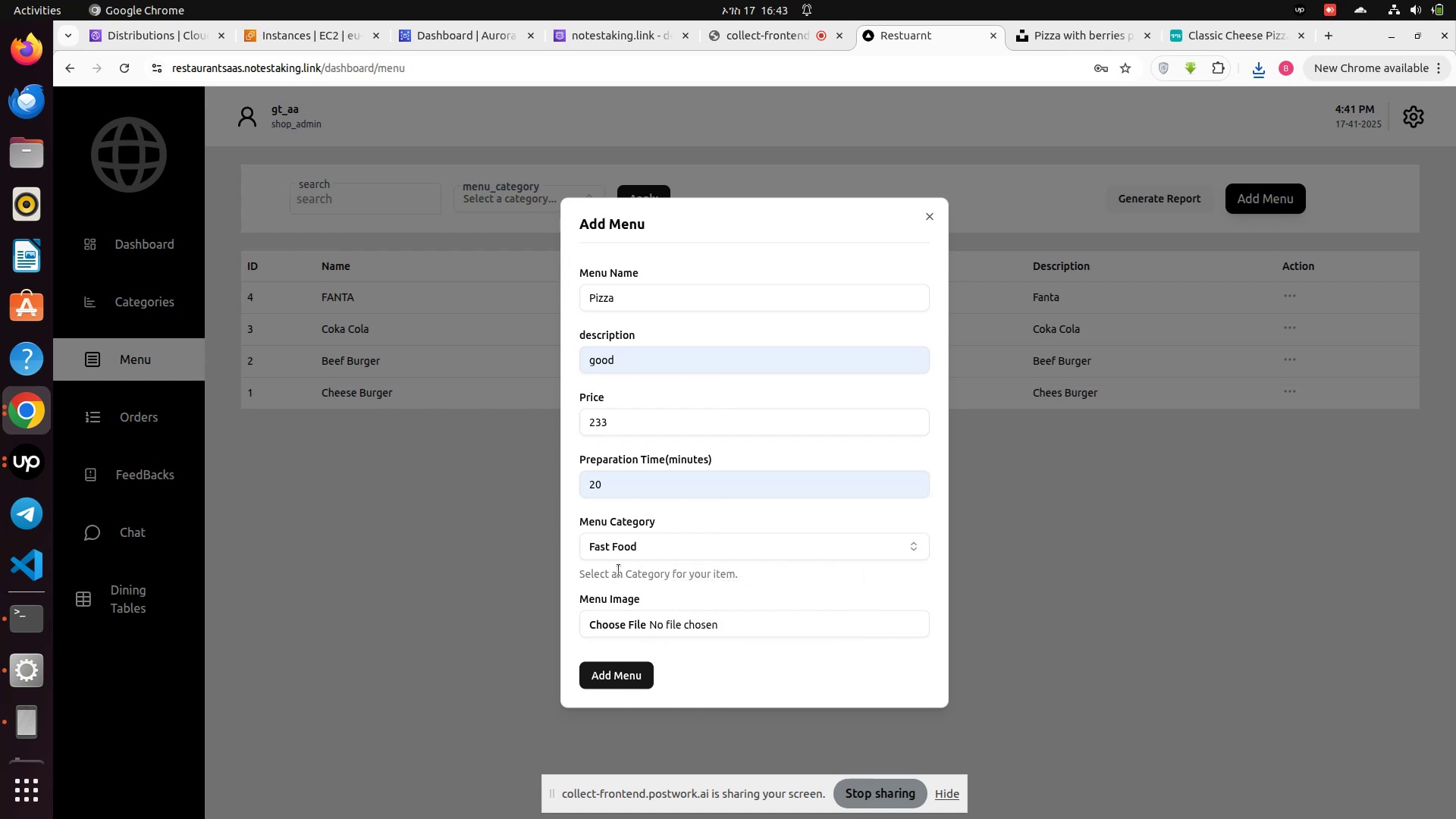 
left_click([619, 570])
 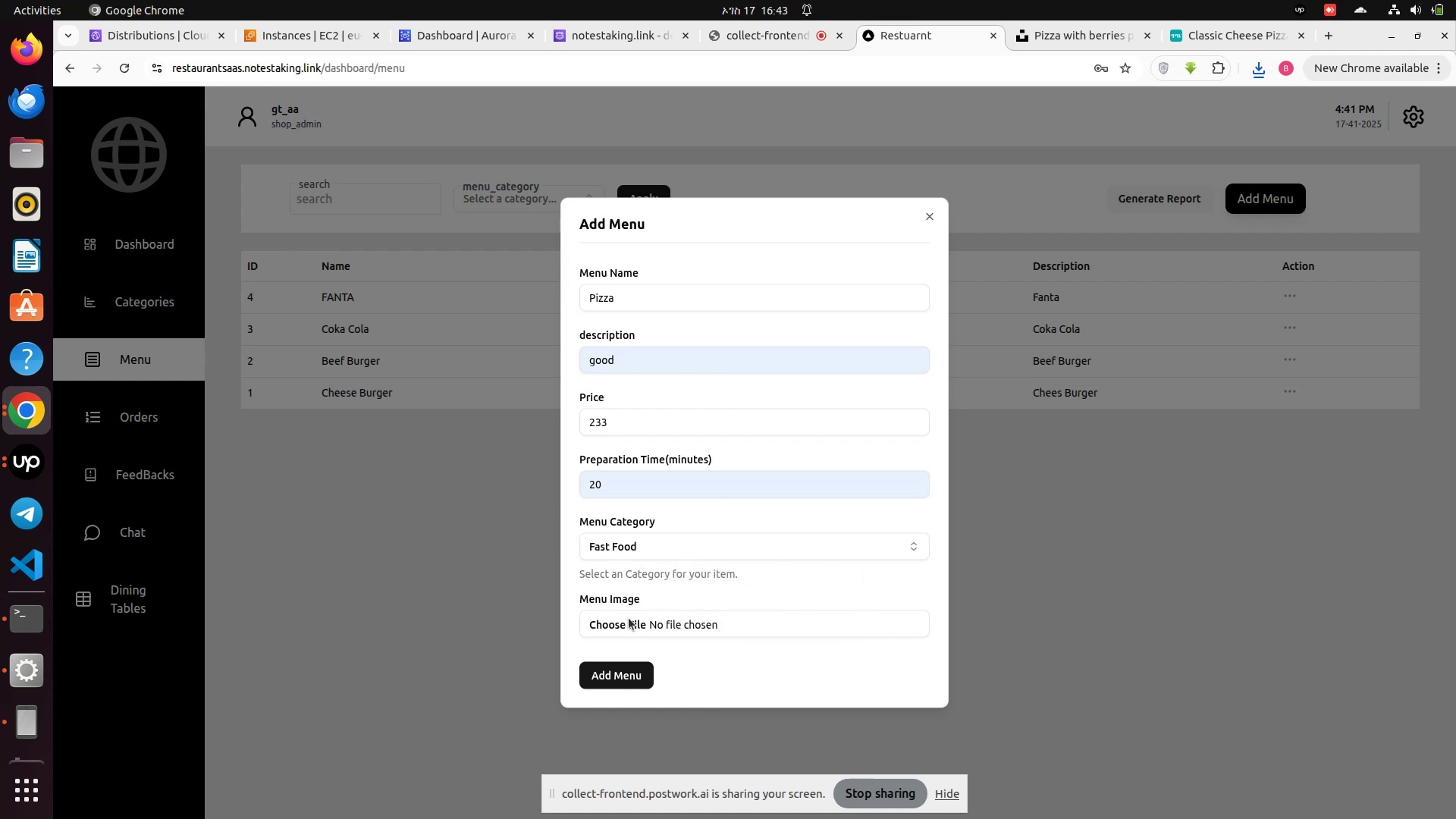 
left_click([629, 618])
 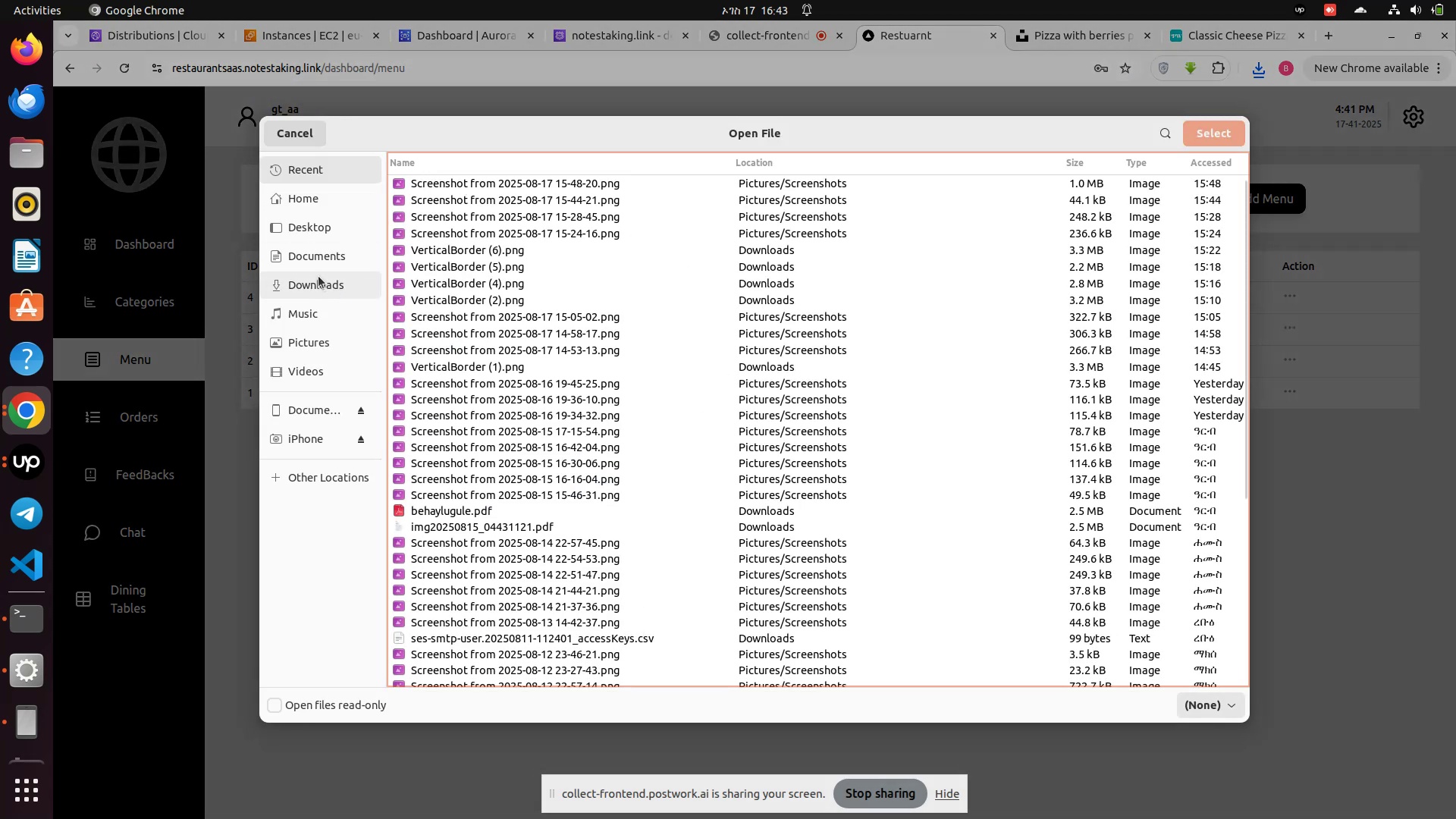 
left_click([317, 290])
 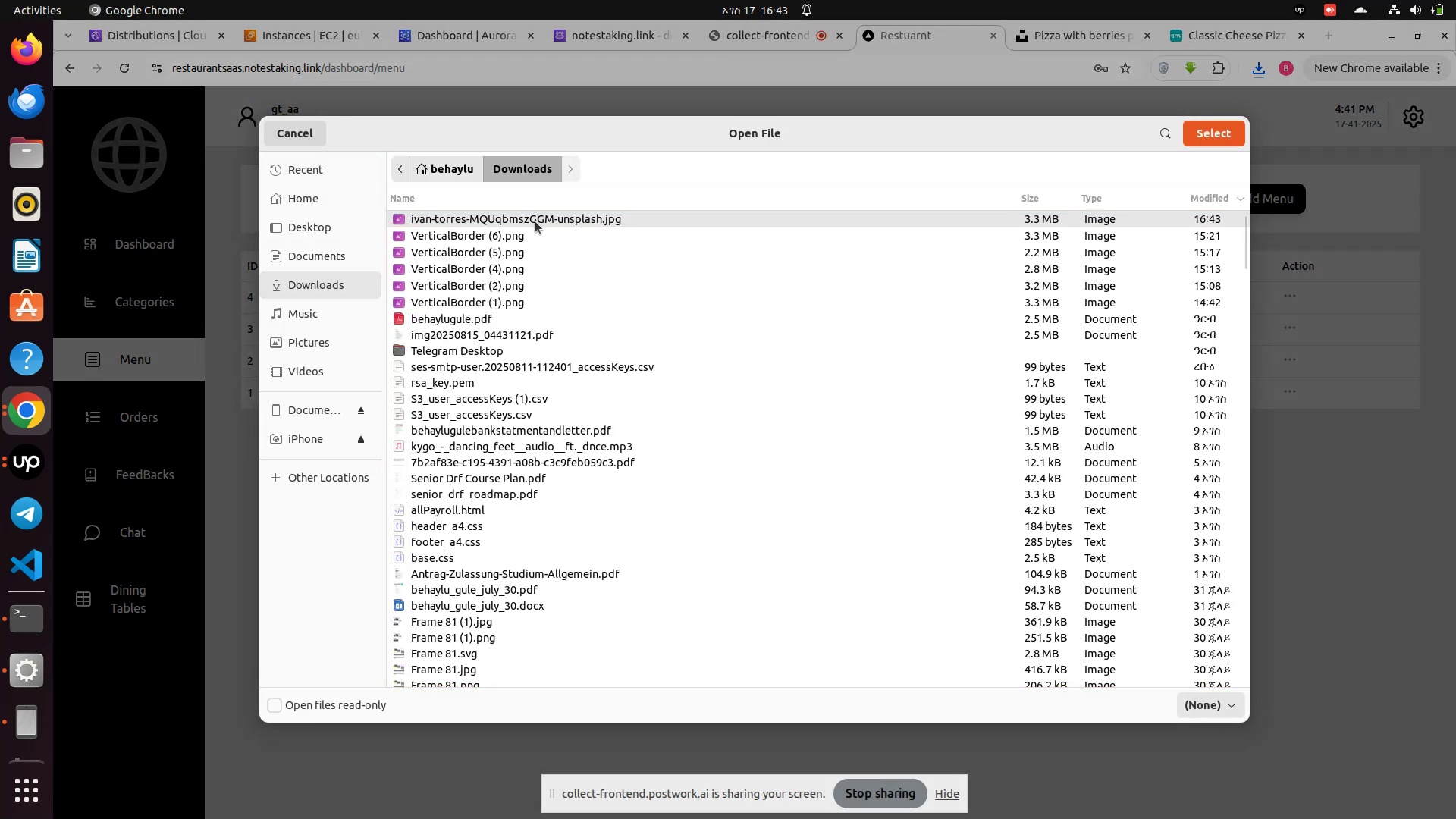 
double_click([535, 221])
 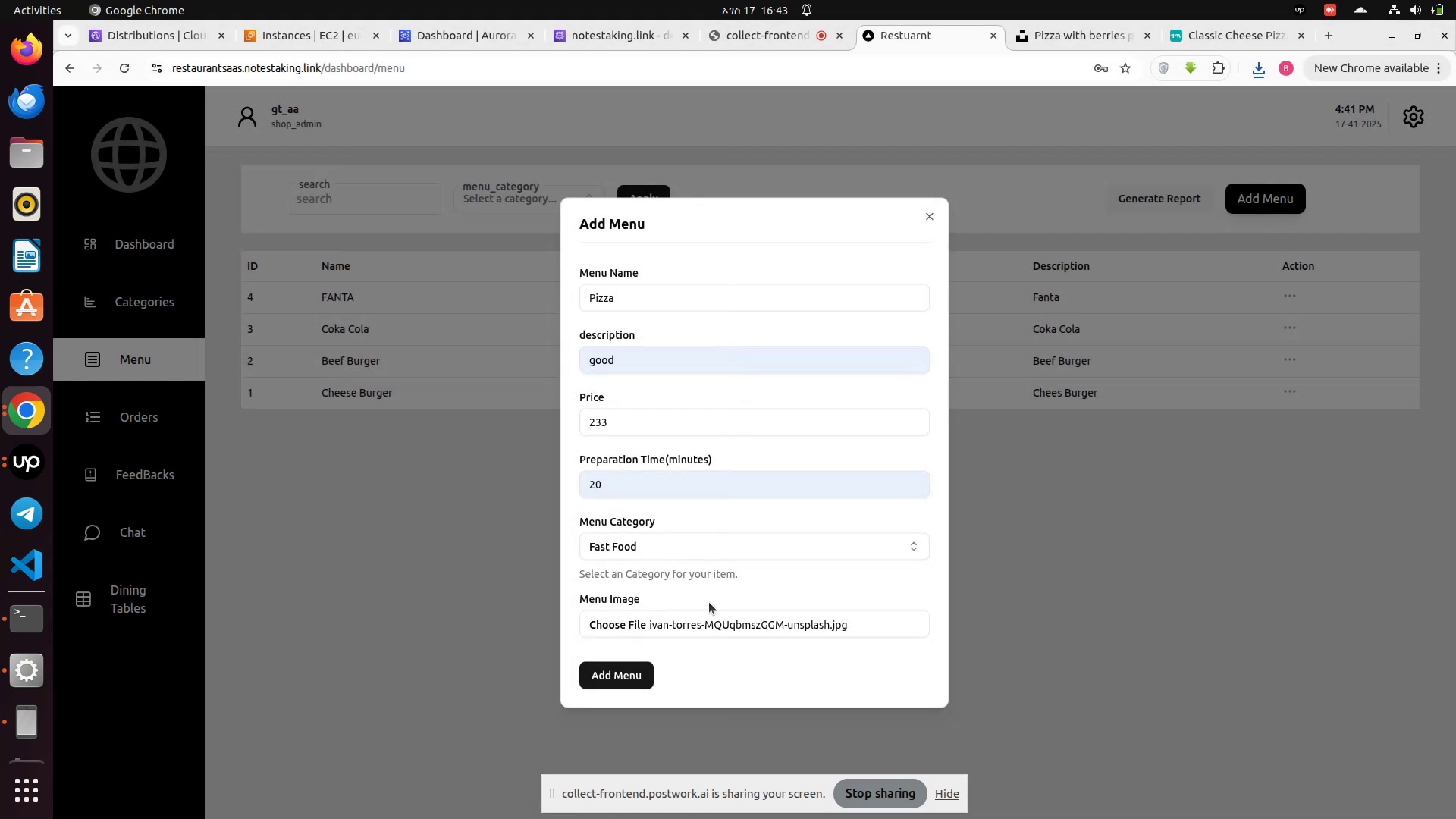 
right_click([1138, 407])
 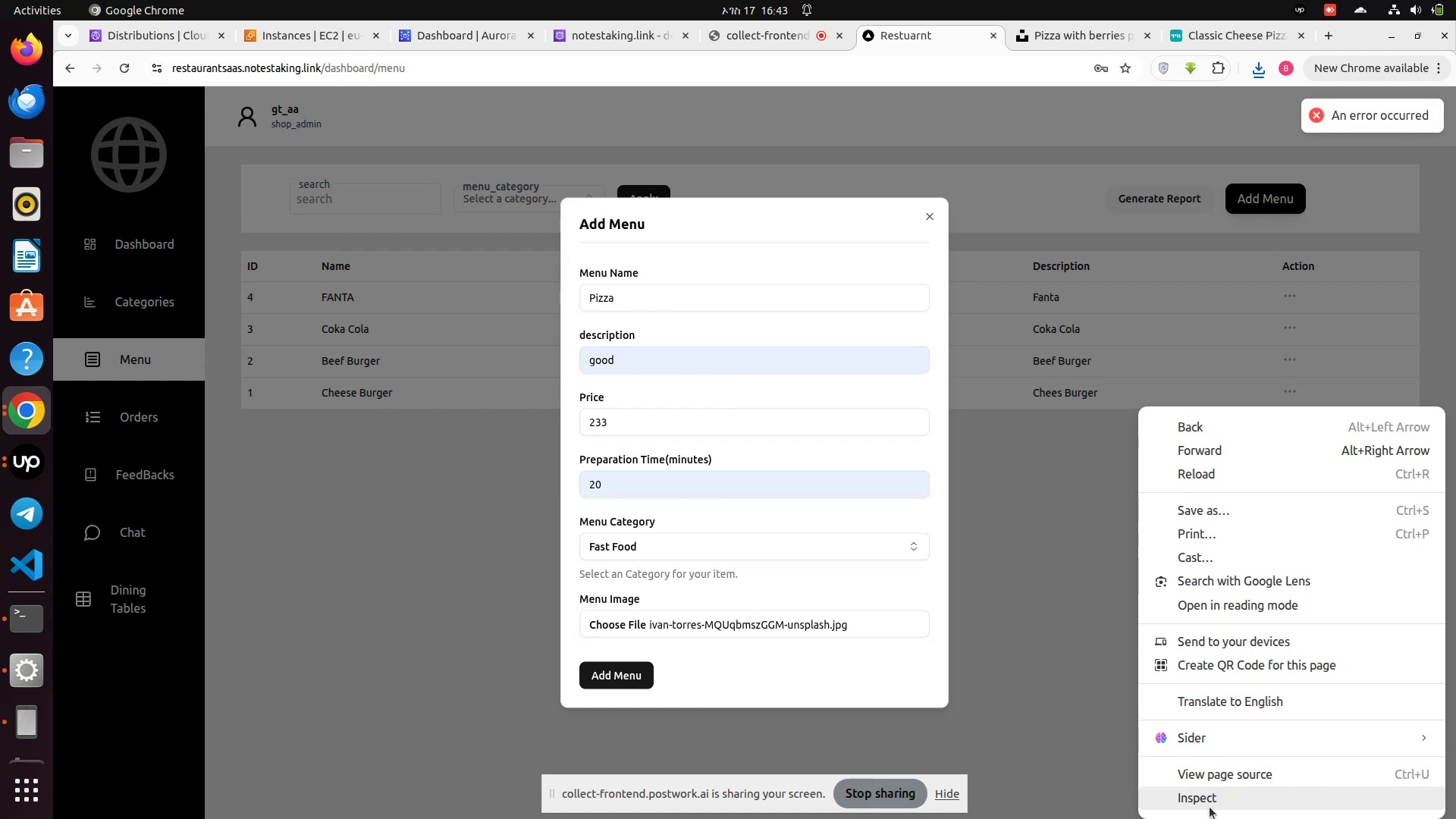 
left_click([1203, 806])
 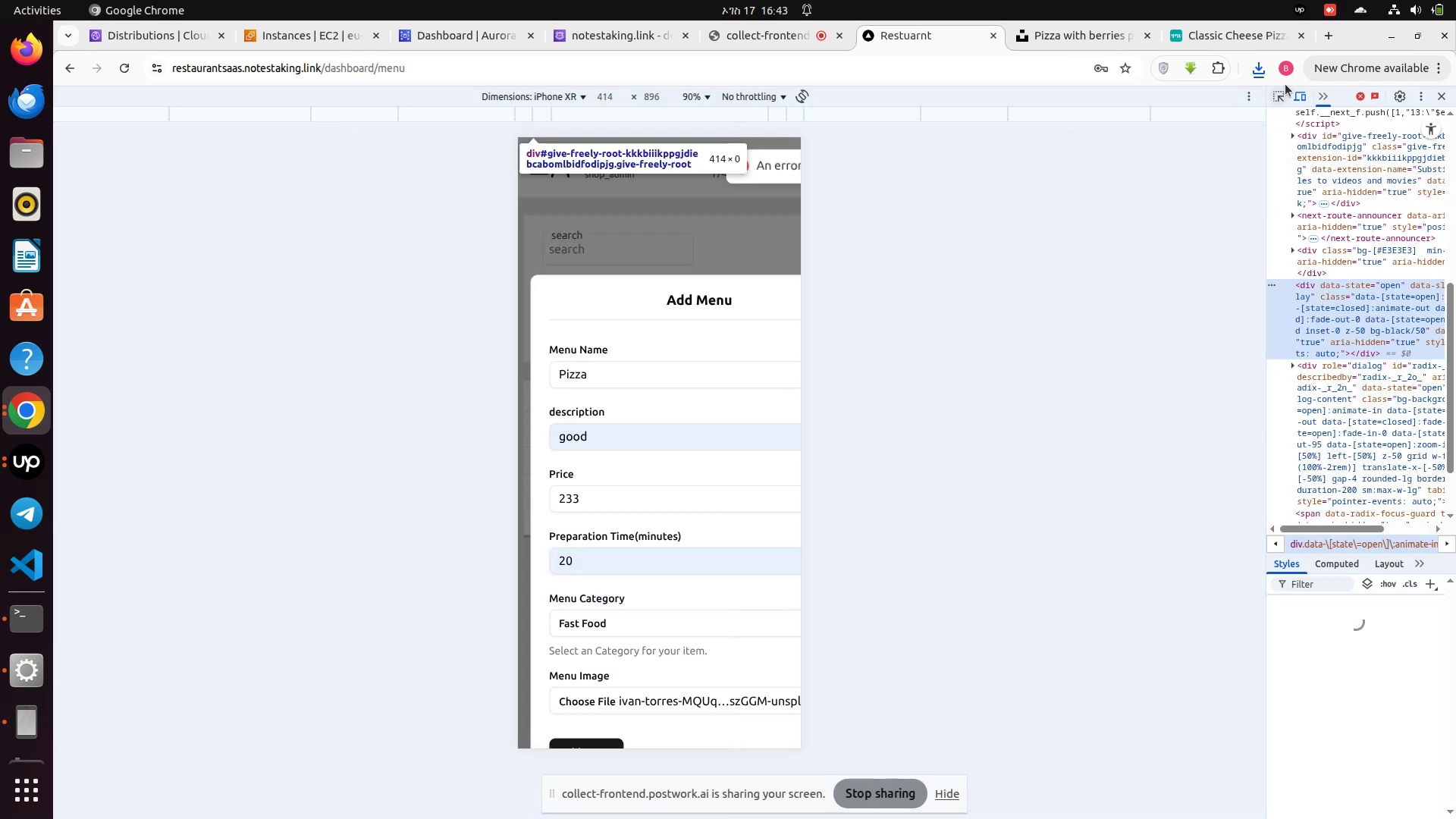 
left_click([1300, 100])
 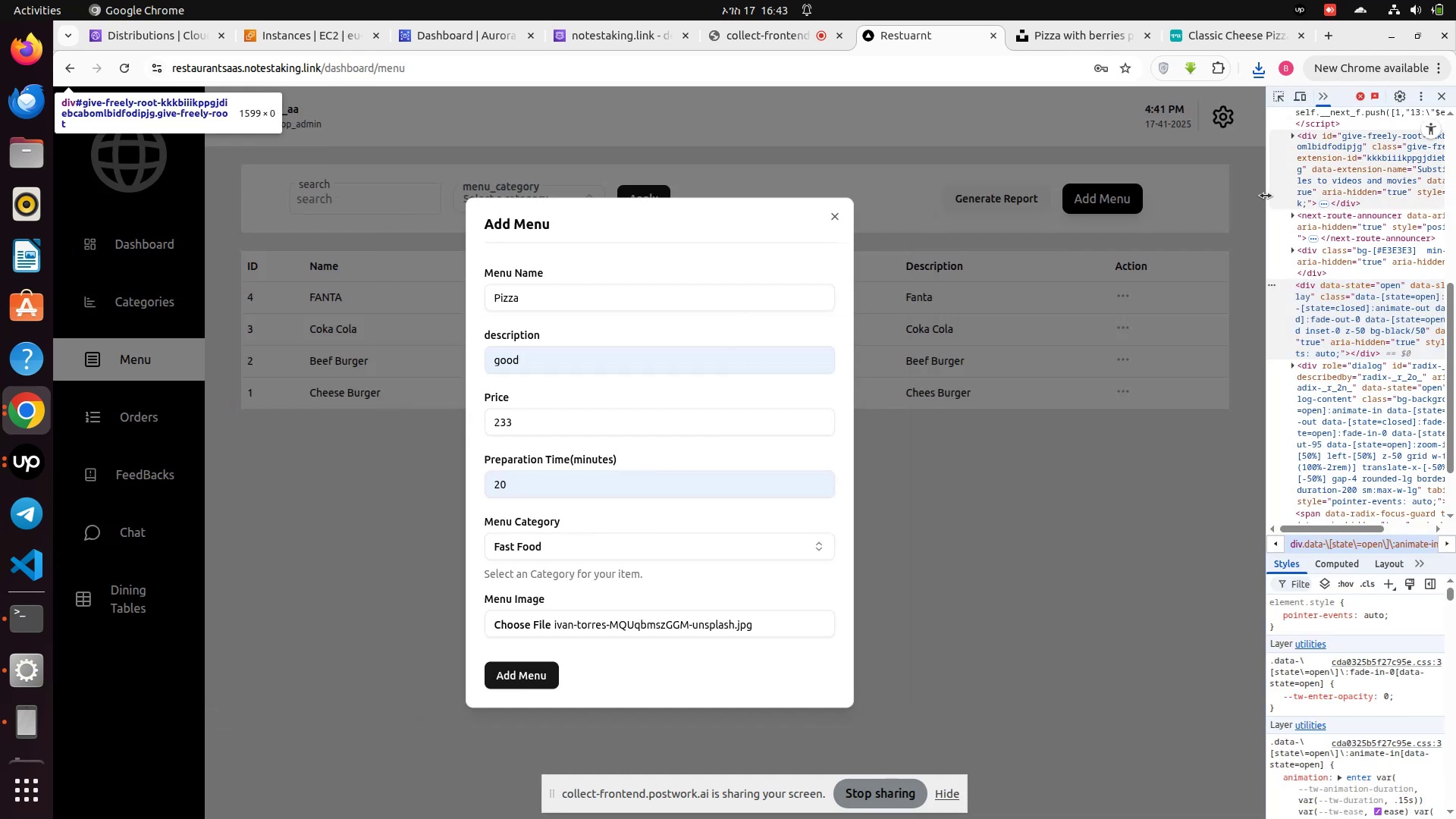 
left_click_drag(start_coordinate=[1266, 196], to_coordinate=[932, 238])
 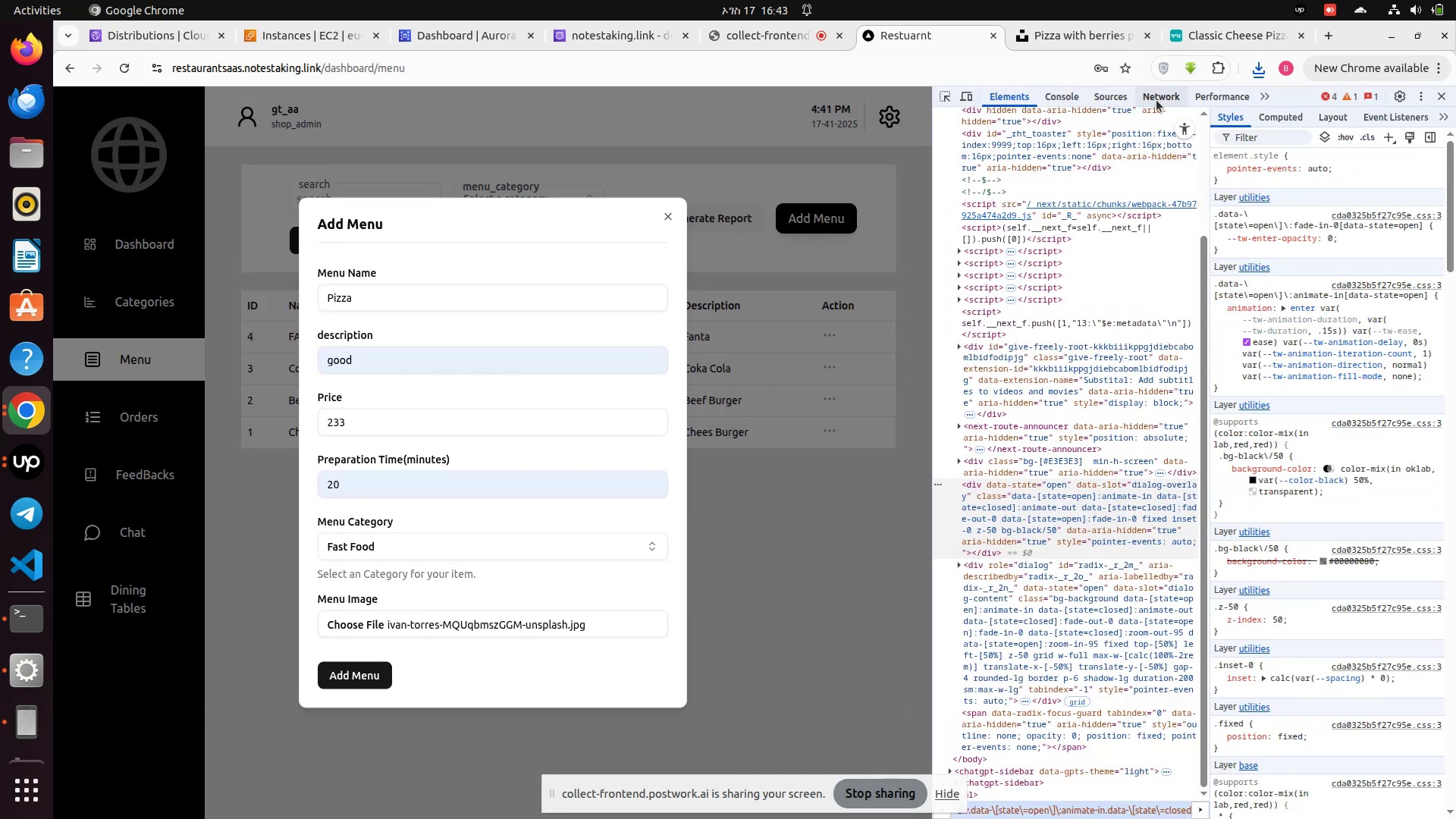 
left_click([1156, 100])
 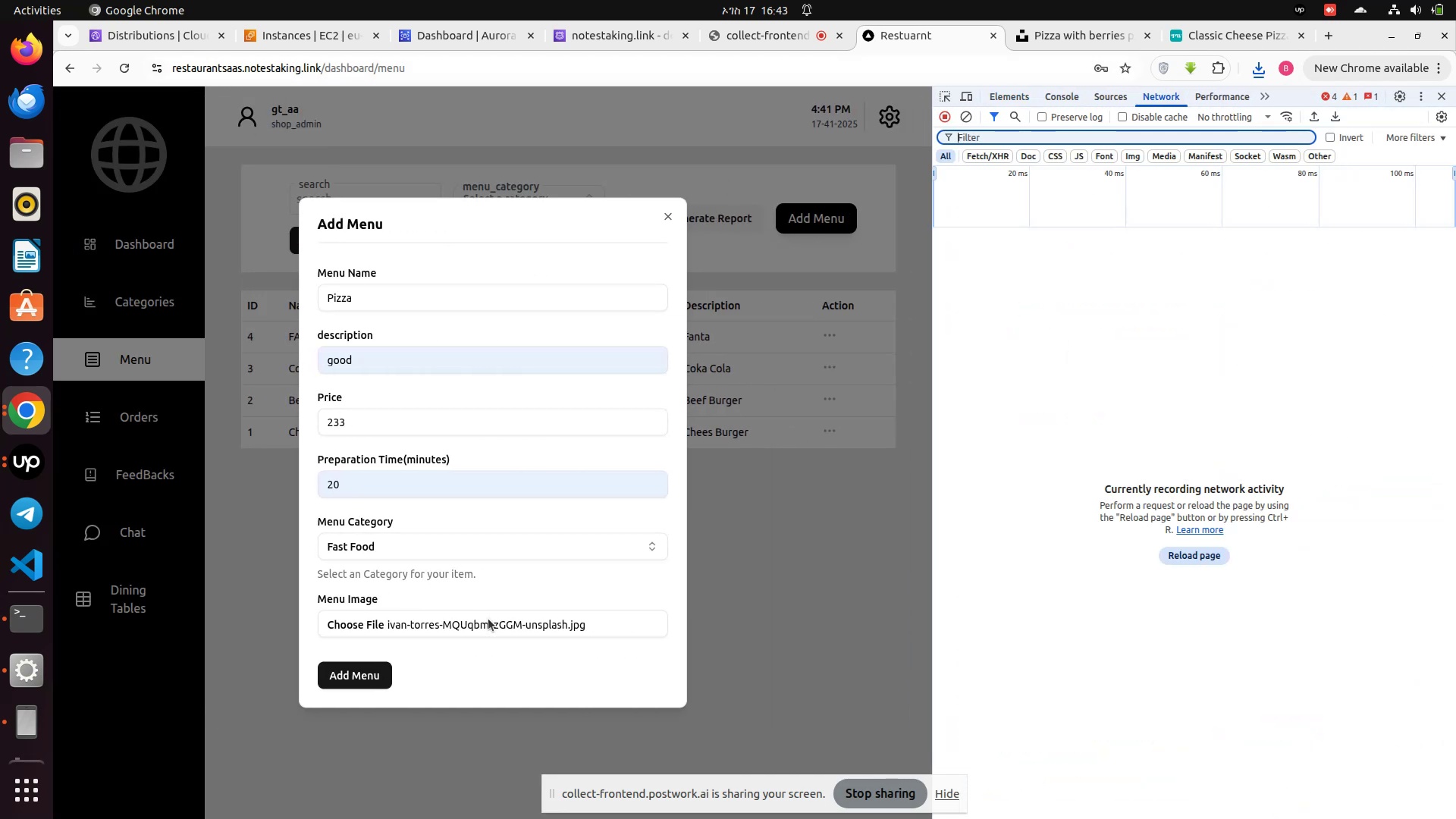 
left_click([488, 620])
 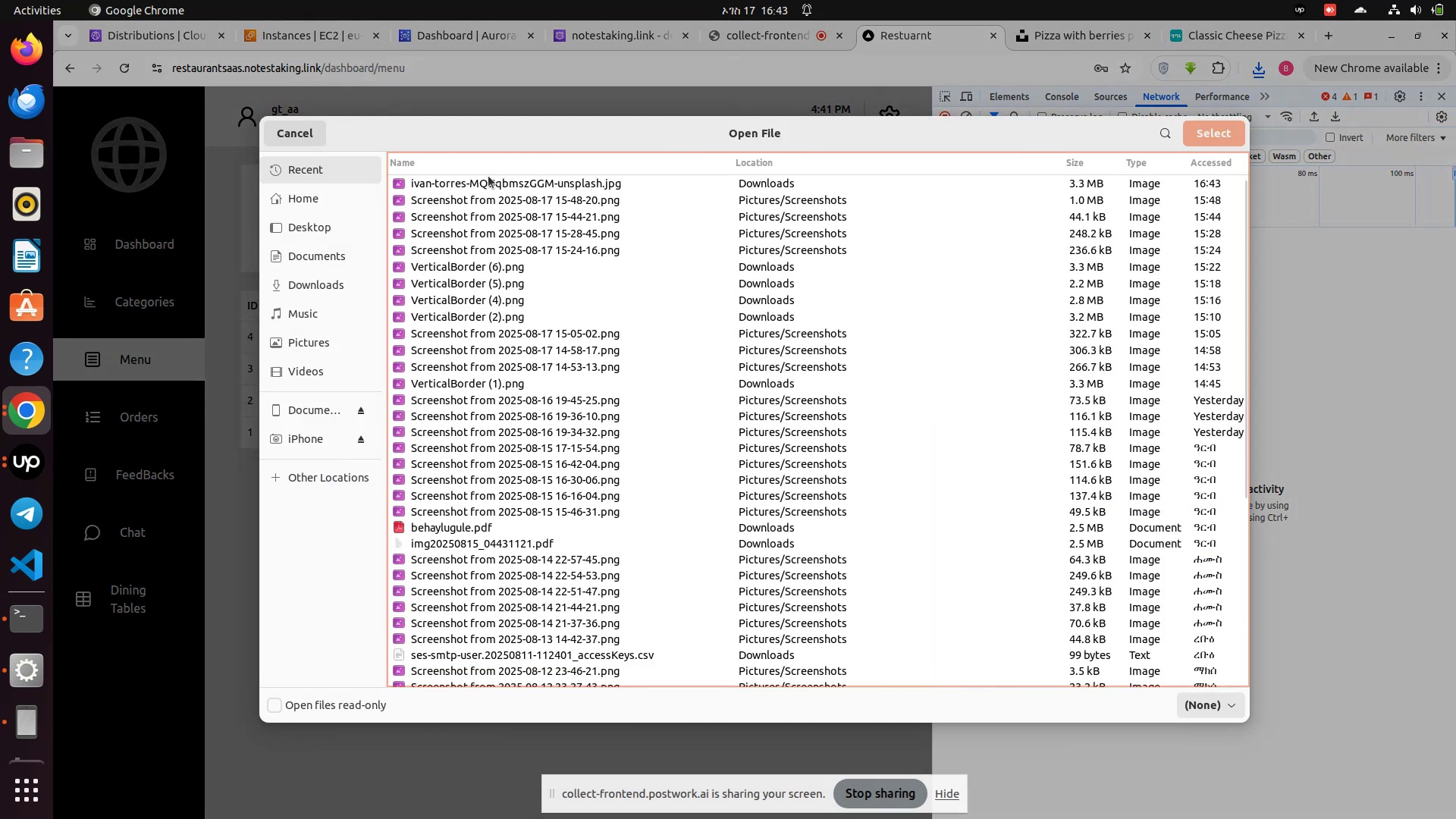 
double_click([487, 184])
 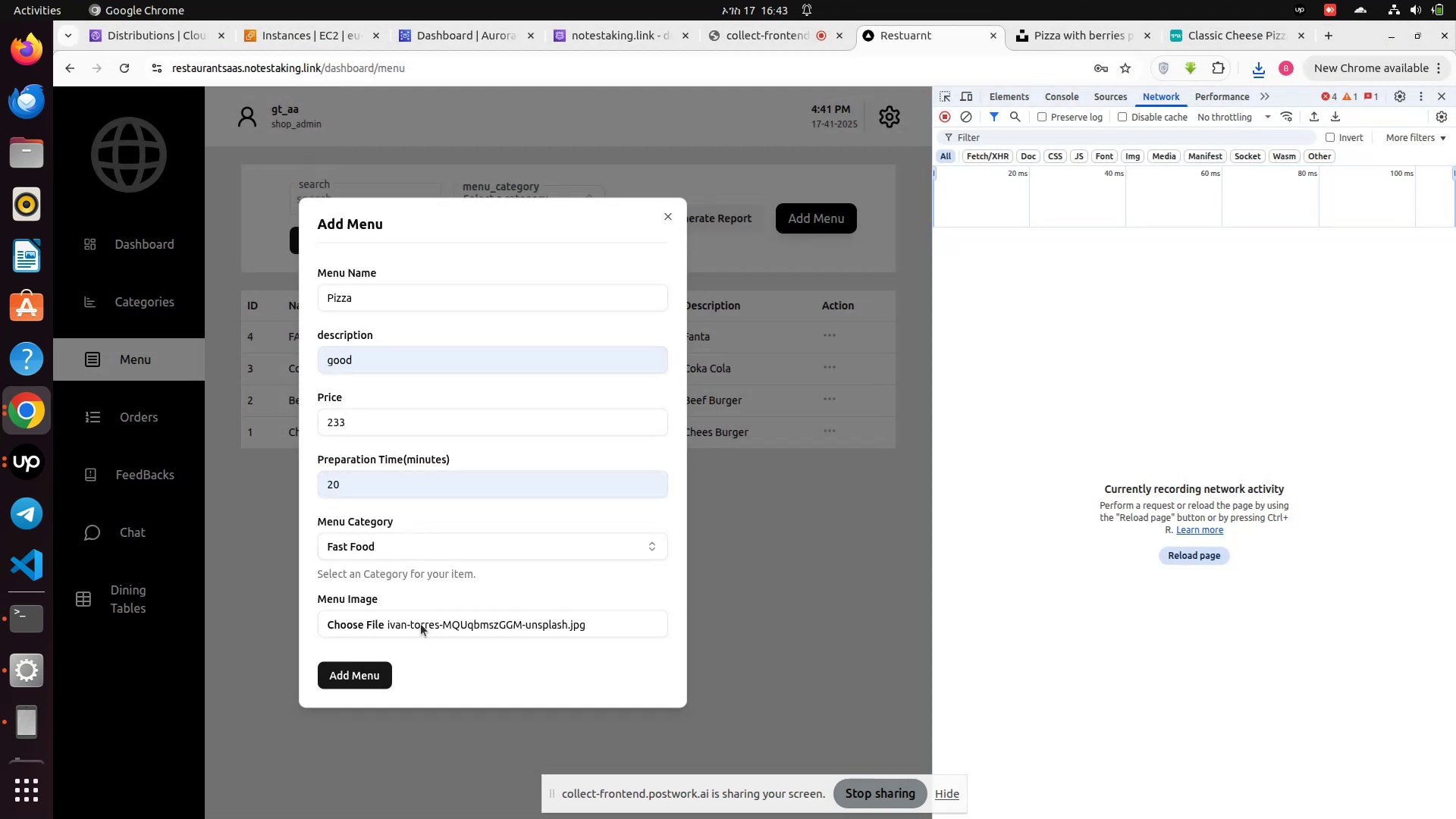 
left_click([466, 627])
 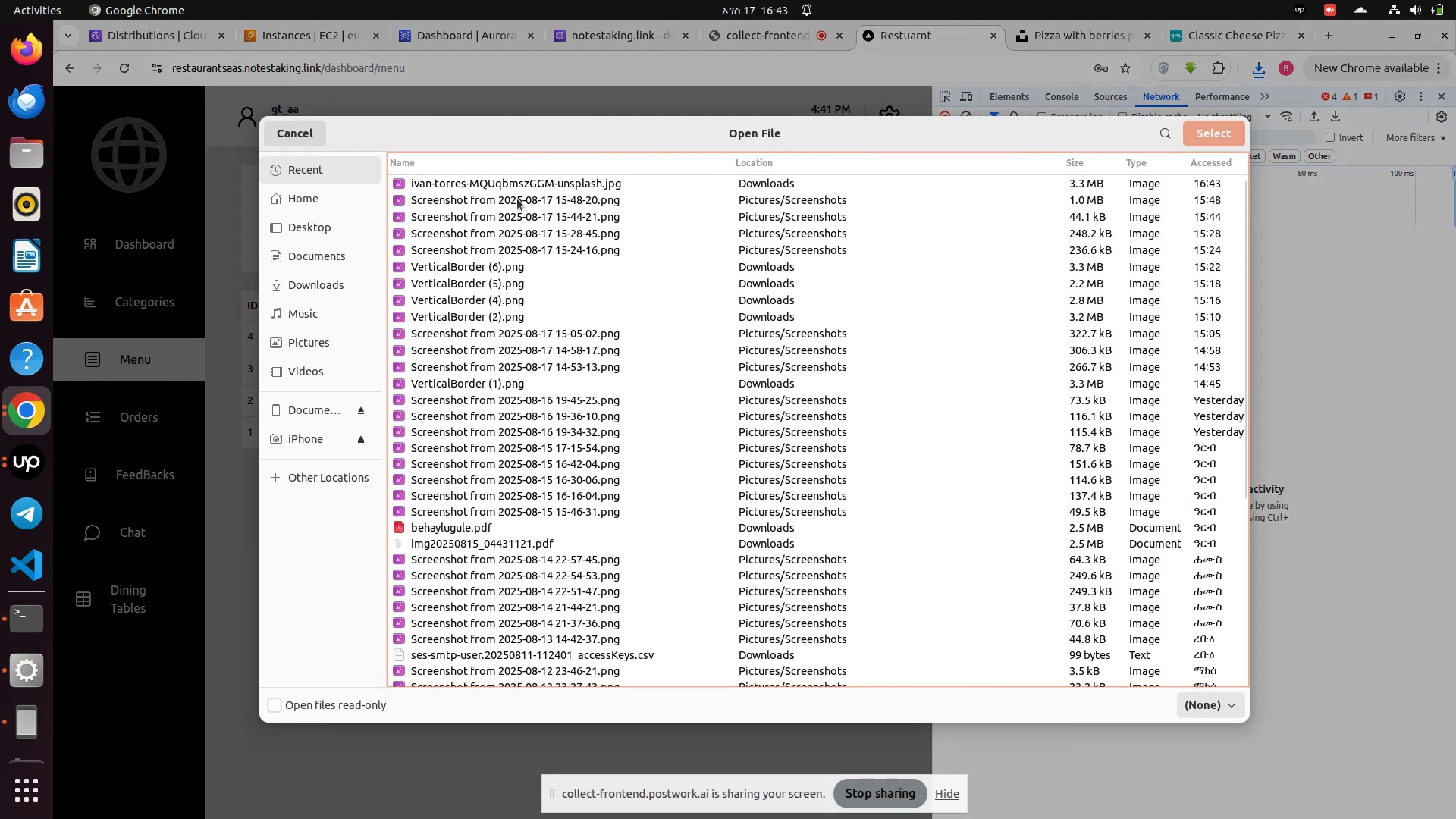 
double_click([514, 204])
 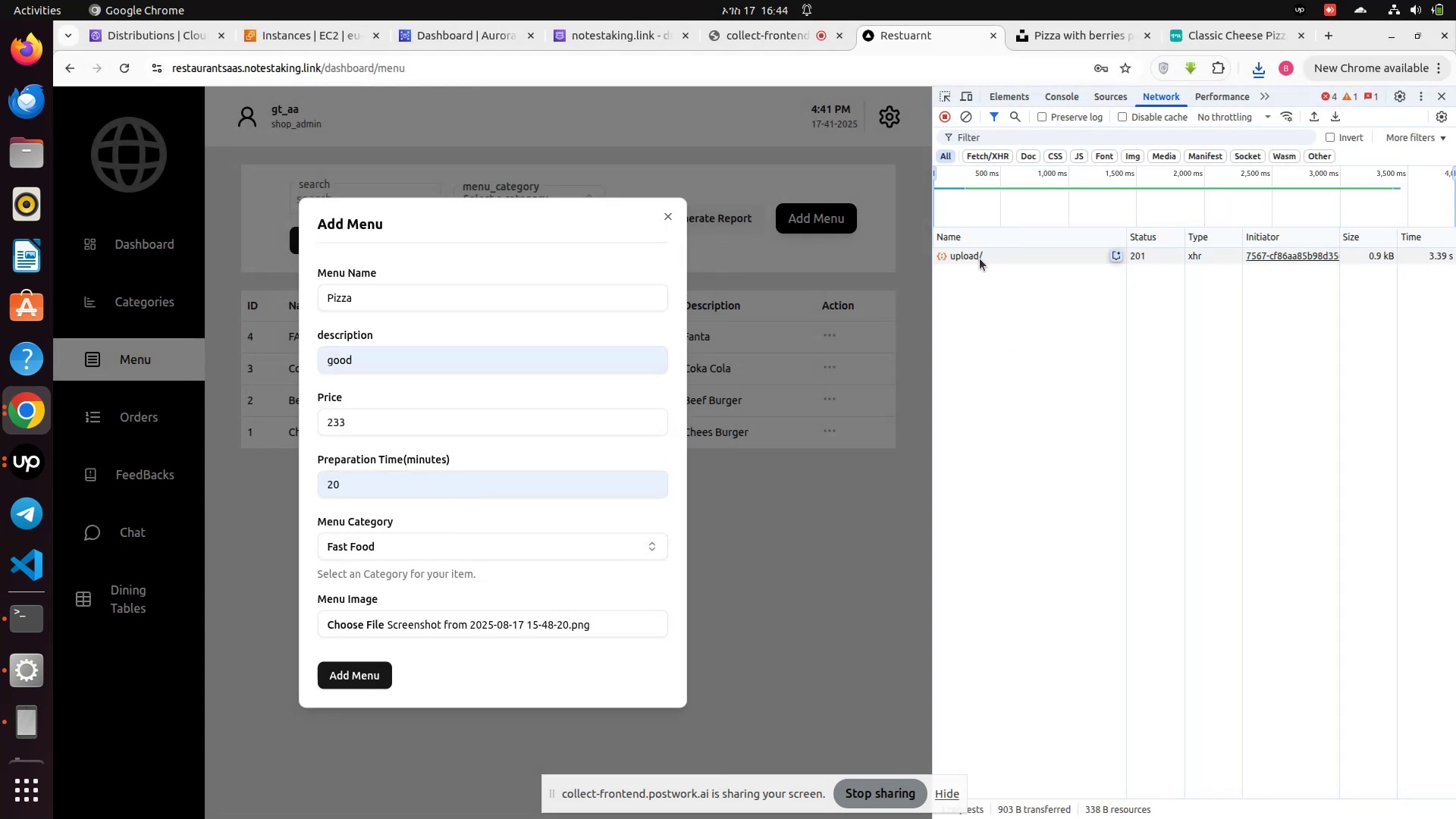 
left_click([980, 259])
 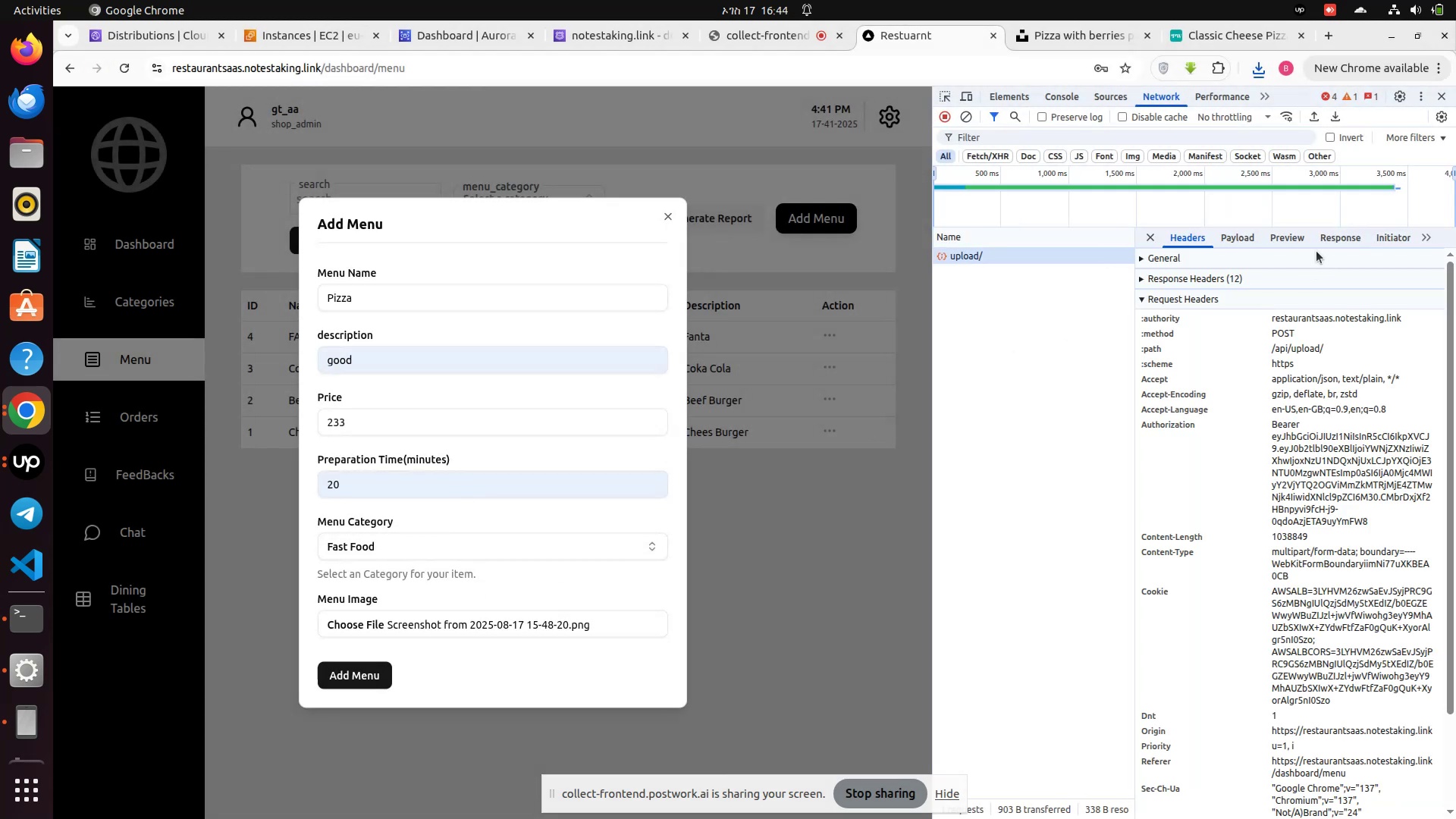 
left_click([1239, 247])
 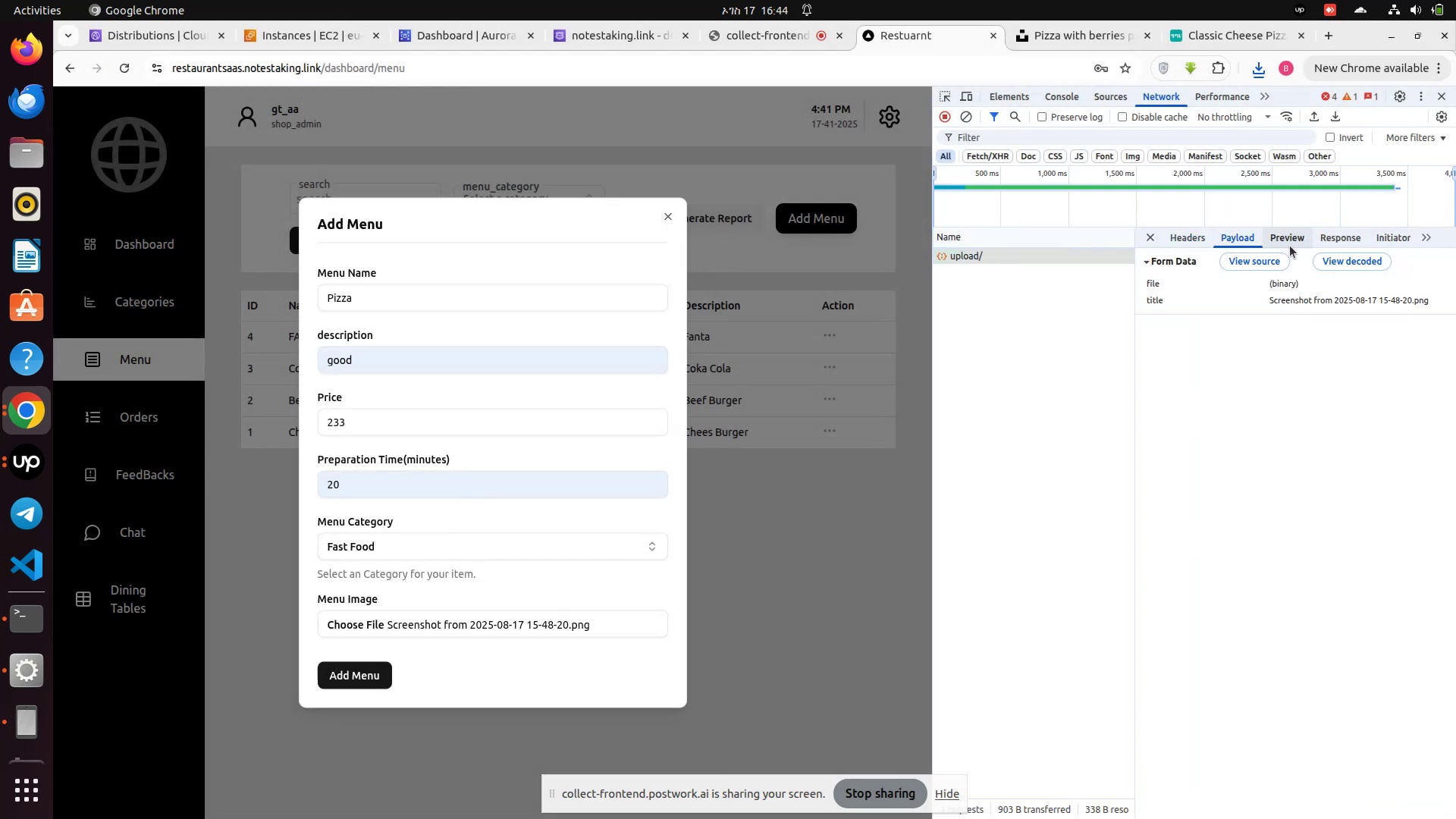 
left_click([1291, 246])
 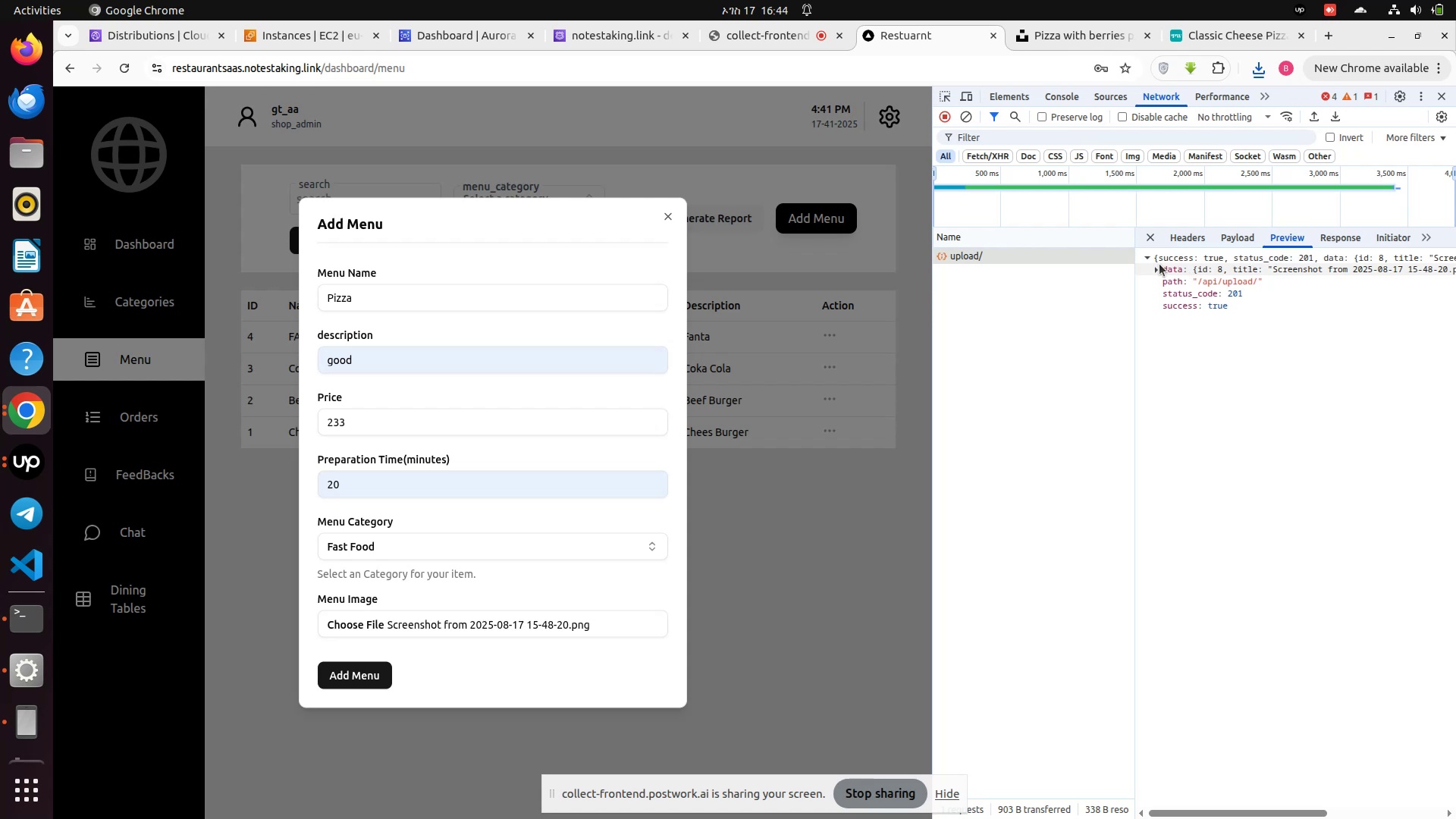 
left_click([1157, 267])
 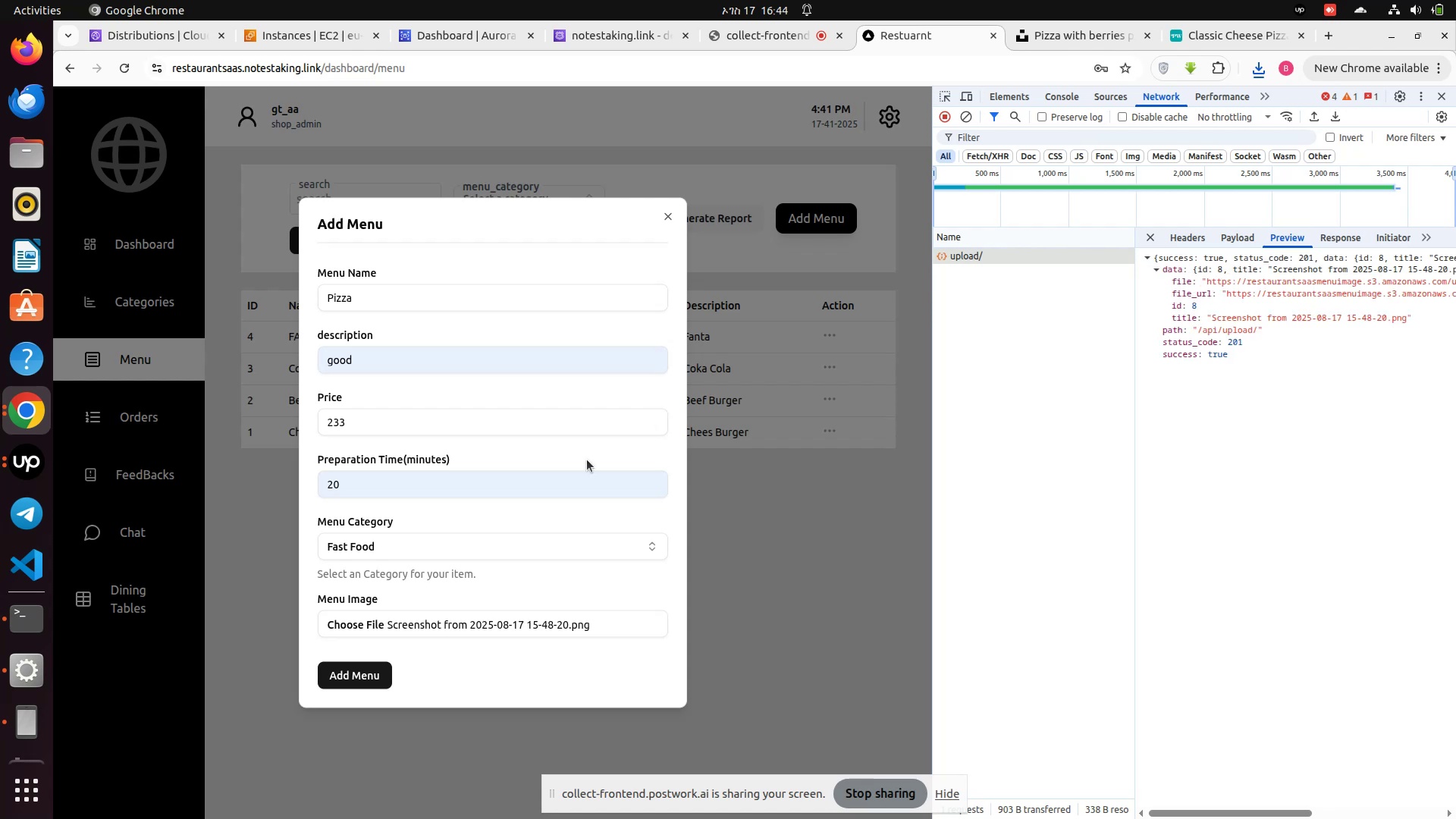 
left_click([486, 634])
 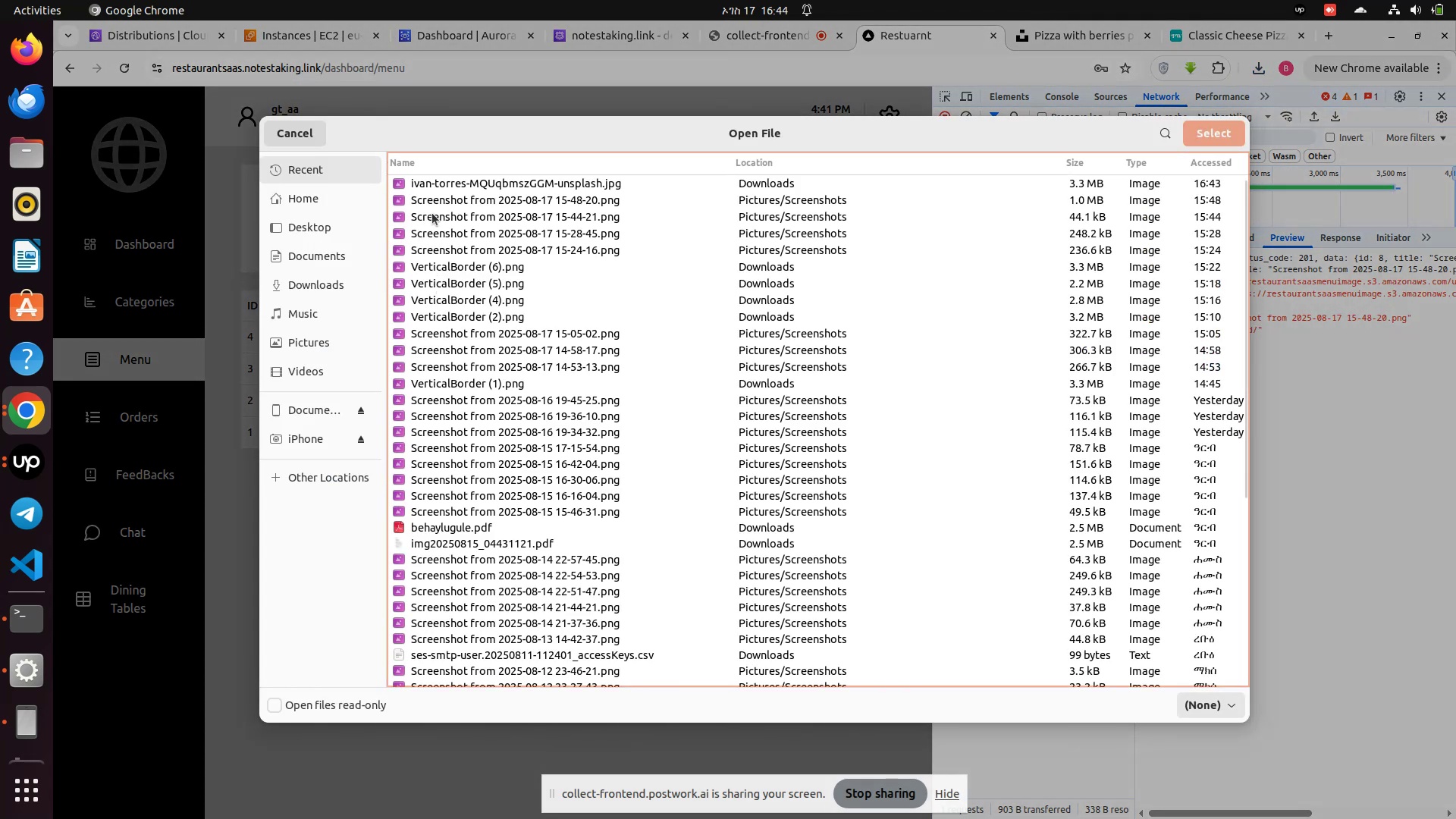 
wait(8.18)
 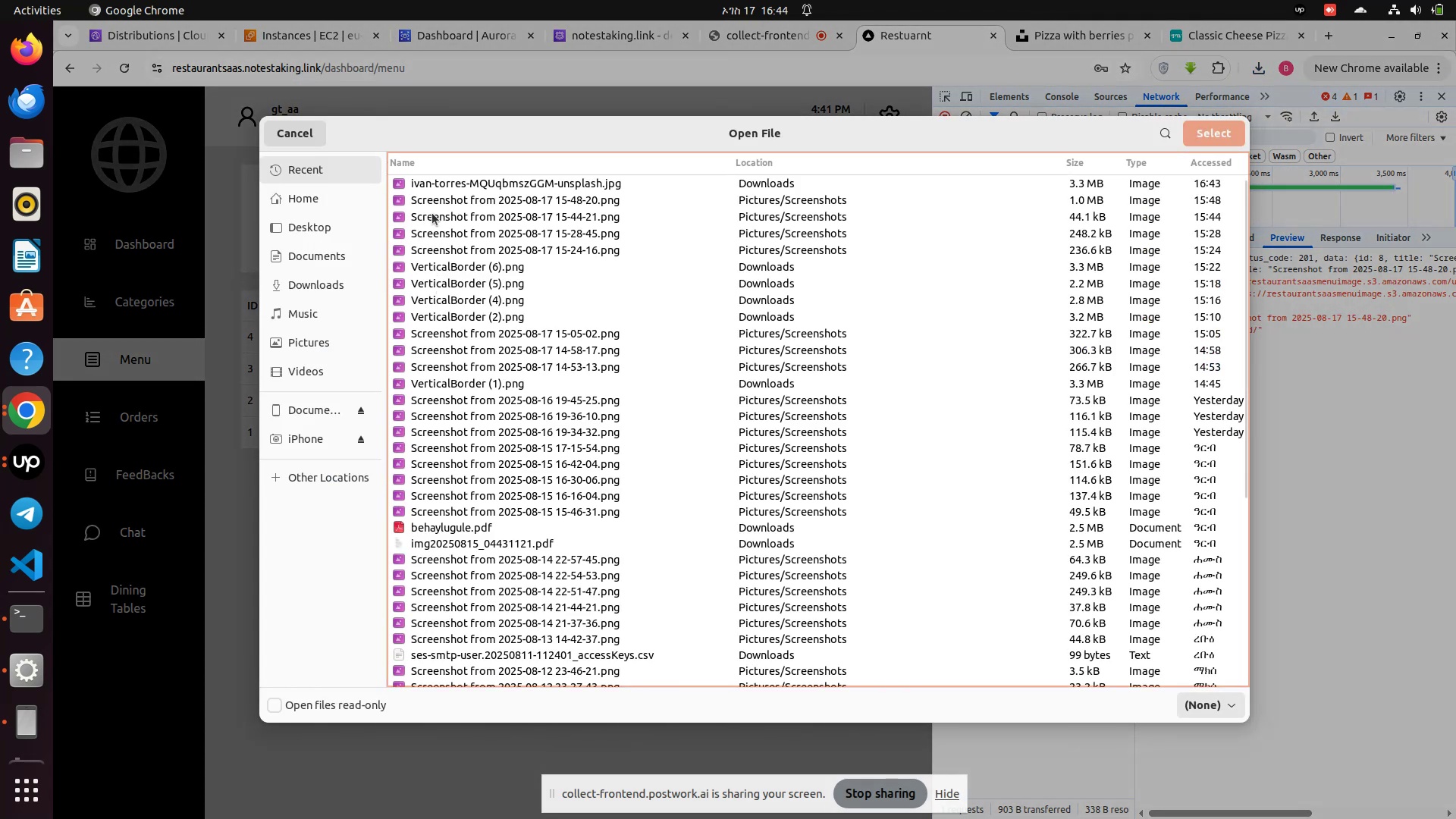 
left_click([477, 205])
 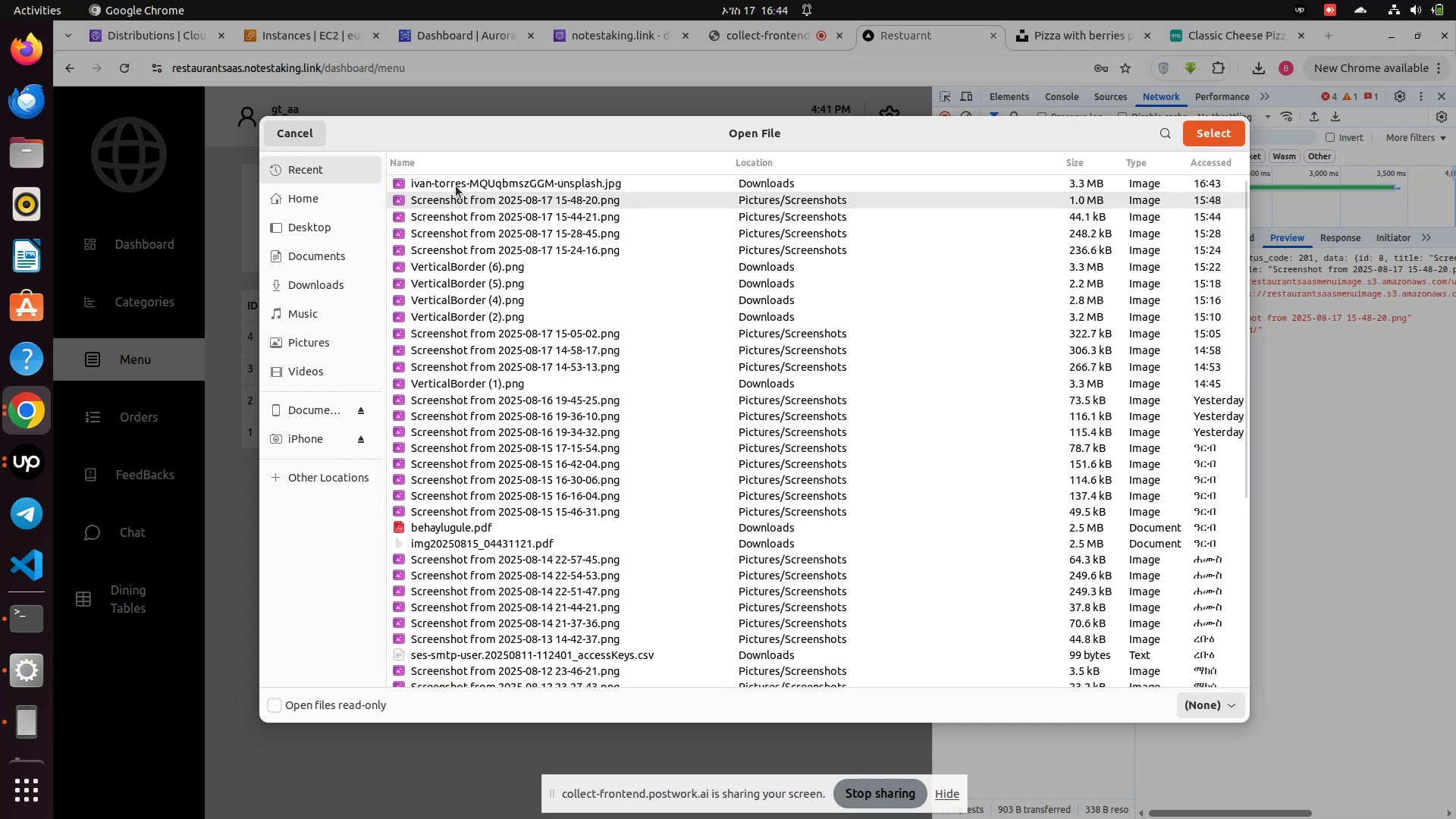 
left_click([456, 186])
 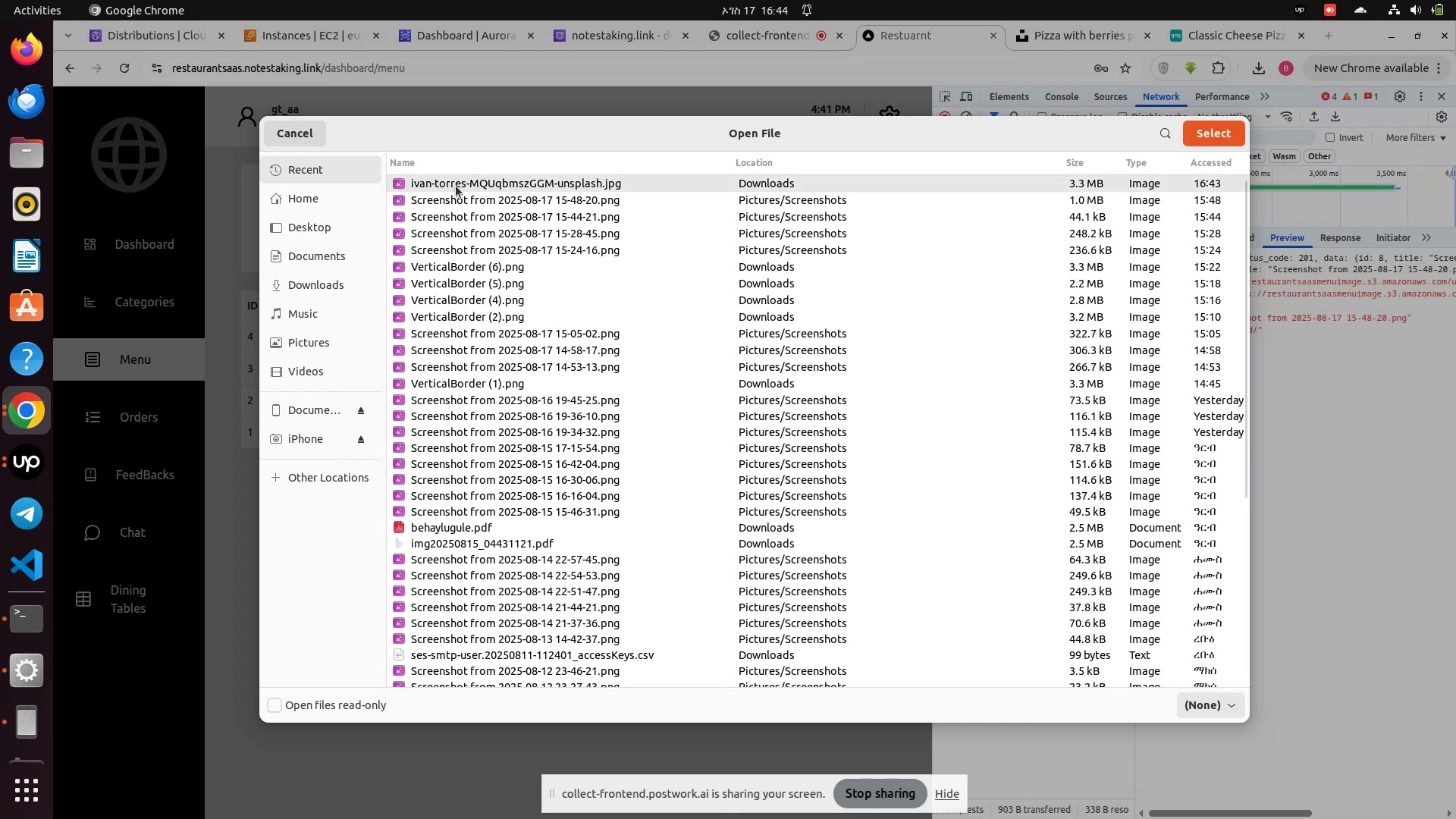 
left_click([456, 186])
 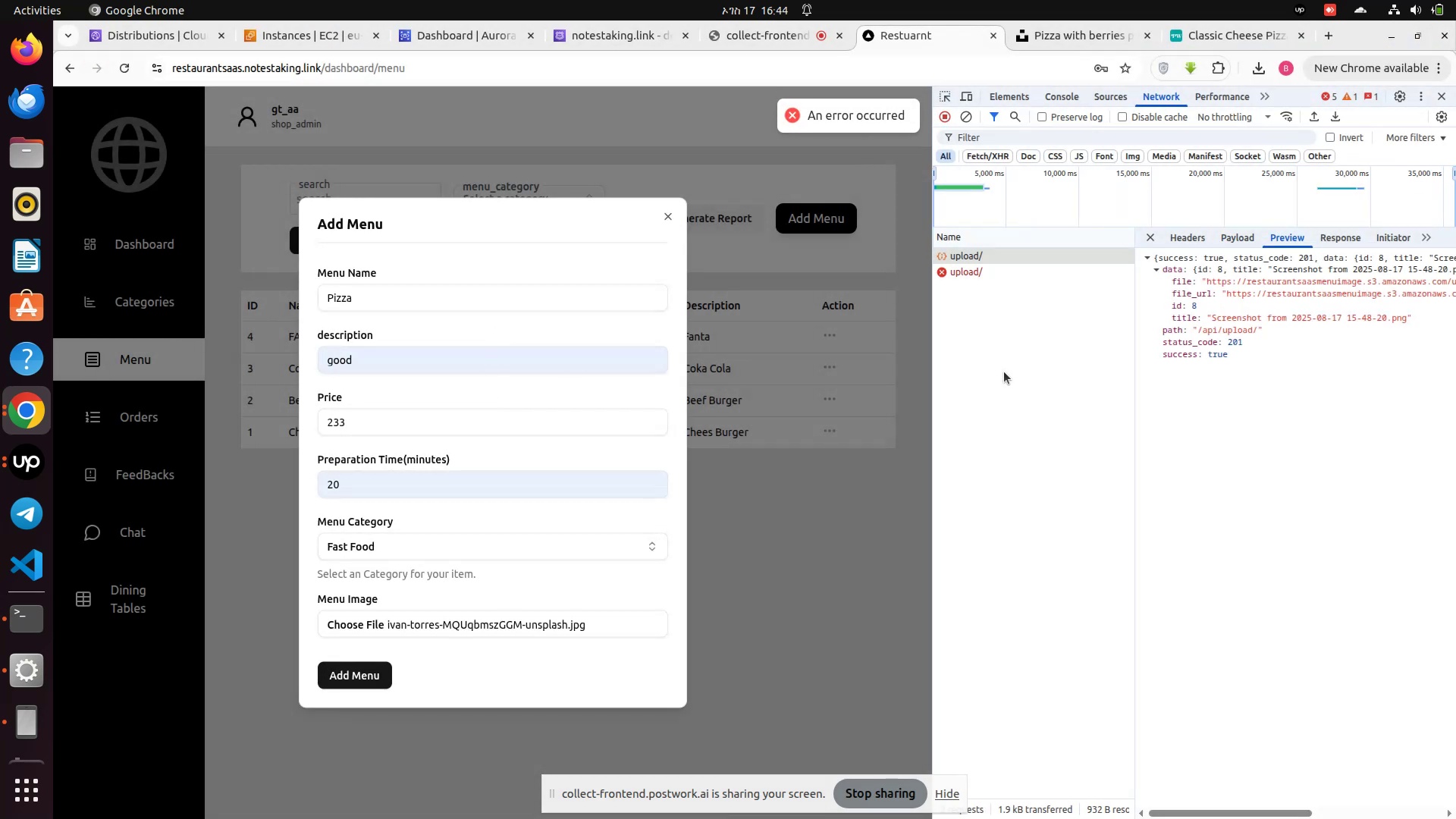 
left_click([966, 266])
 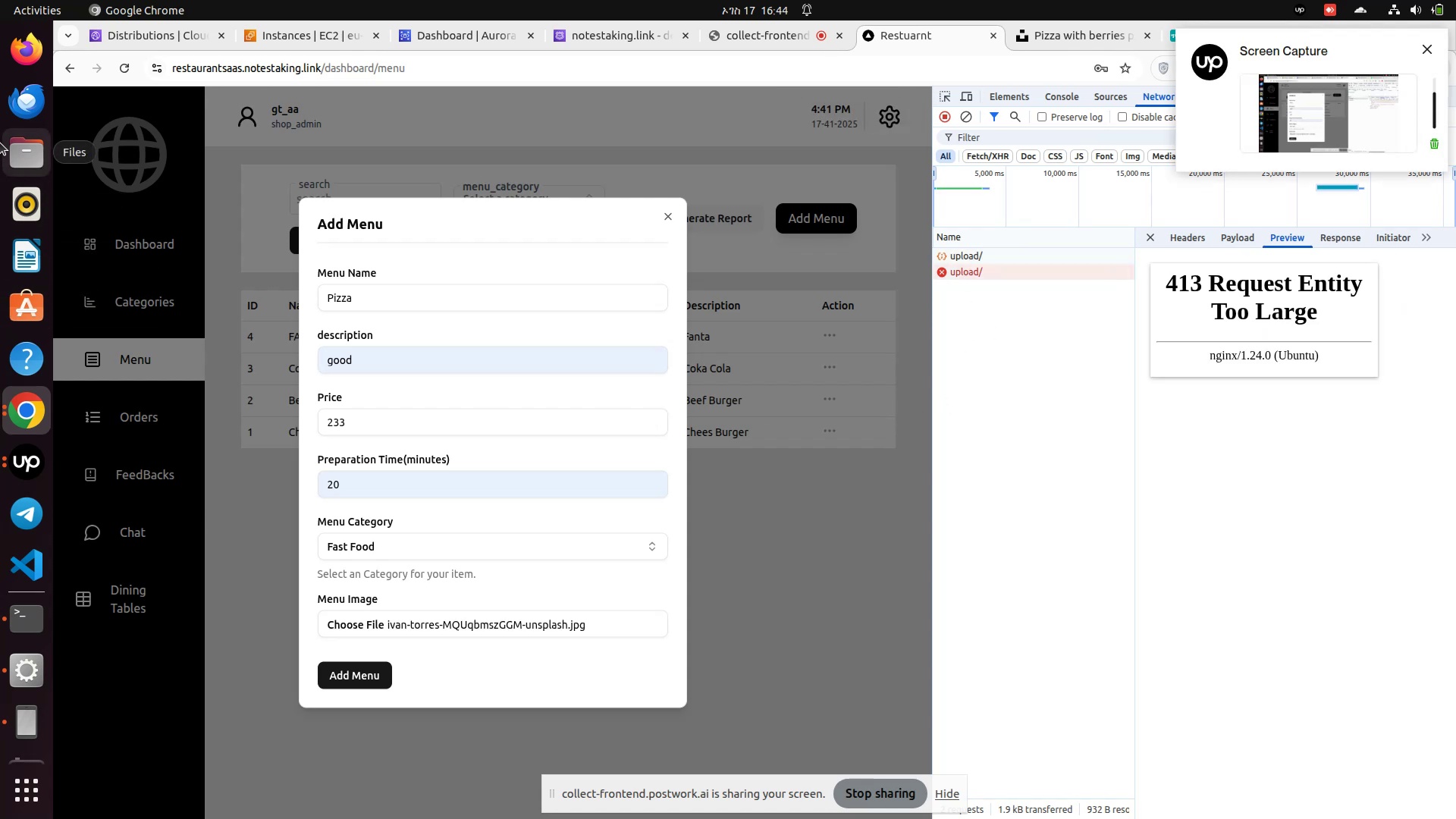 
wait(7.21)
 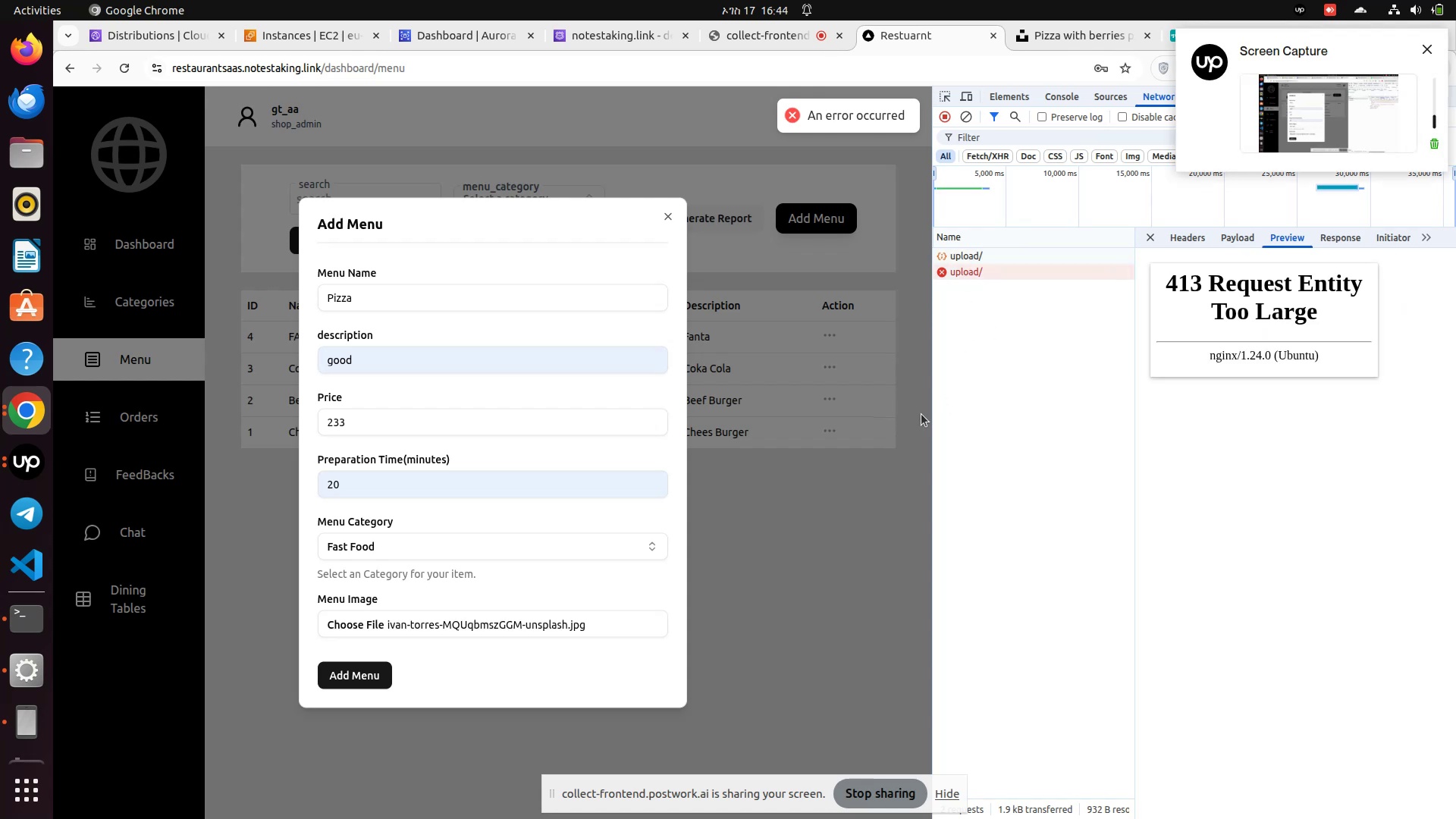 
left_click([1083, 34])
 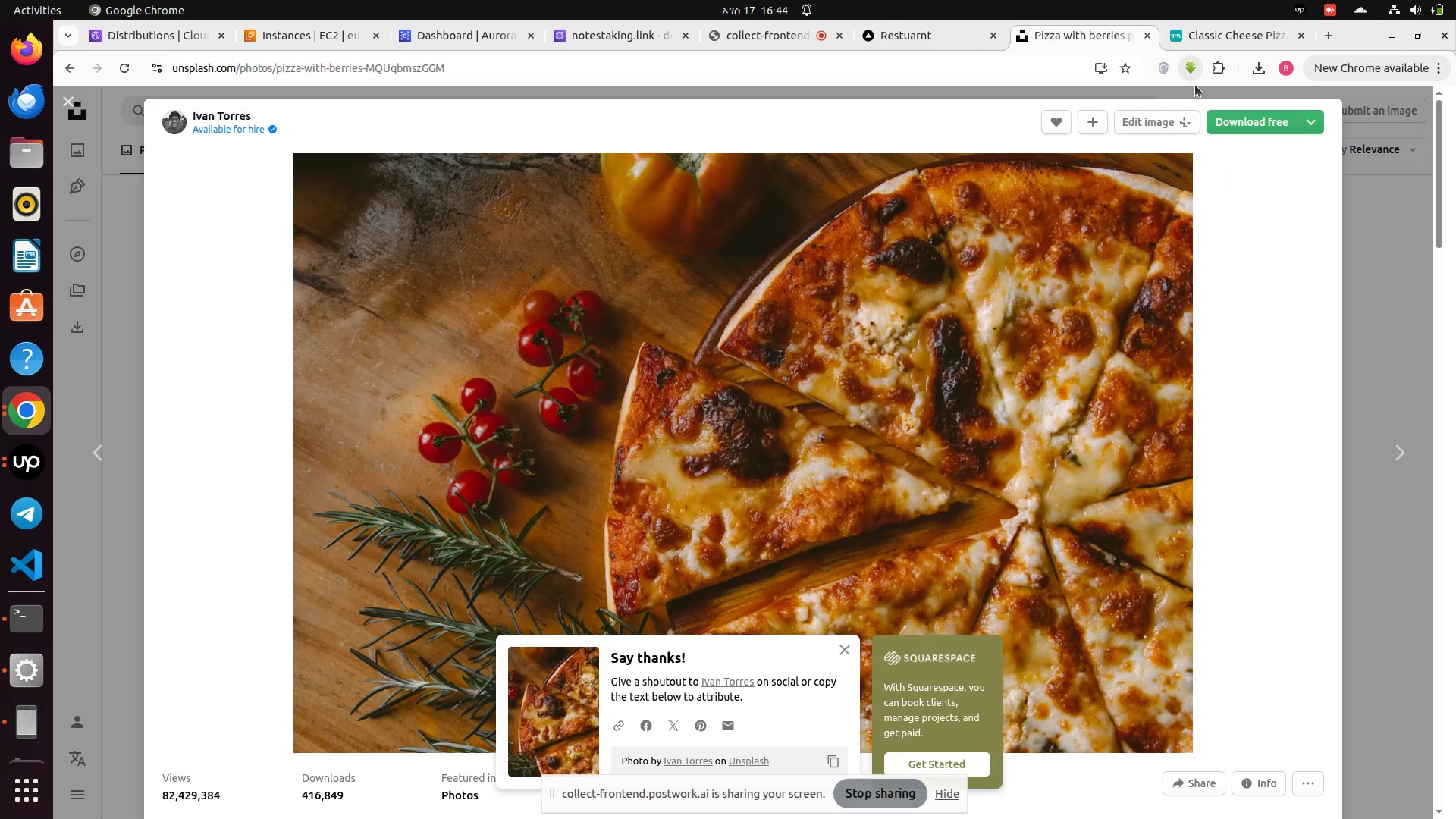 
mouse_move([1228, 79])
 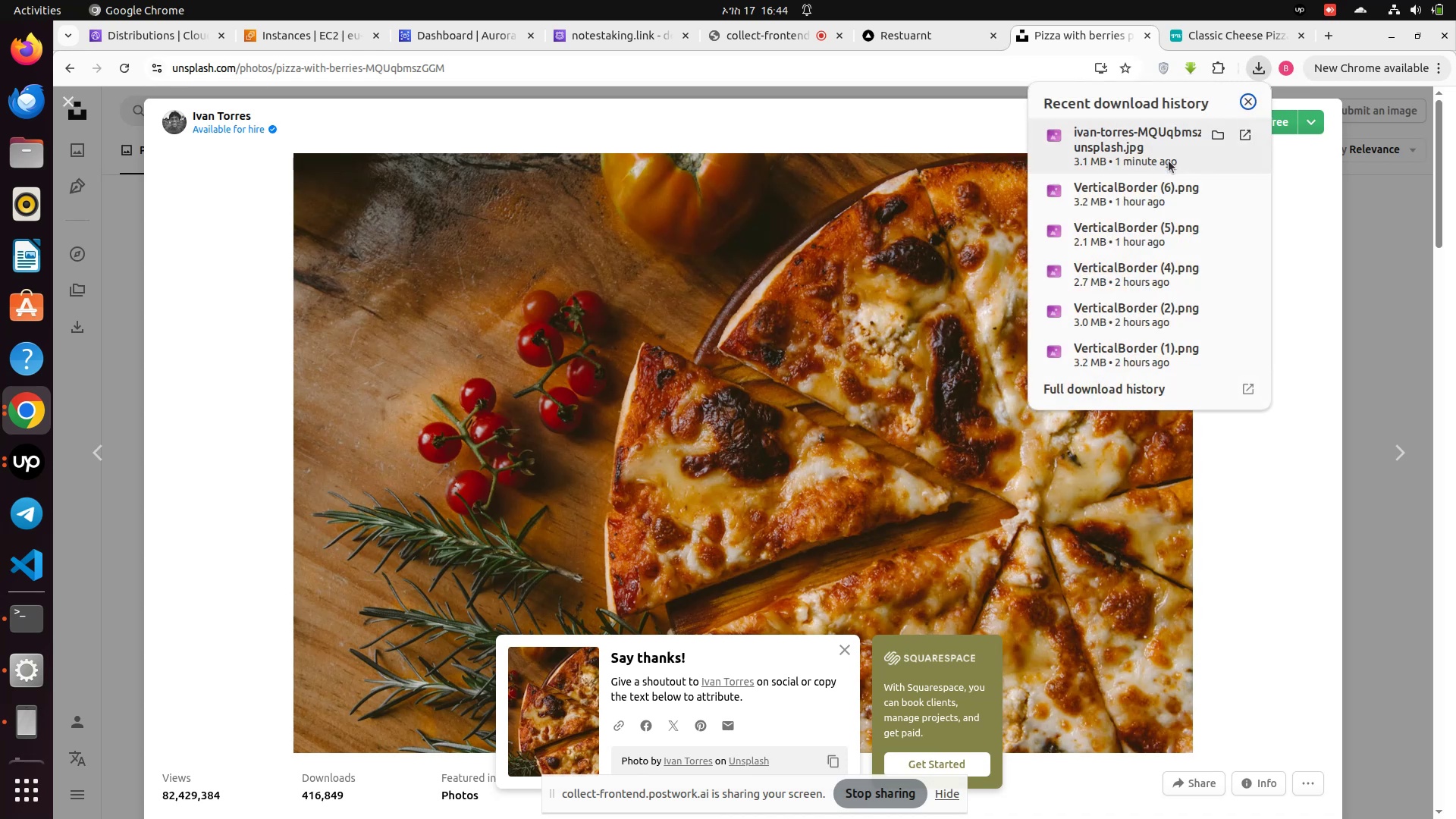 
left_click_drag(start_coordinate=[790, 454], to_coordinate=[789, 458])
 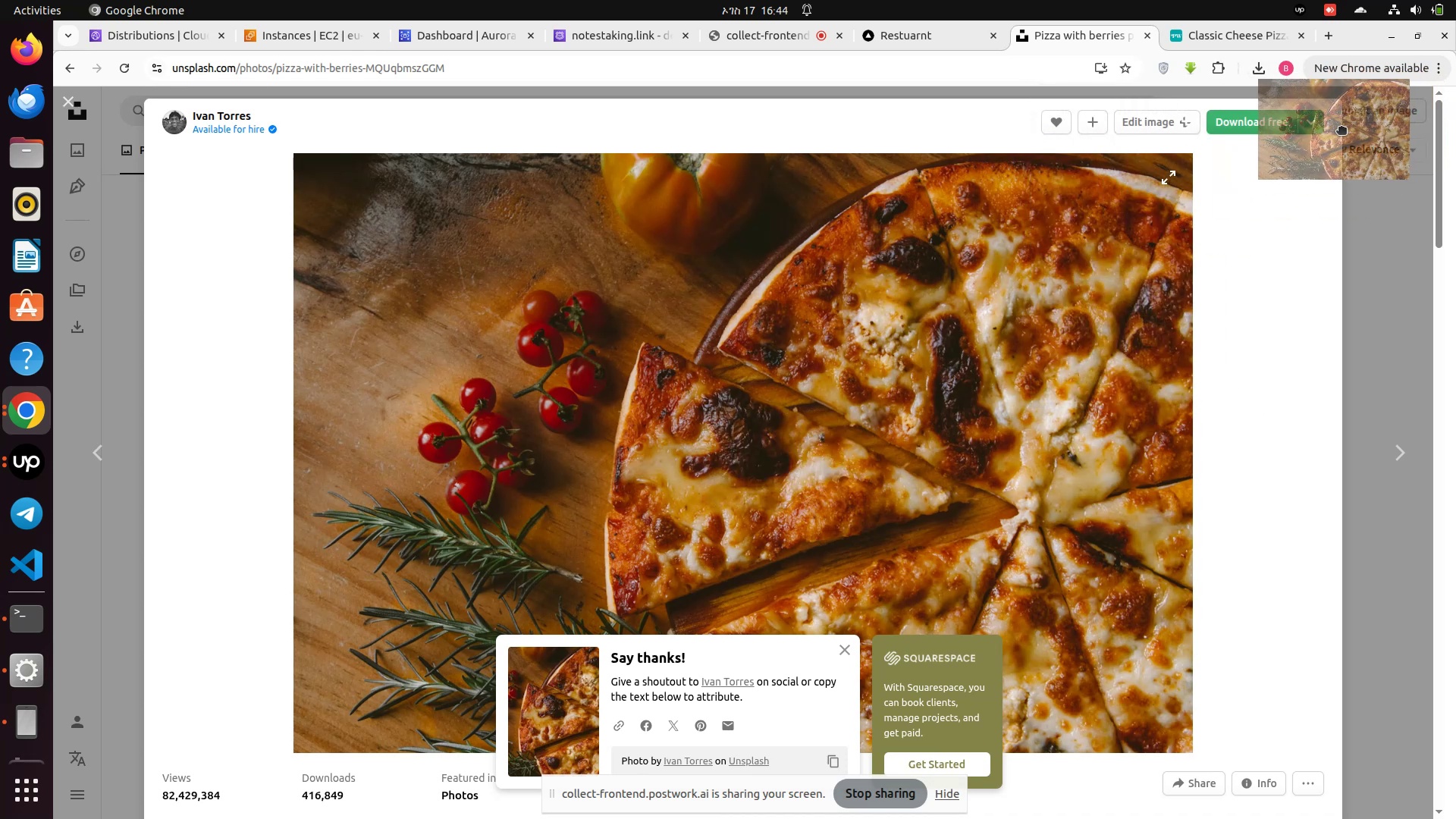 
left_click_drag(start_coordinate=[896, 366], to_coordinate=[912, 359])
 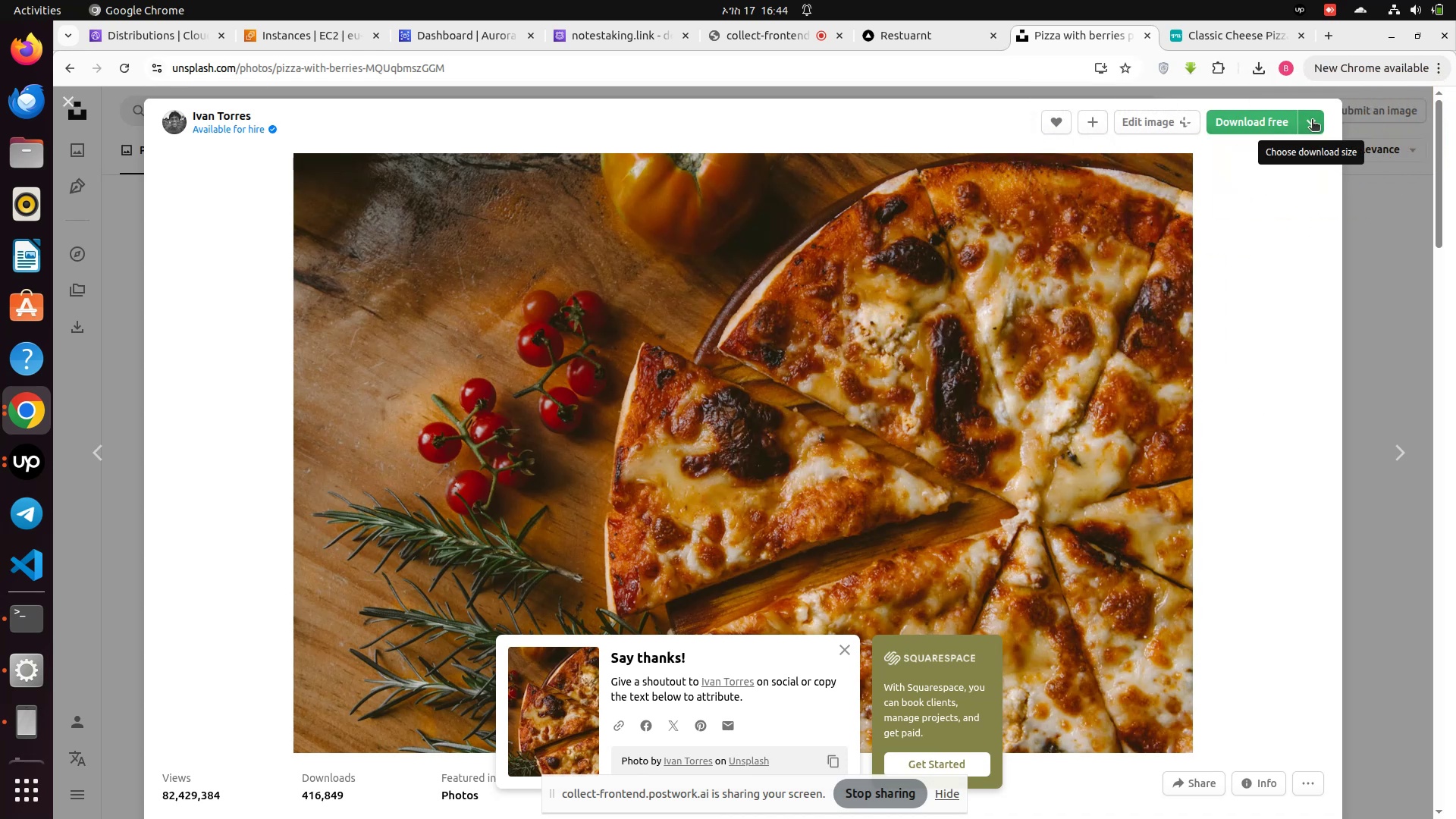 
left_click([1312, 121])
 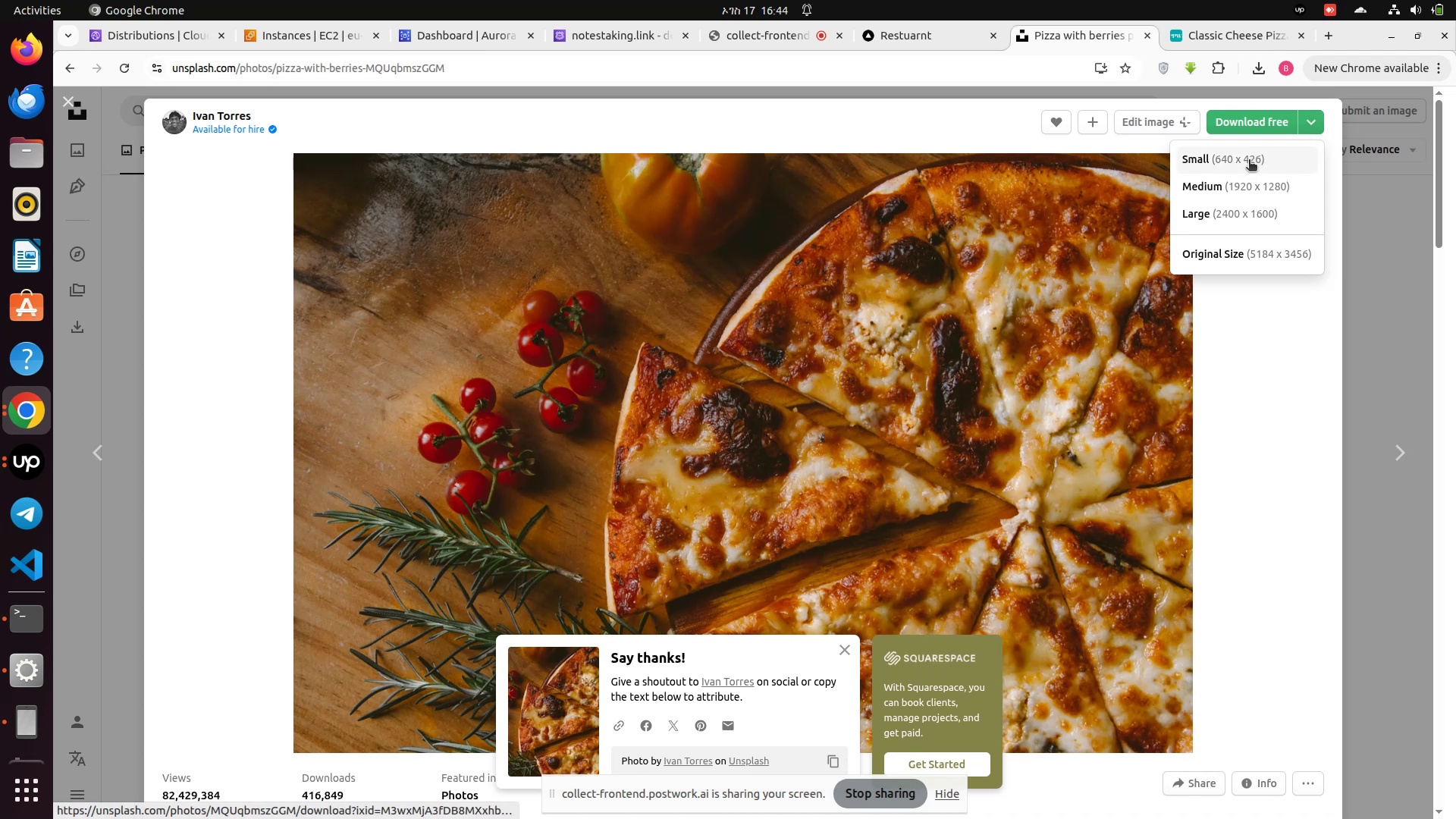 
left_click([1249, 161])
 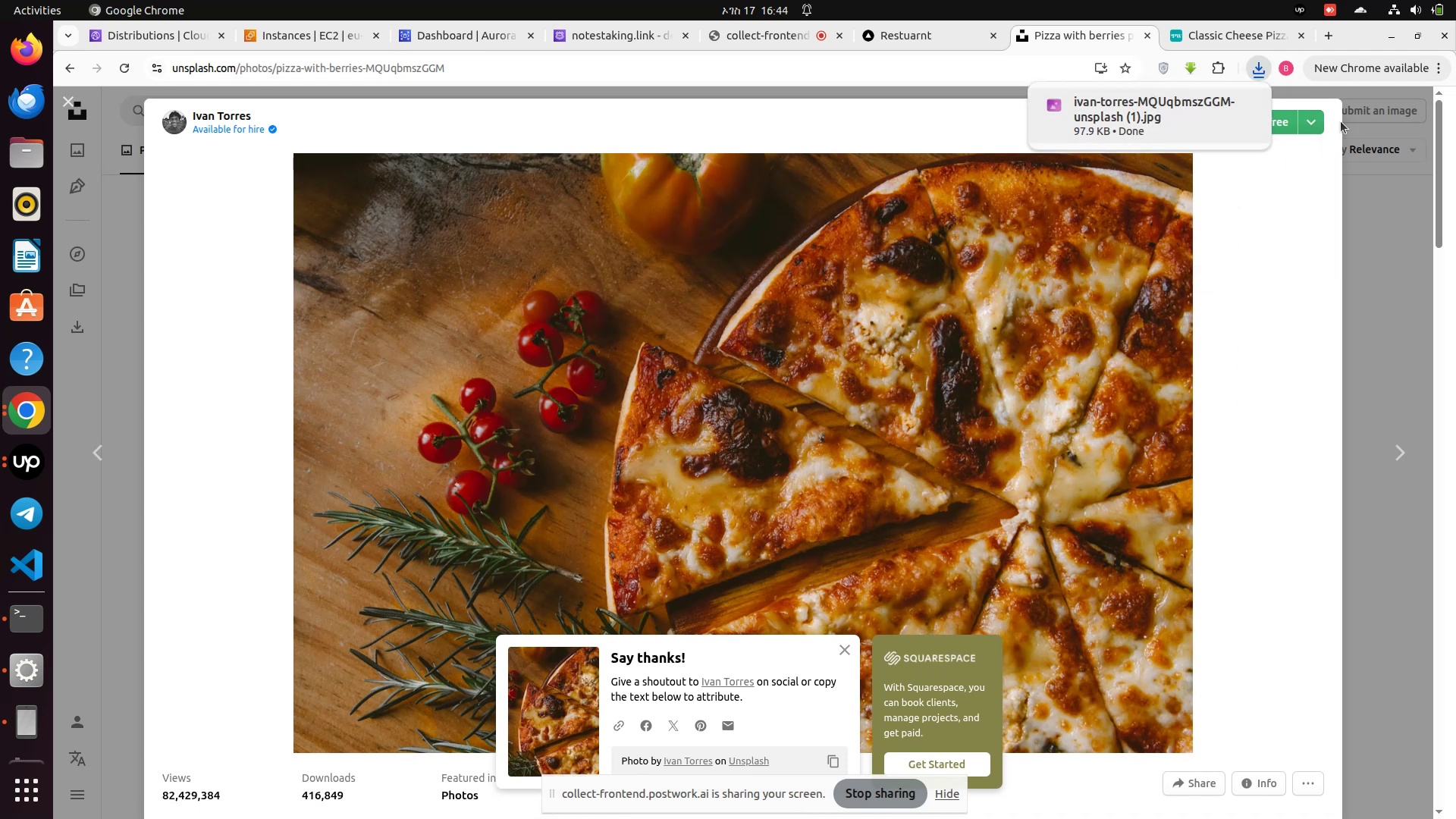 
left_click([1315, 125])
 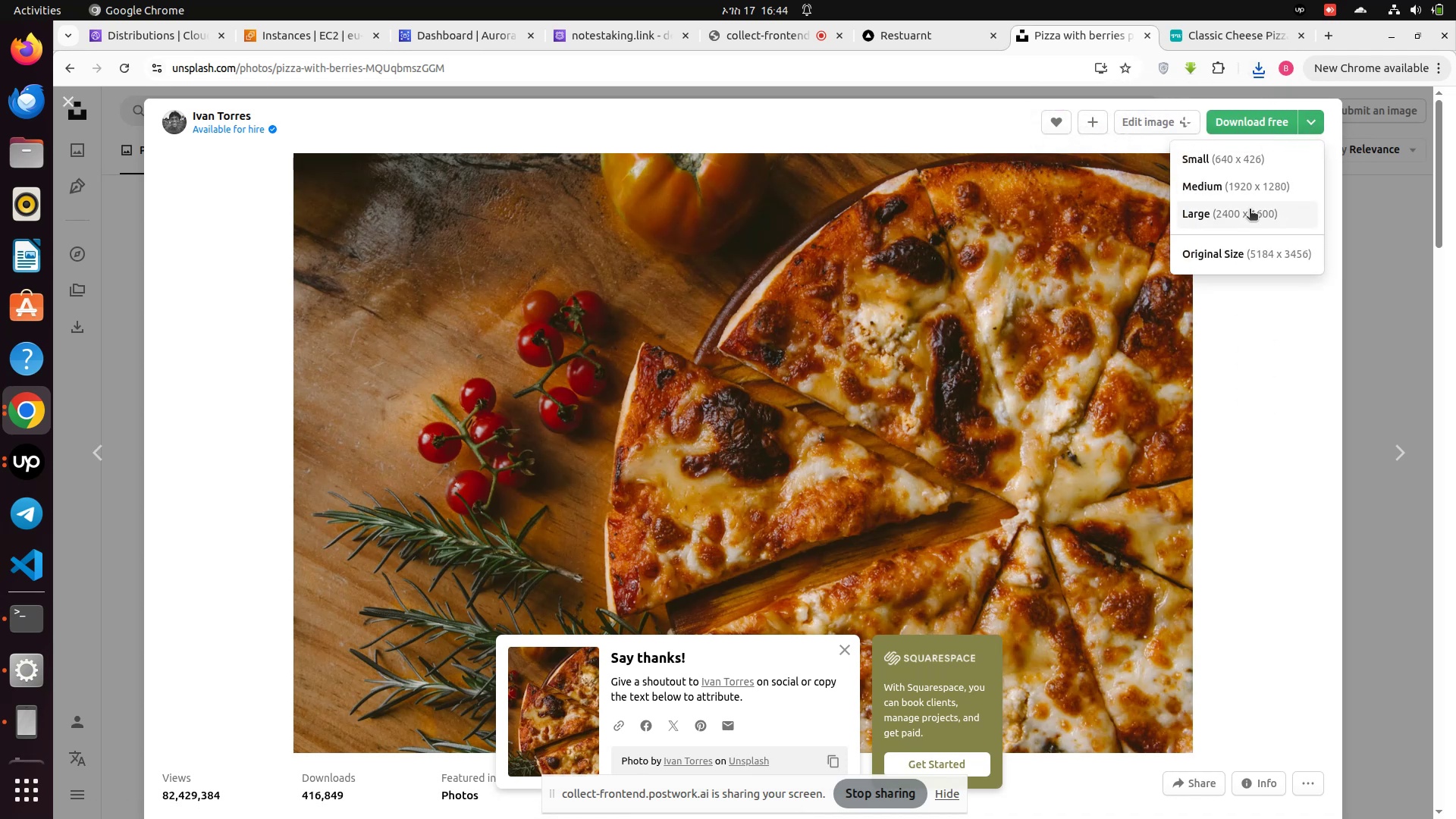 
left_click([1250, 210])
 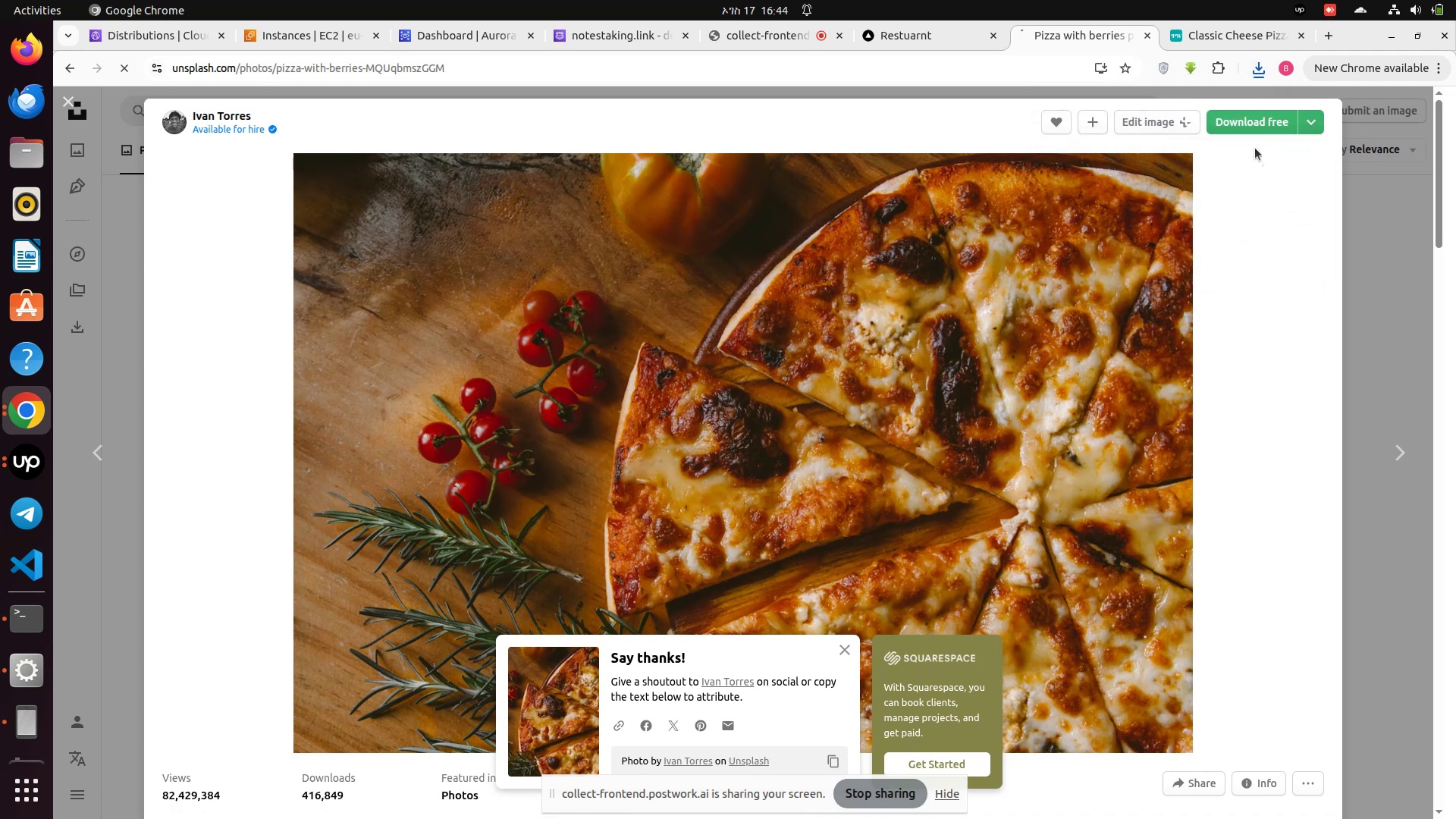 
mouse_move([1234, 67])
 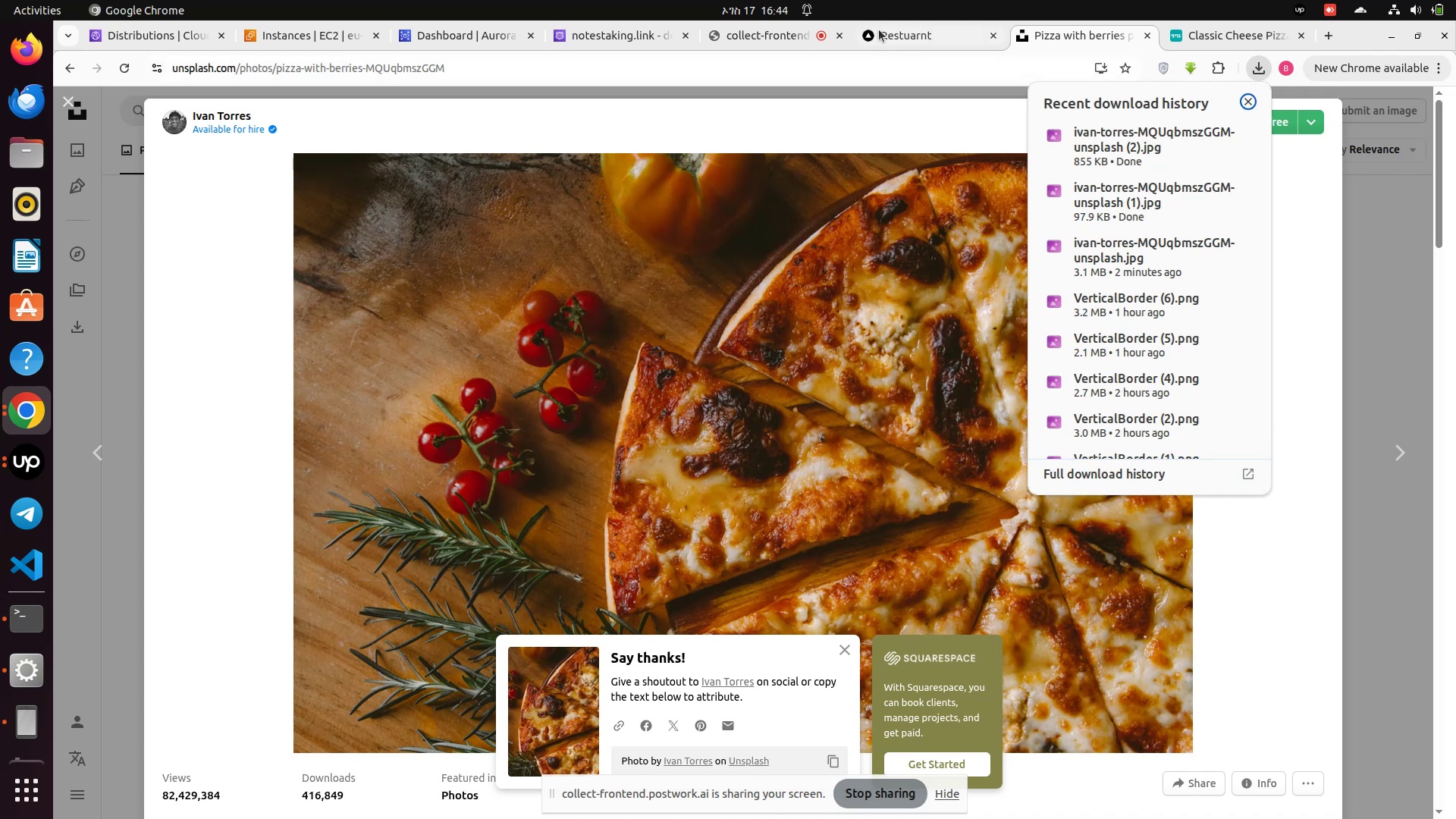 
left_click([879, 30])
 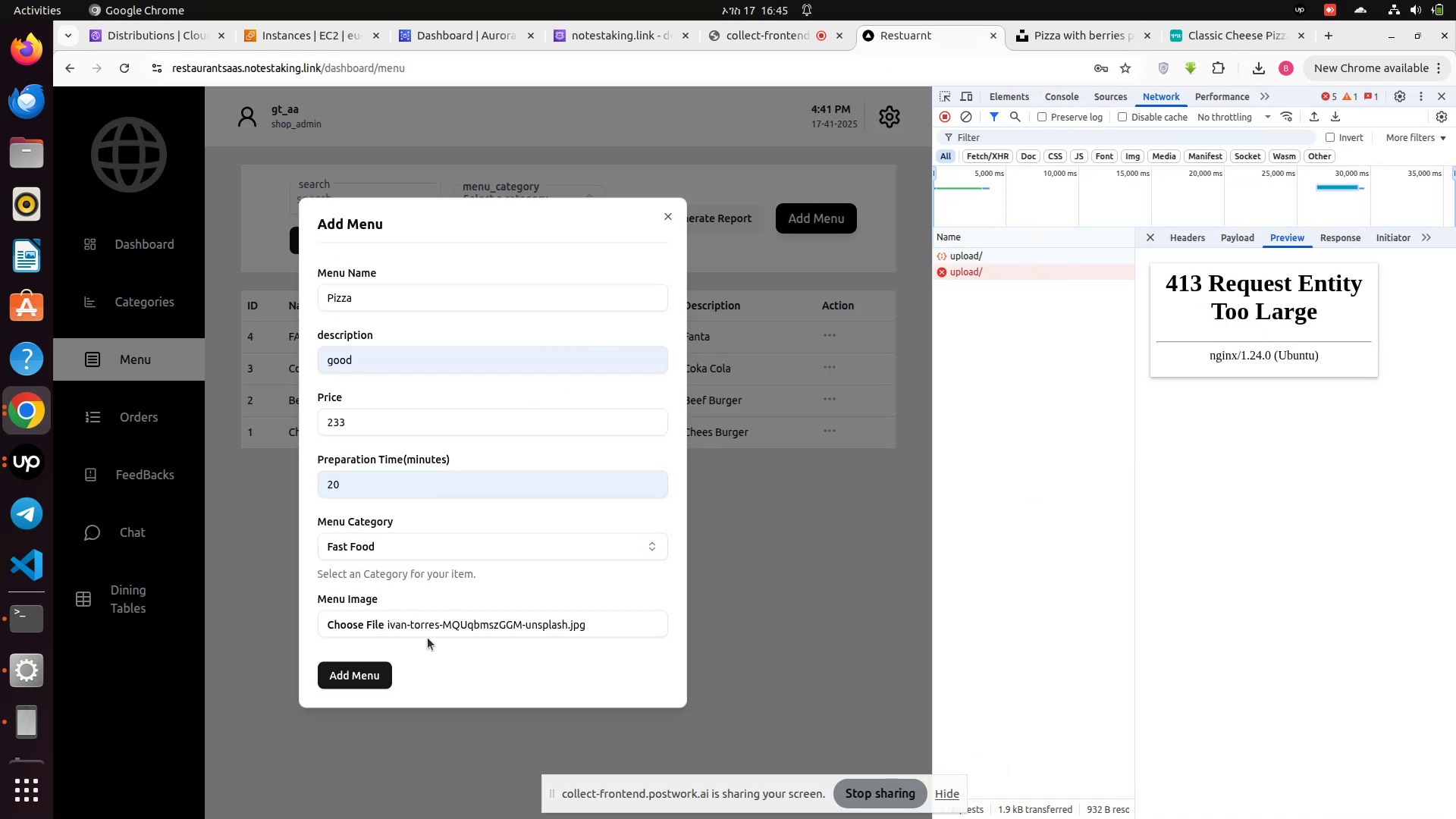 
left_click([435, 629])
 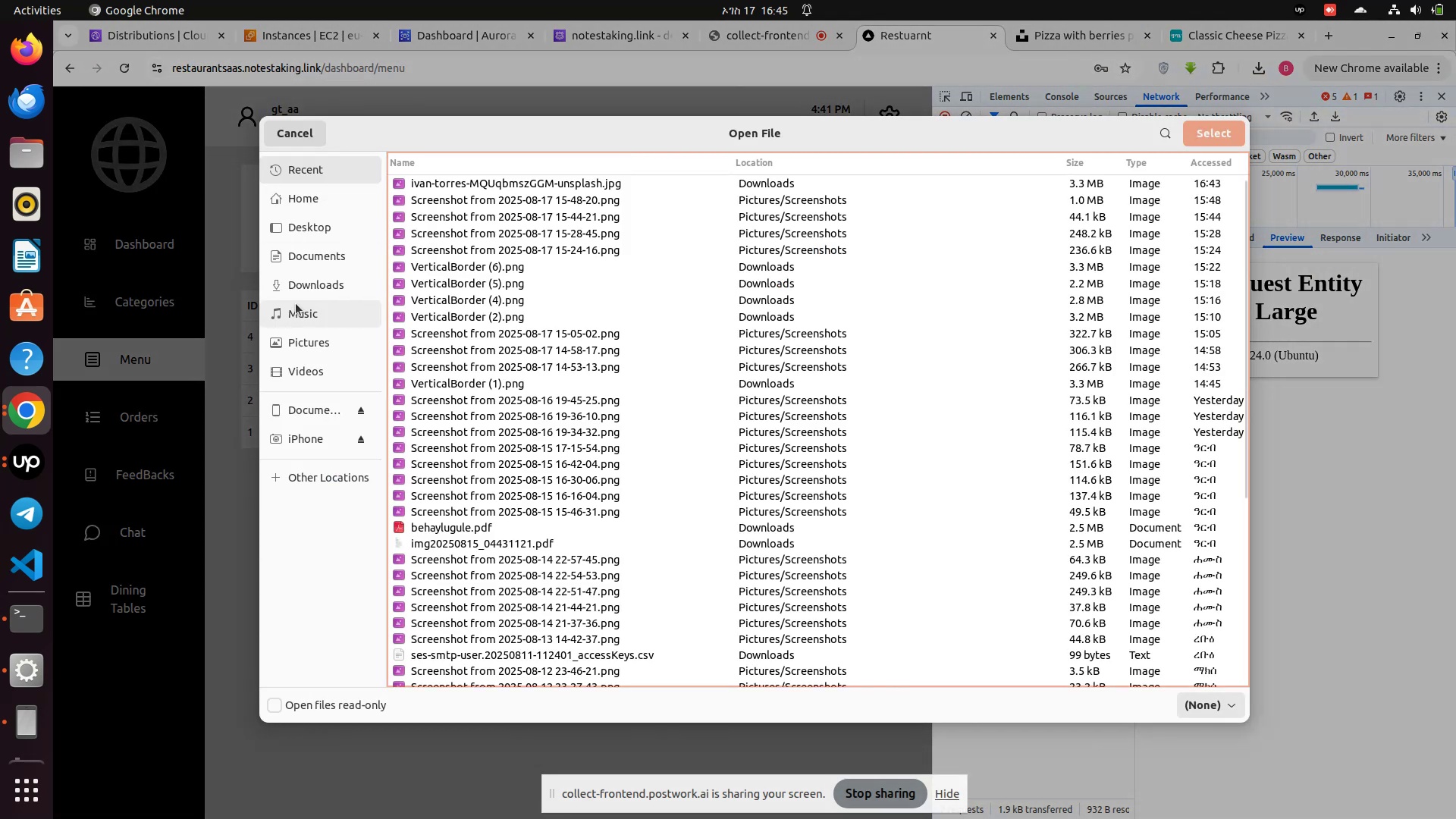 
left_click([297, 284])
 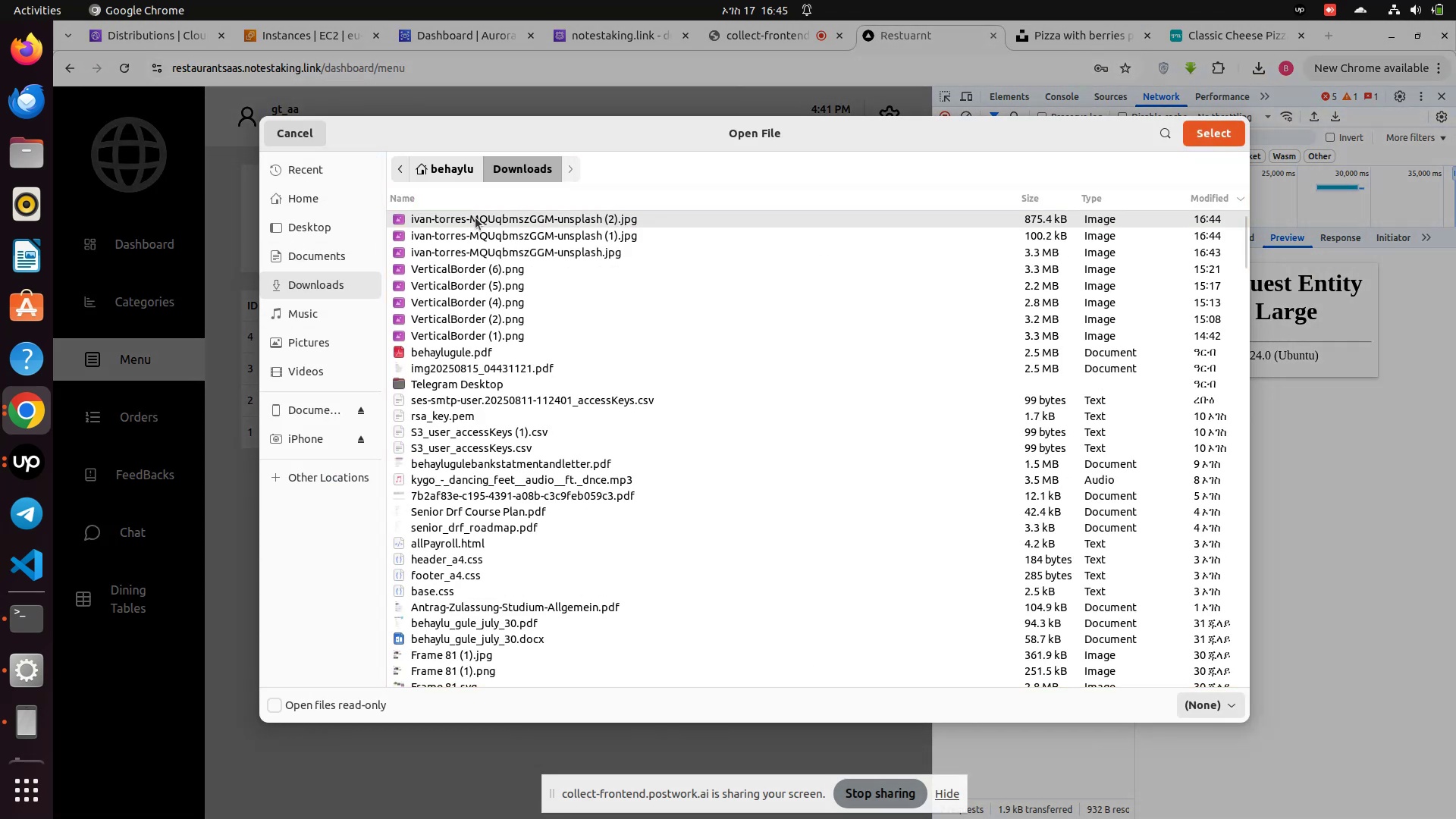 
double_click([475, 218])
 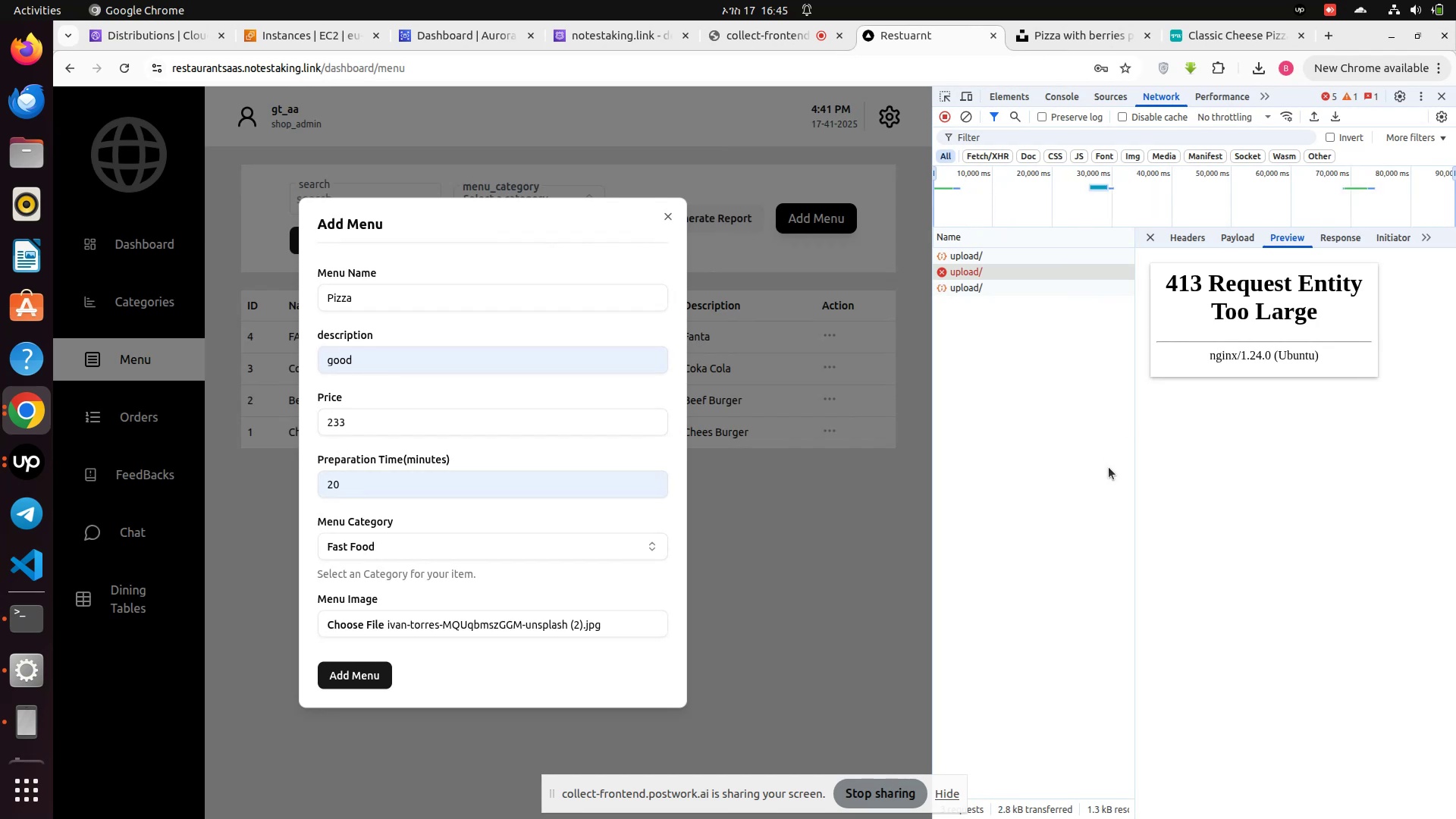 
wait(6.67)
 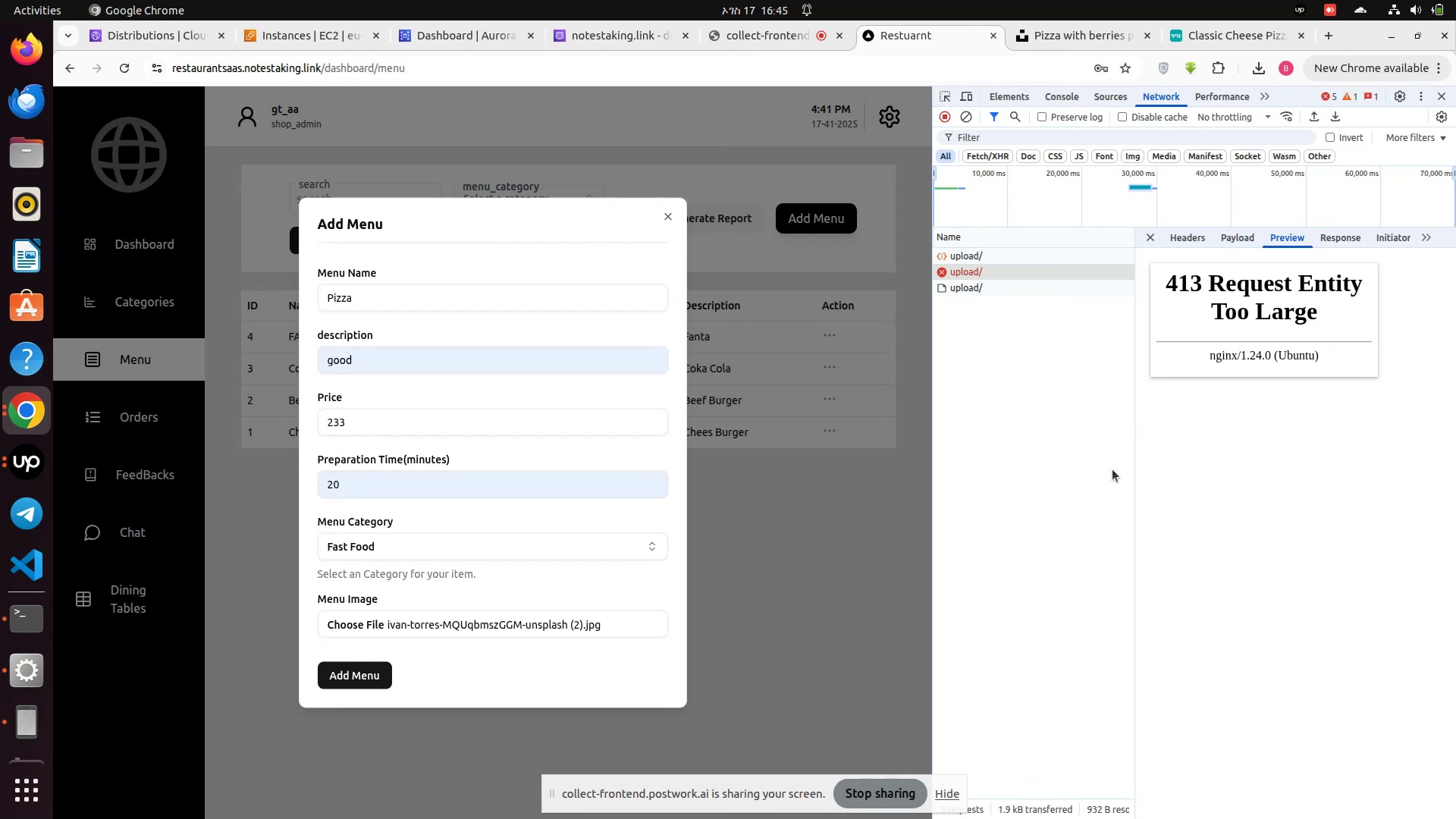 
left_click([957, 293])
 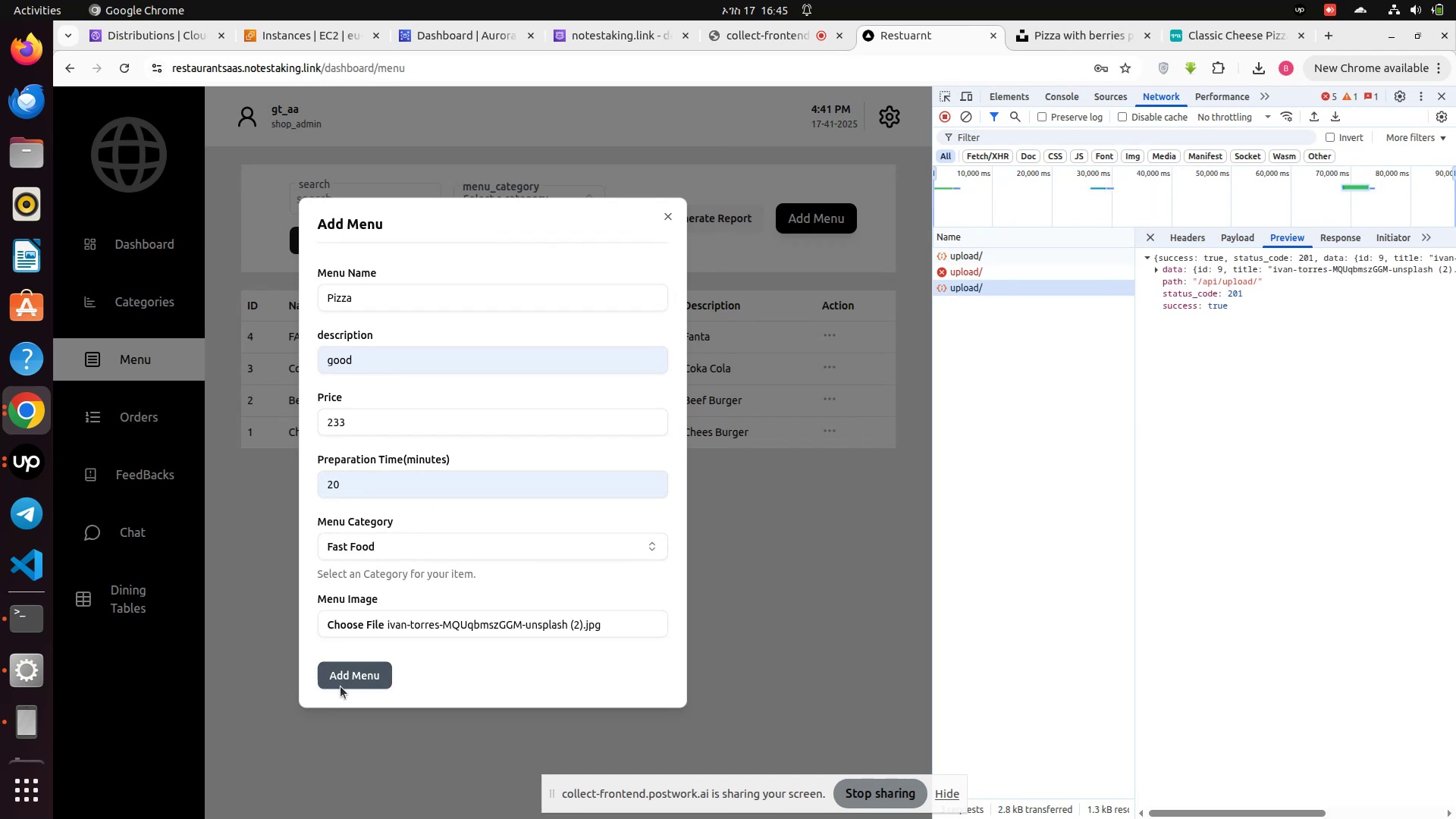 
left_click([352, 683])
 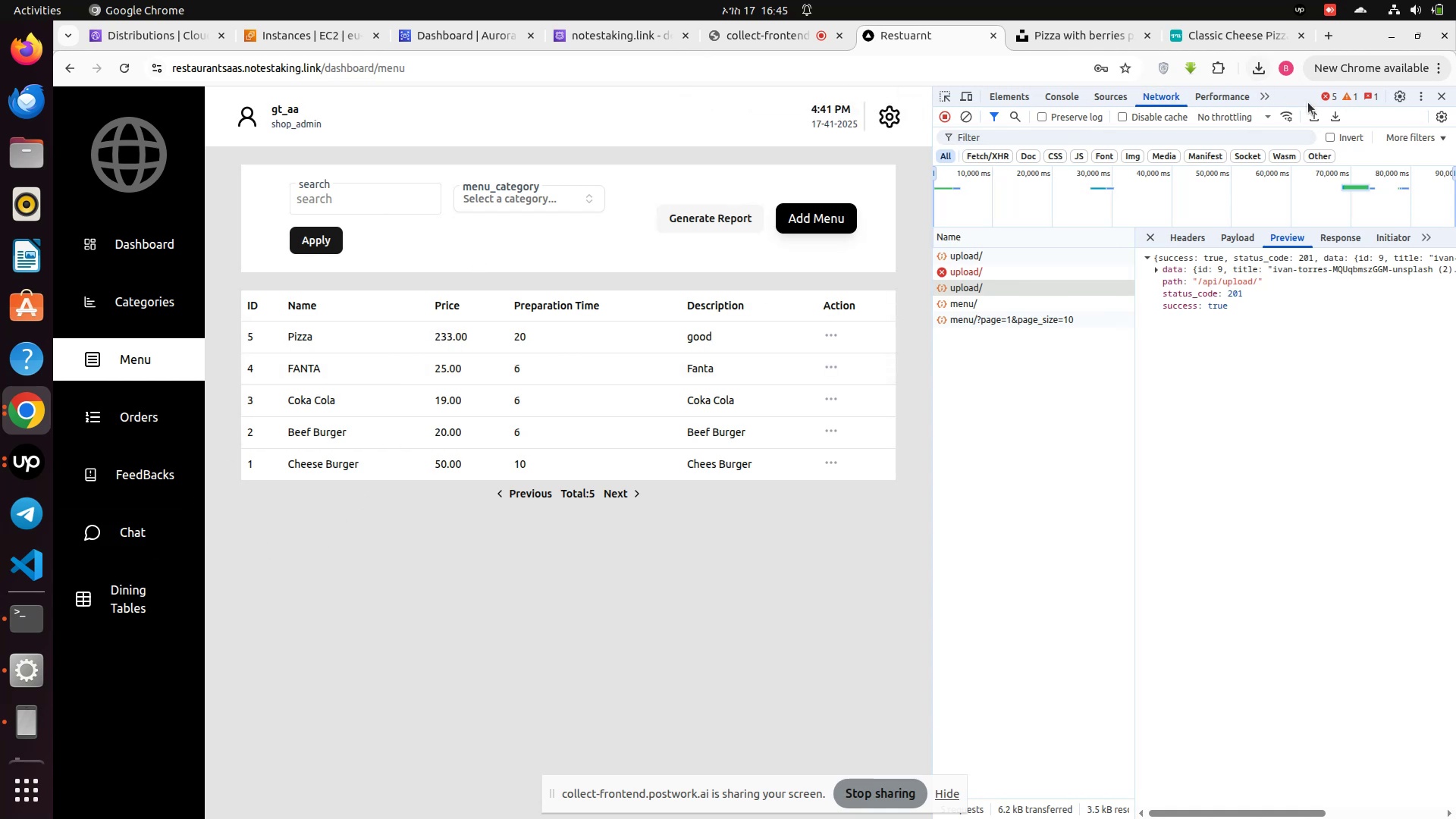 
wait(6.52)
 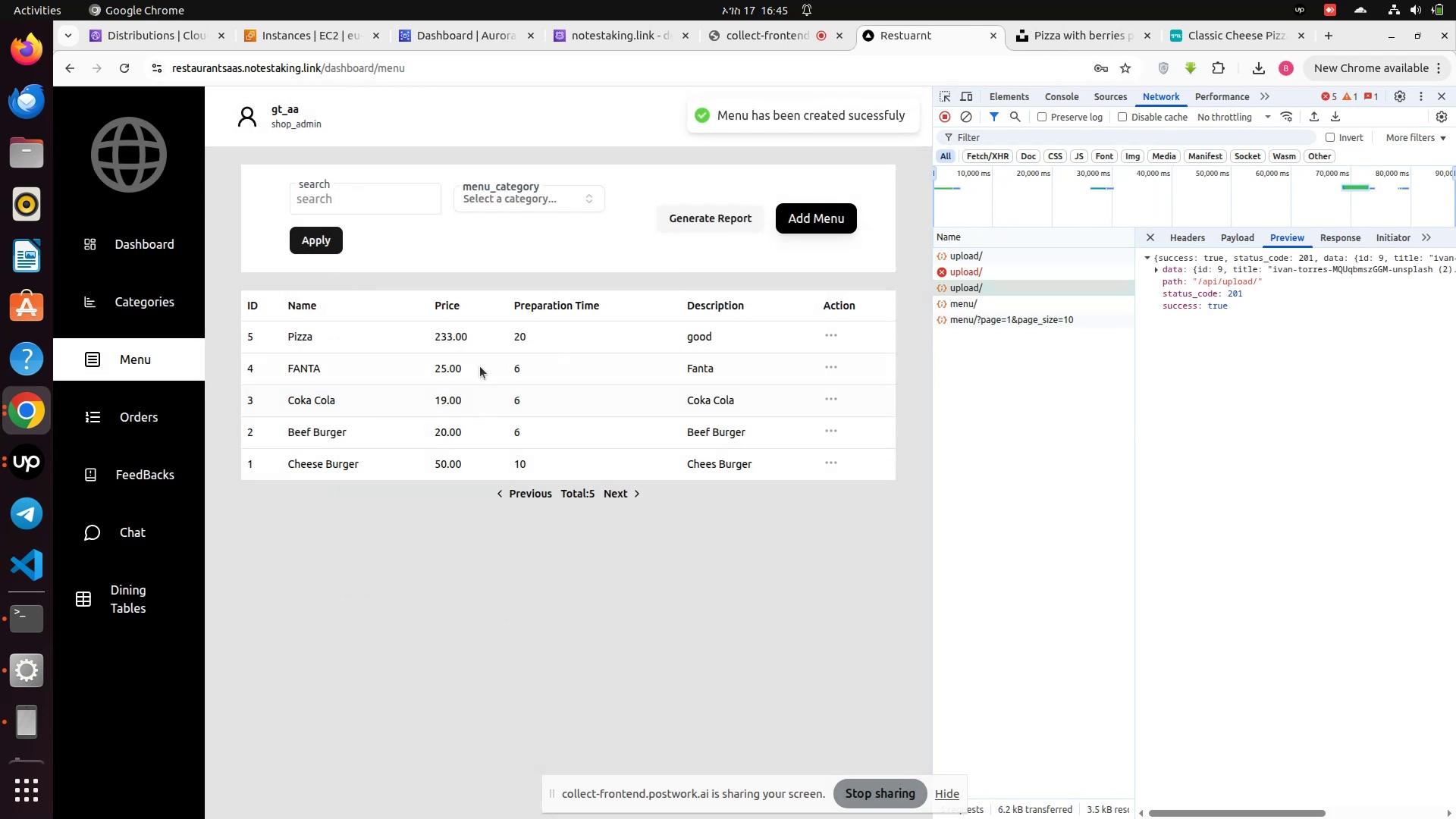 
left_click([1417, 103])
 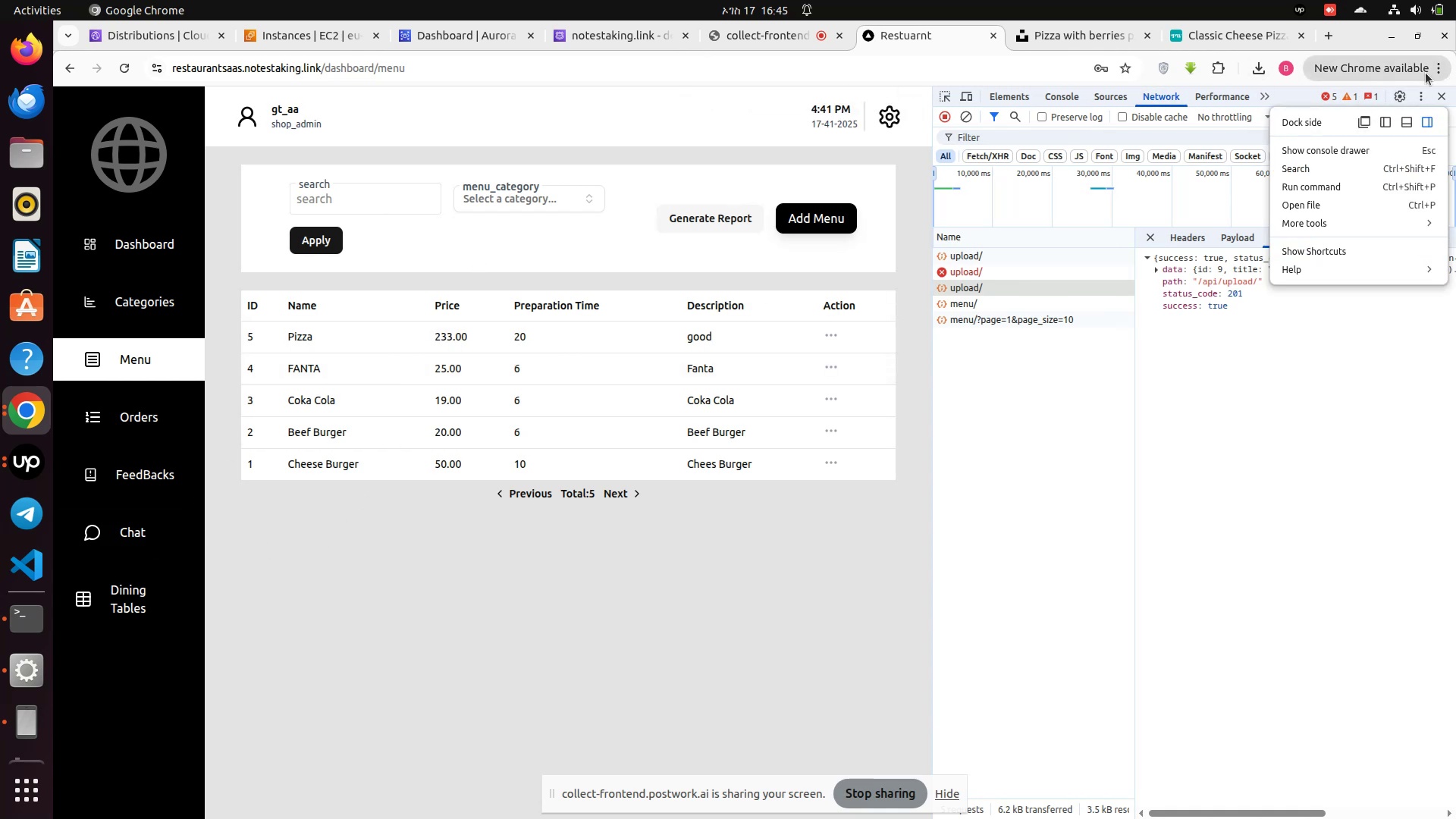 
left_click([1437, 67])
 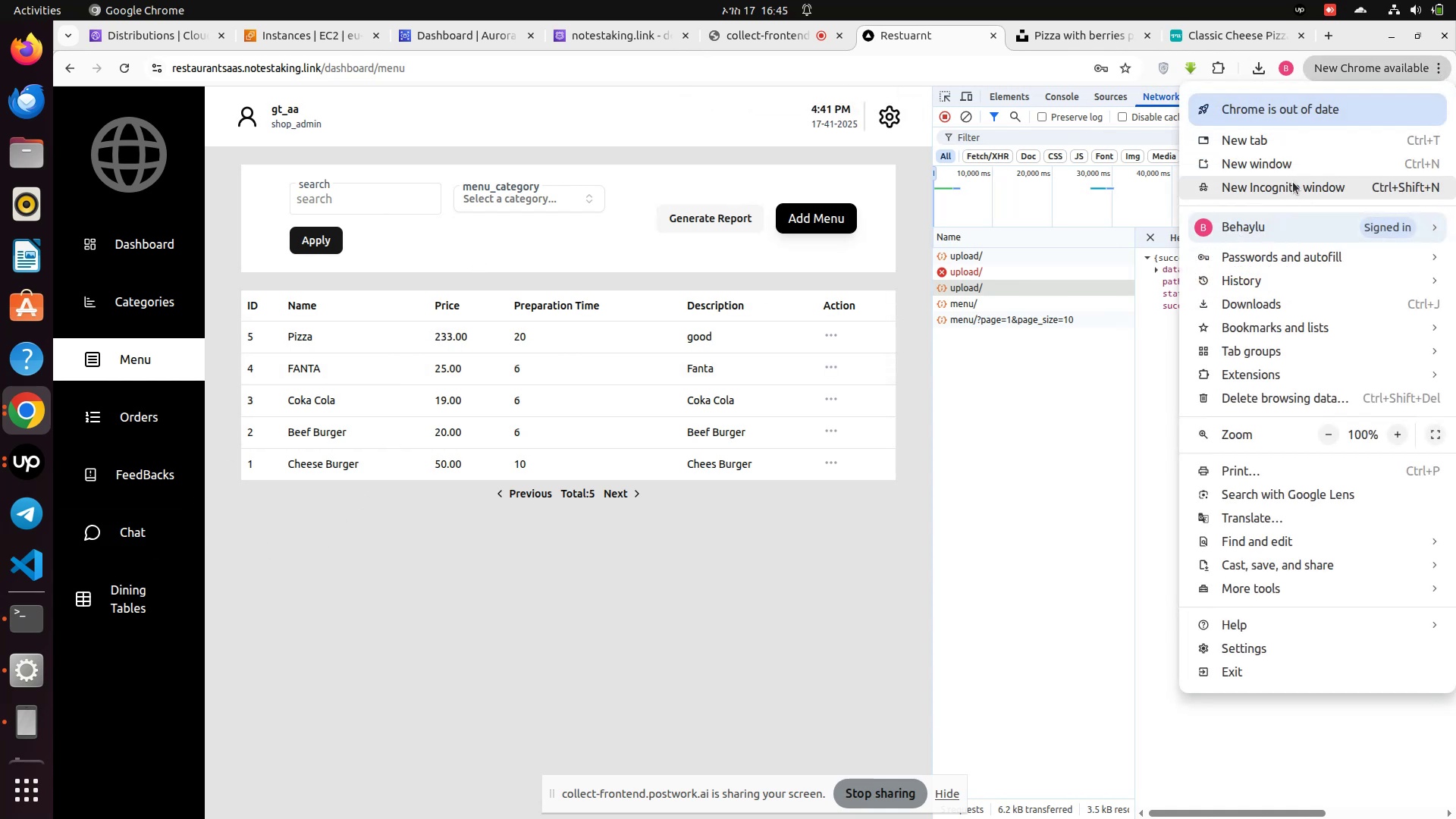 
left_click([1288, 184])
 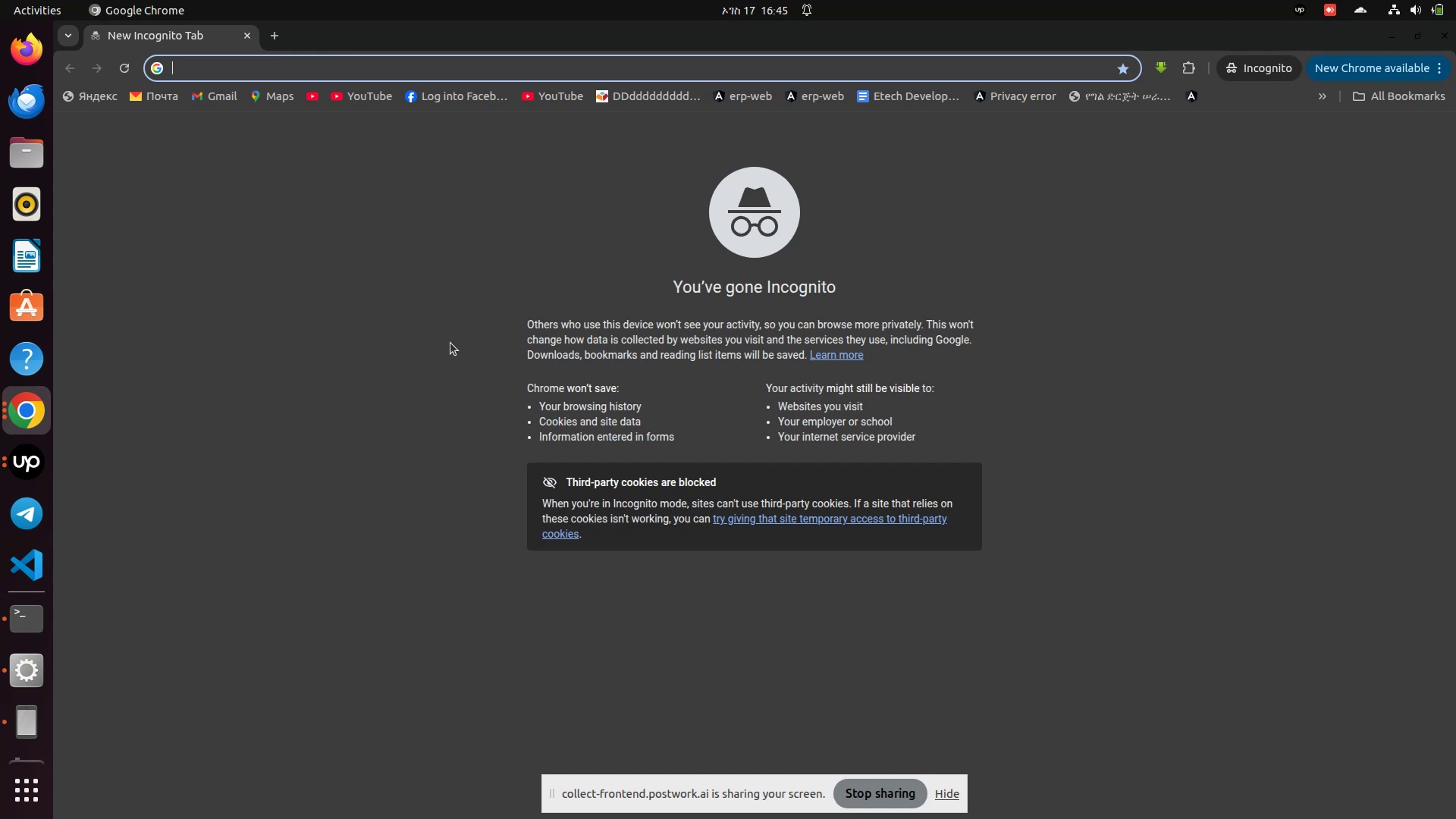 
left_click([11, 410])
 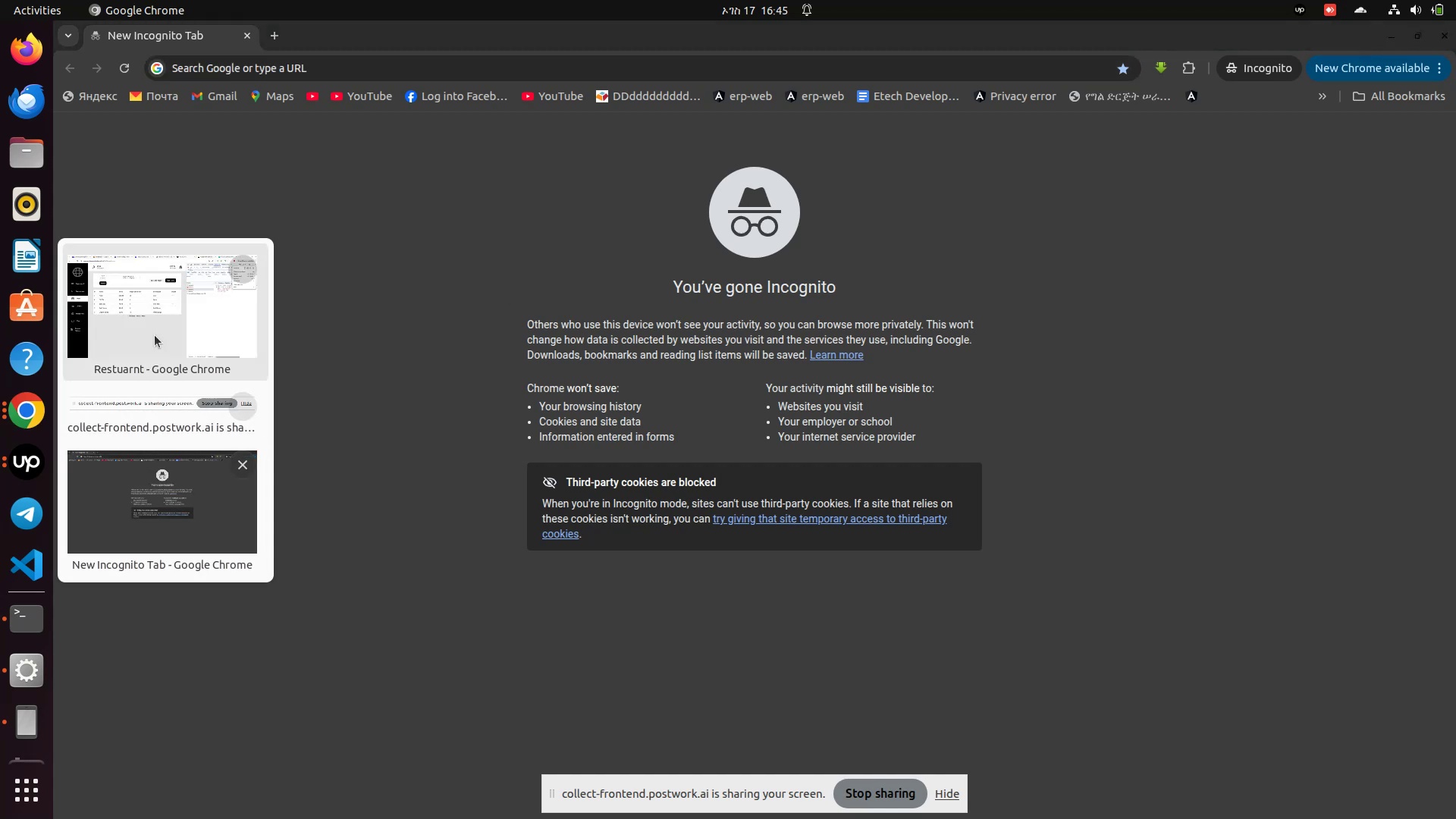 
left_click([155, 322])
 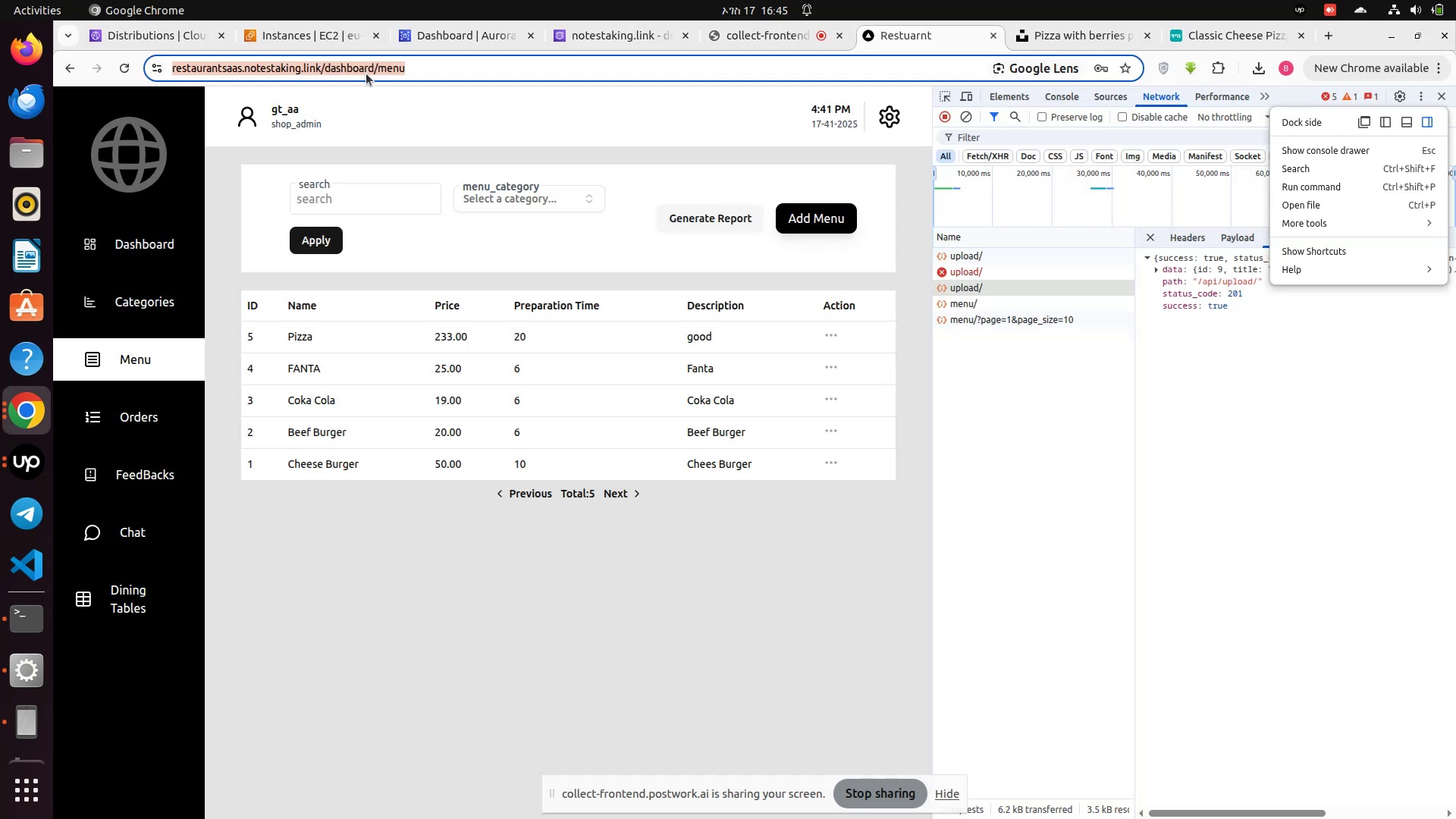 
left_click([442, 73])
 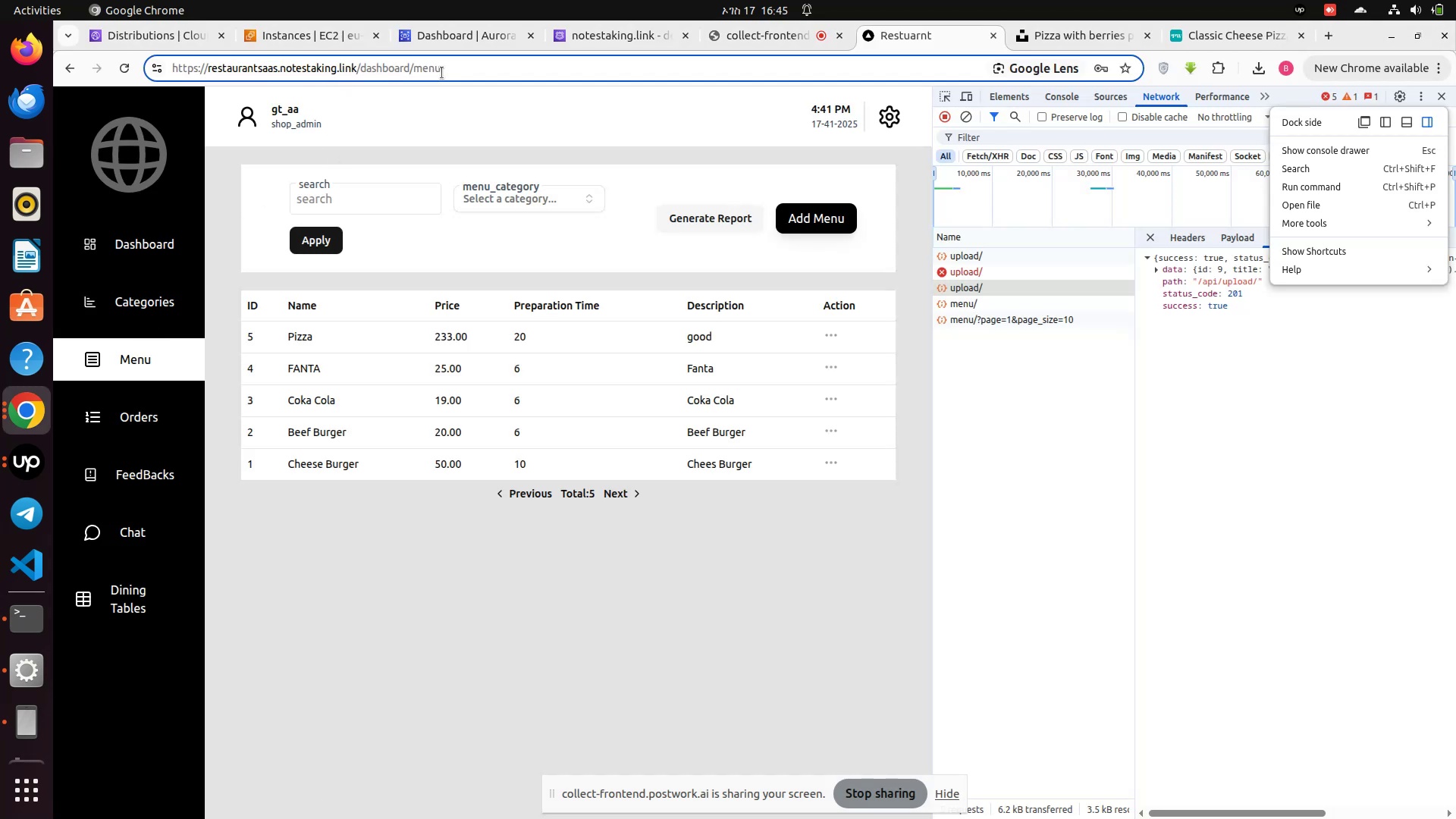 
key(Control+A)
 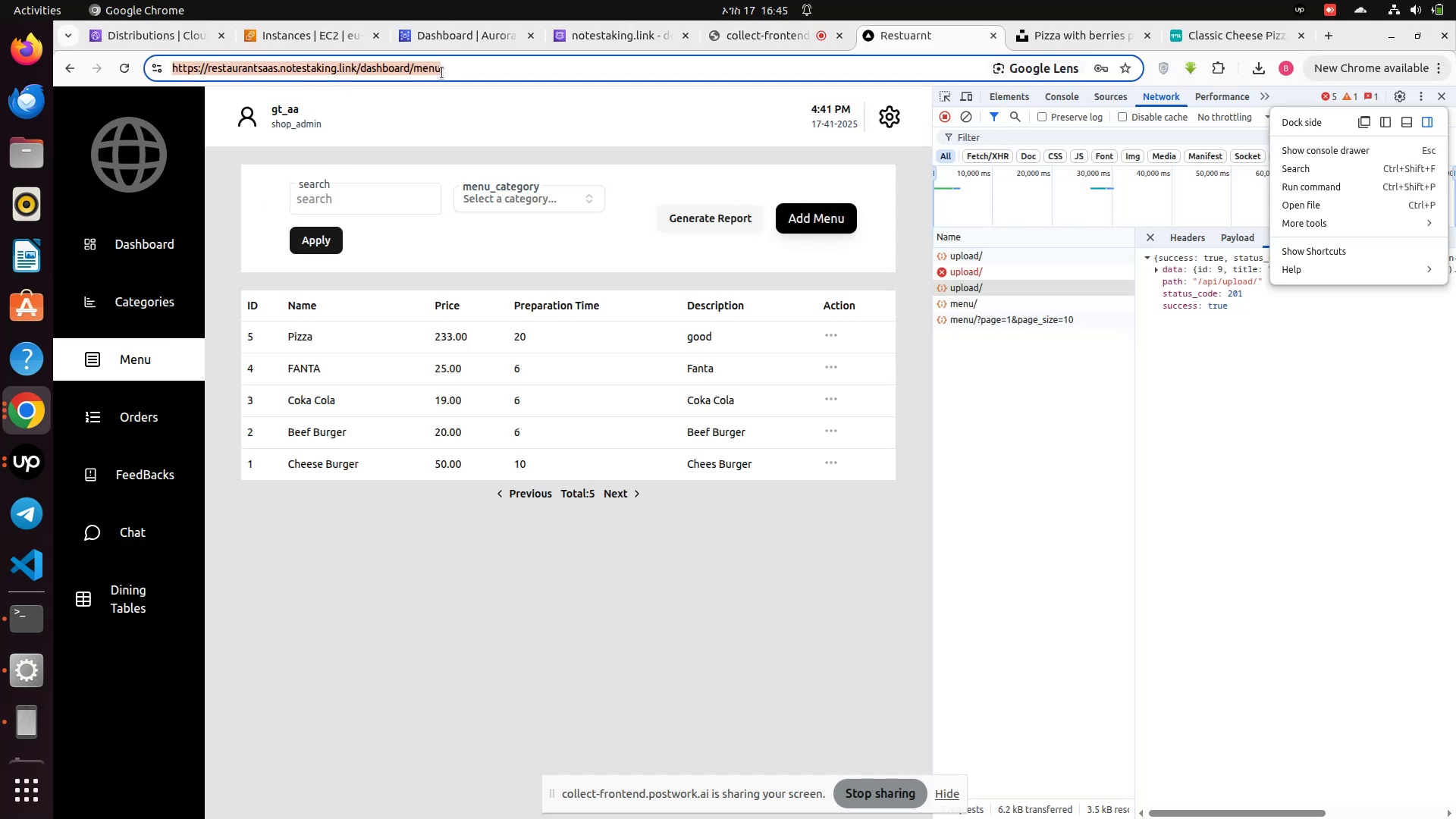 
key(Control+X)
 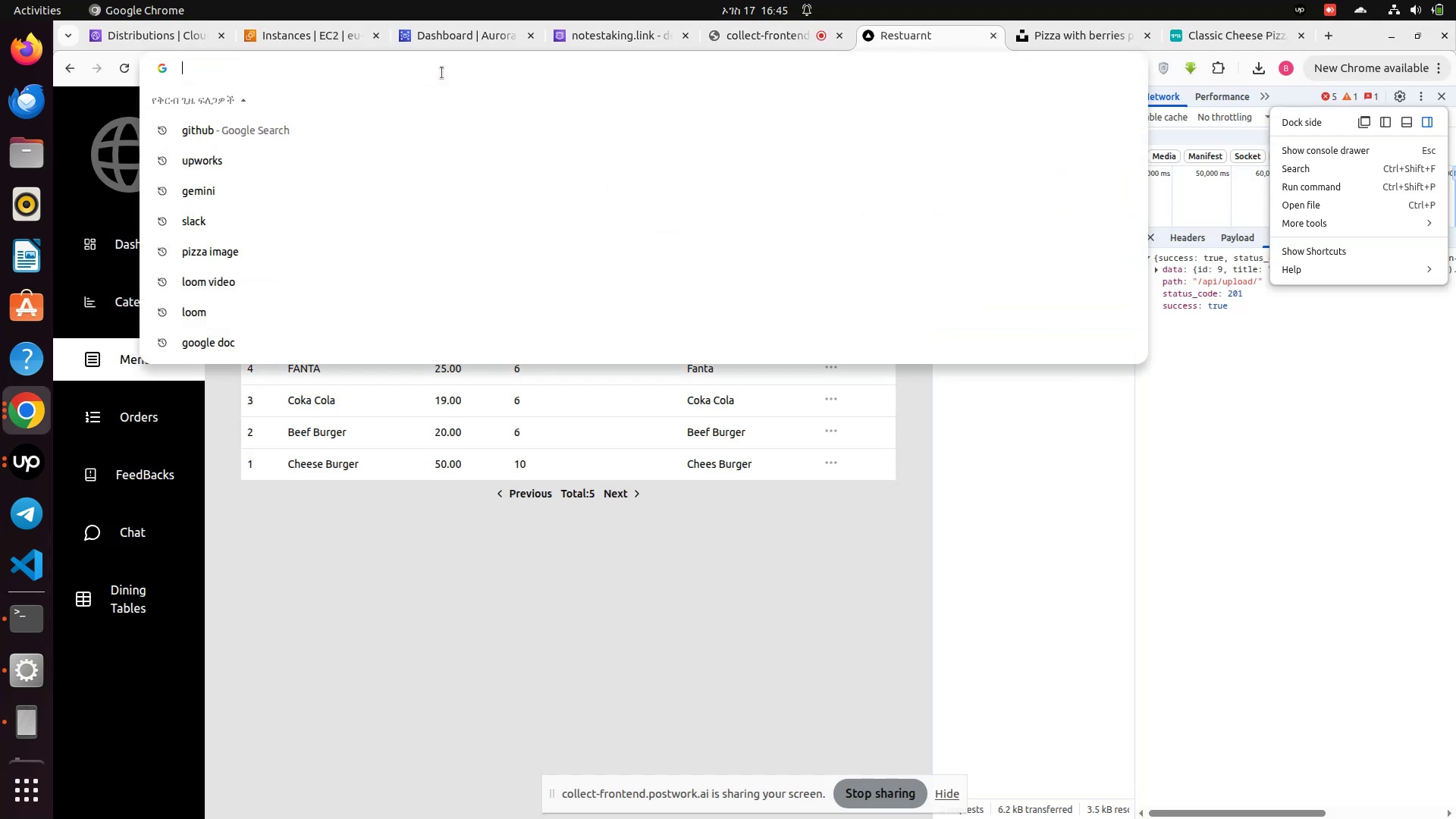 
key(Control+Z)
 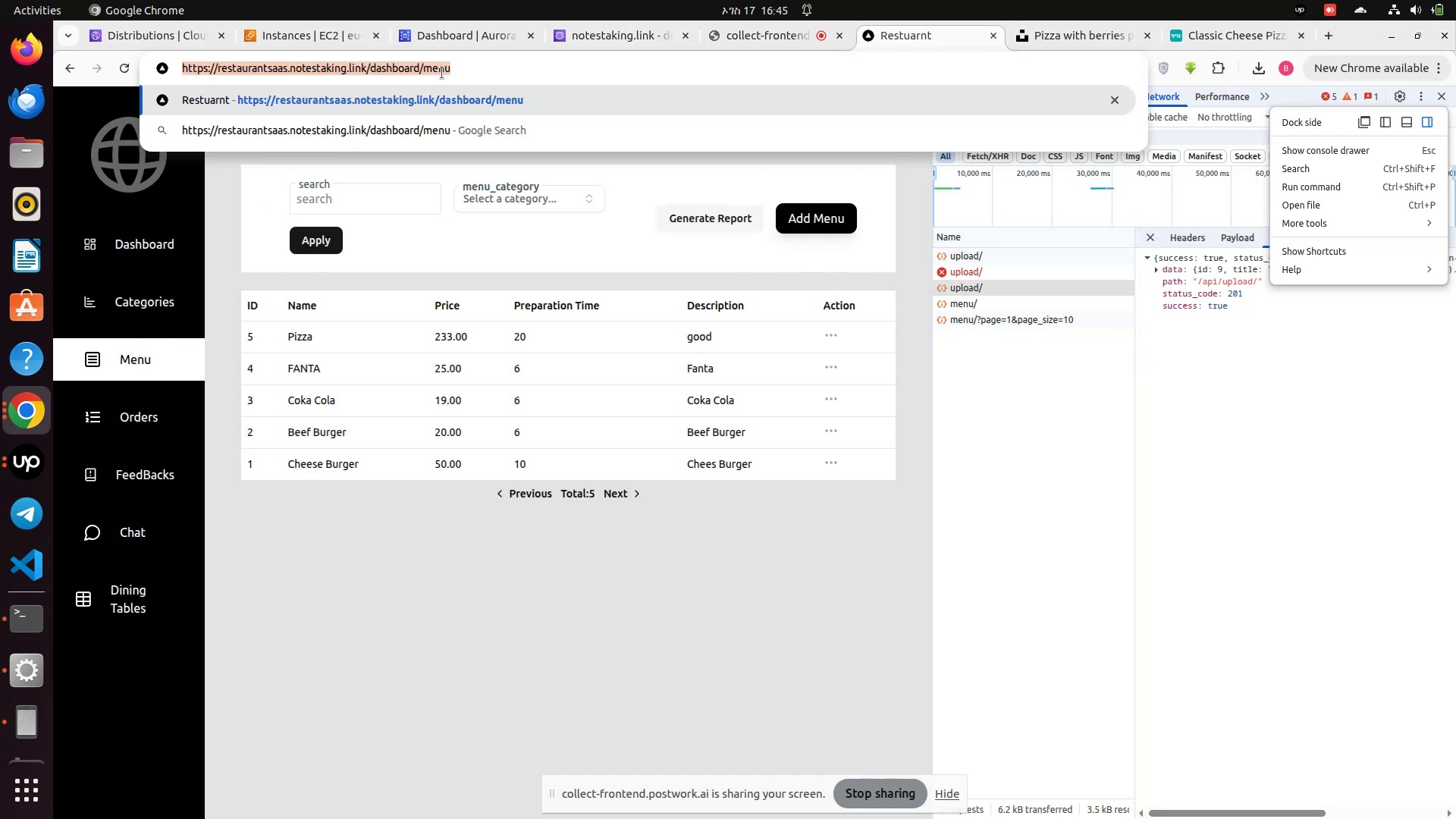 
key(Control+C)
 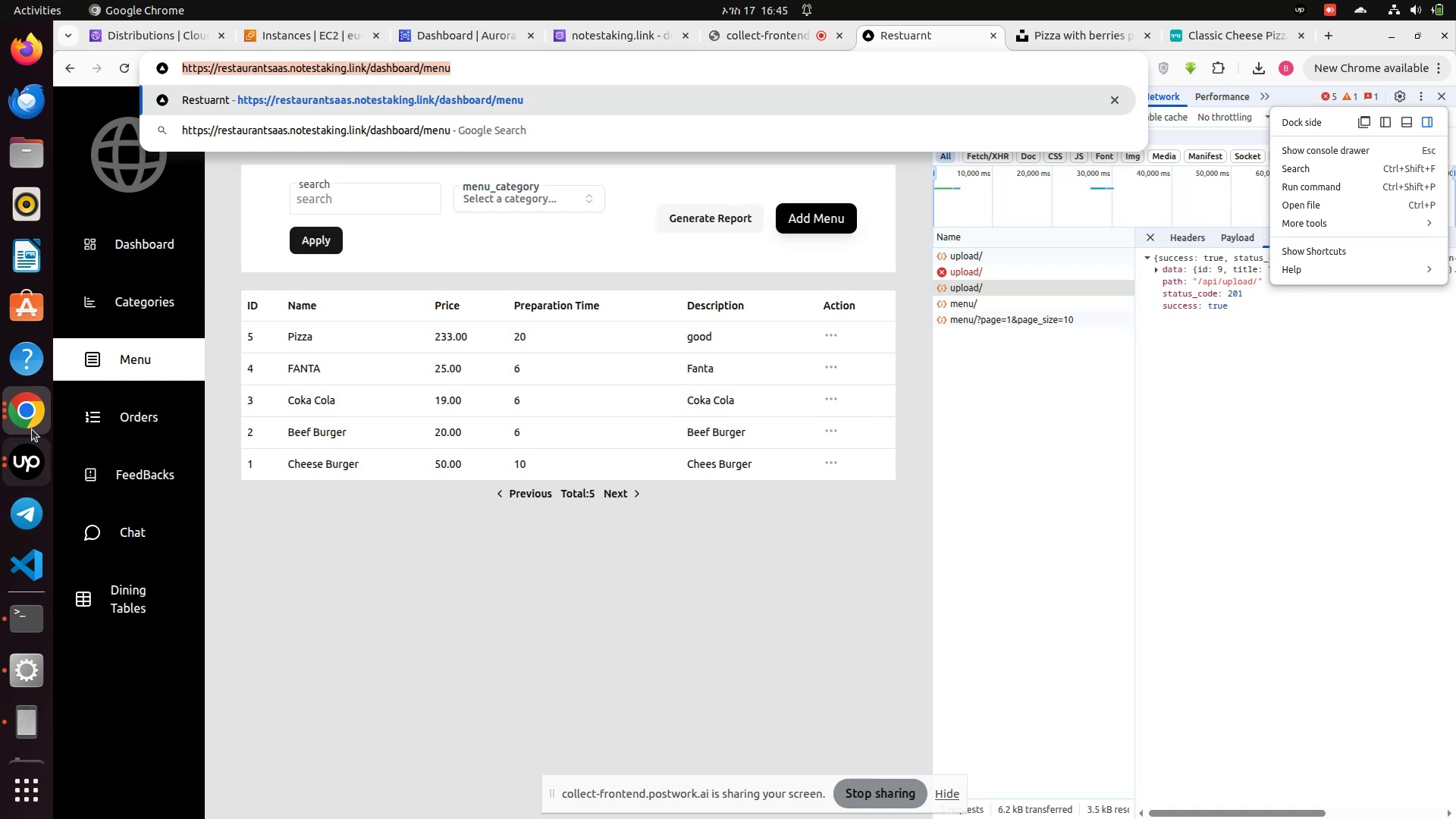 
left_click([32, 425])
 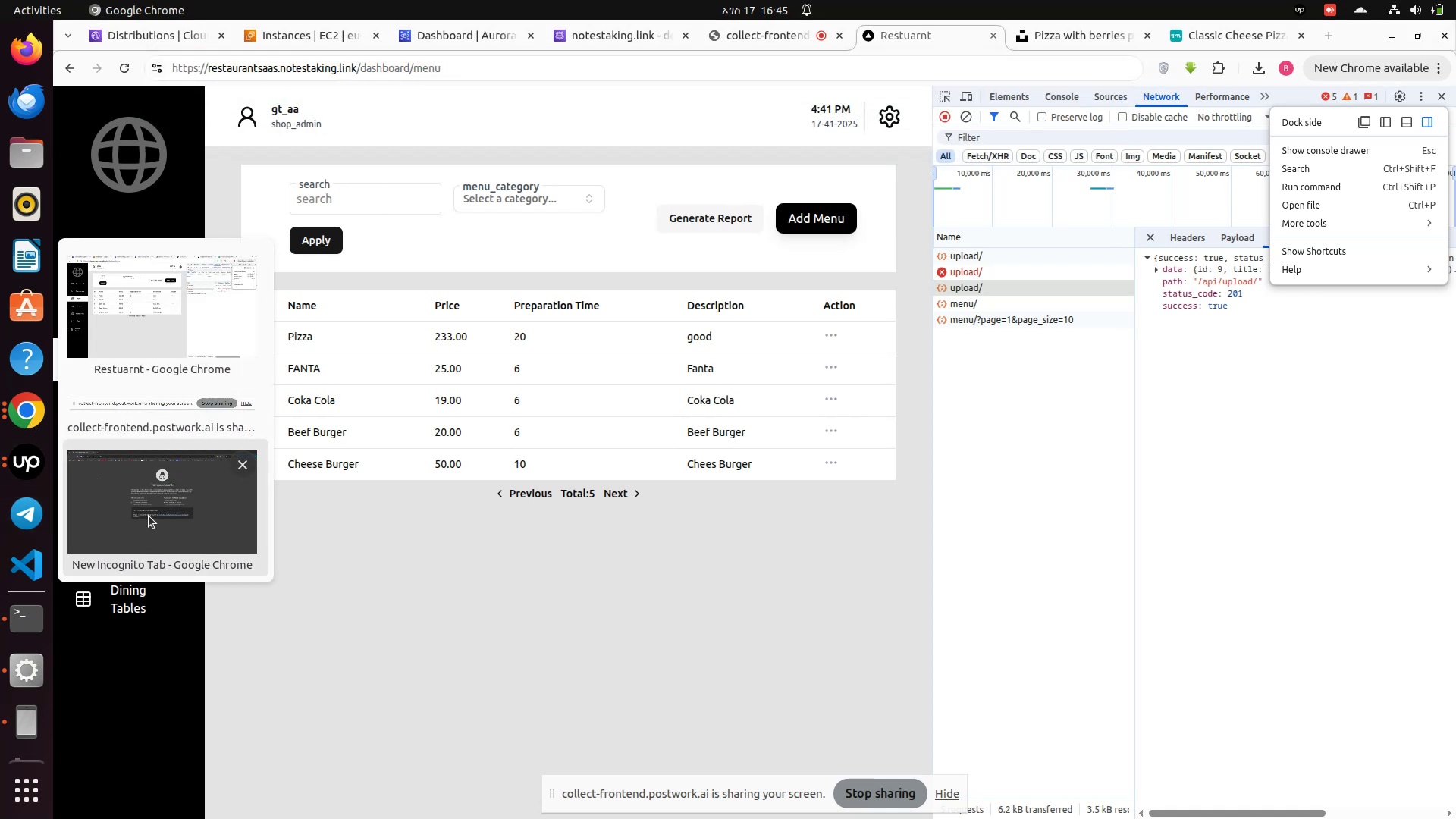 
left_click([149, 505])
 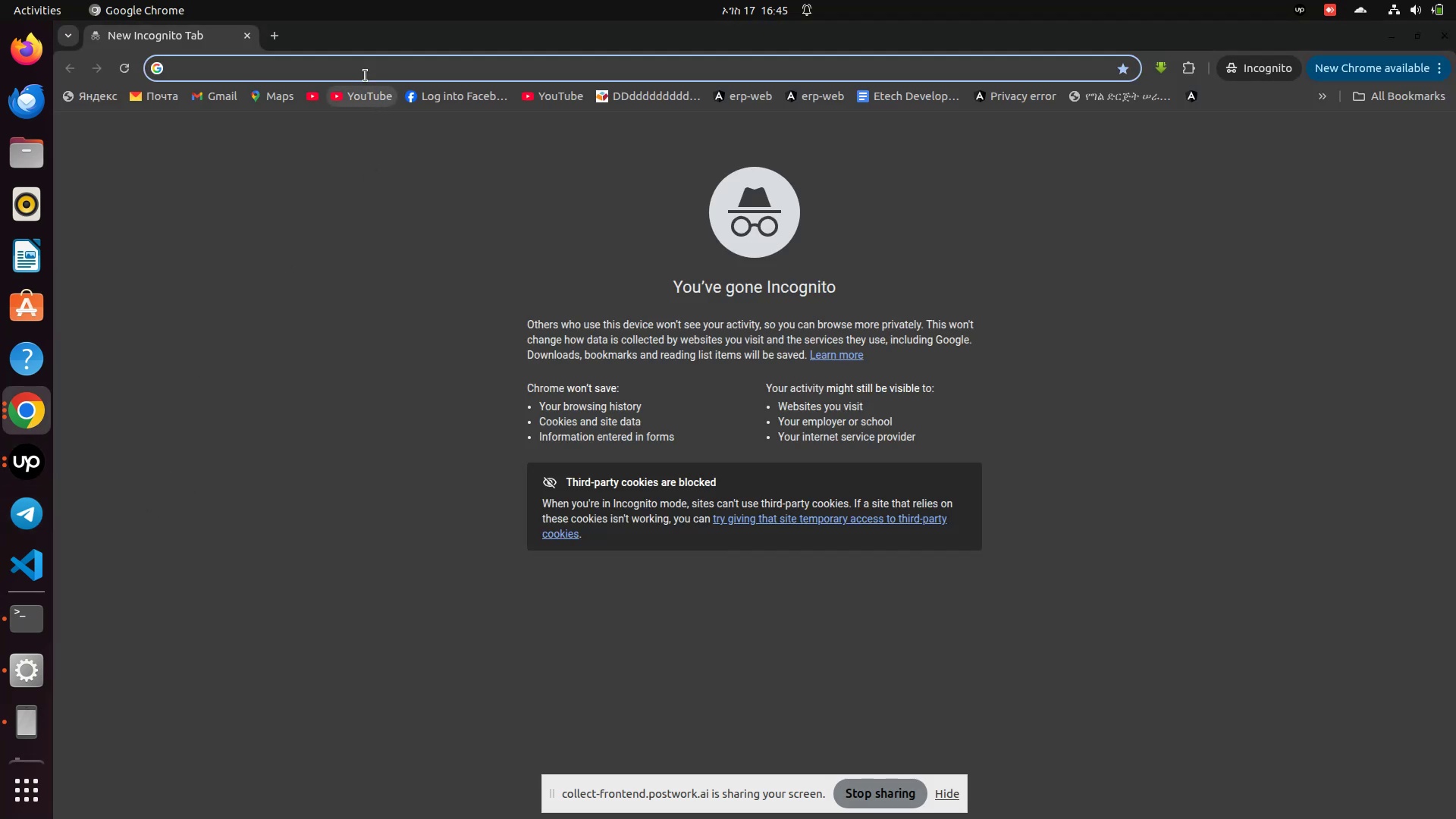 
key(Control+V)
 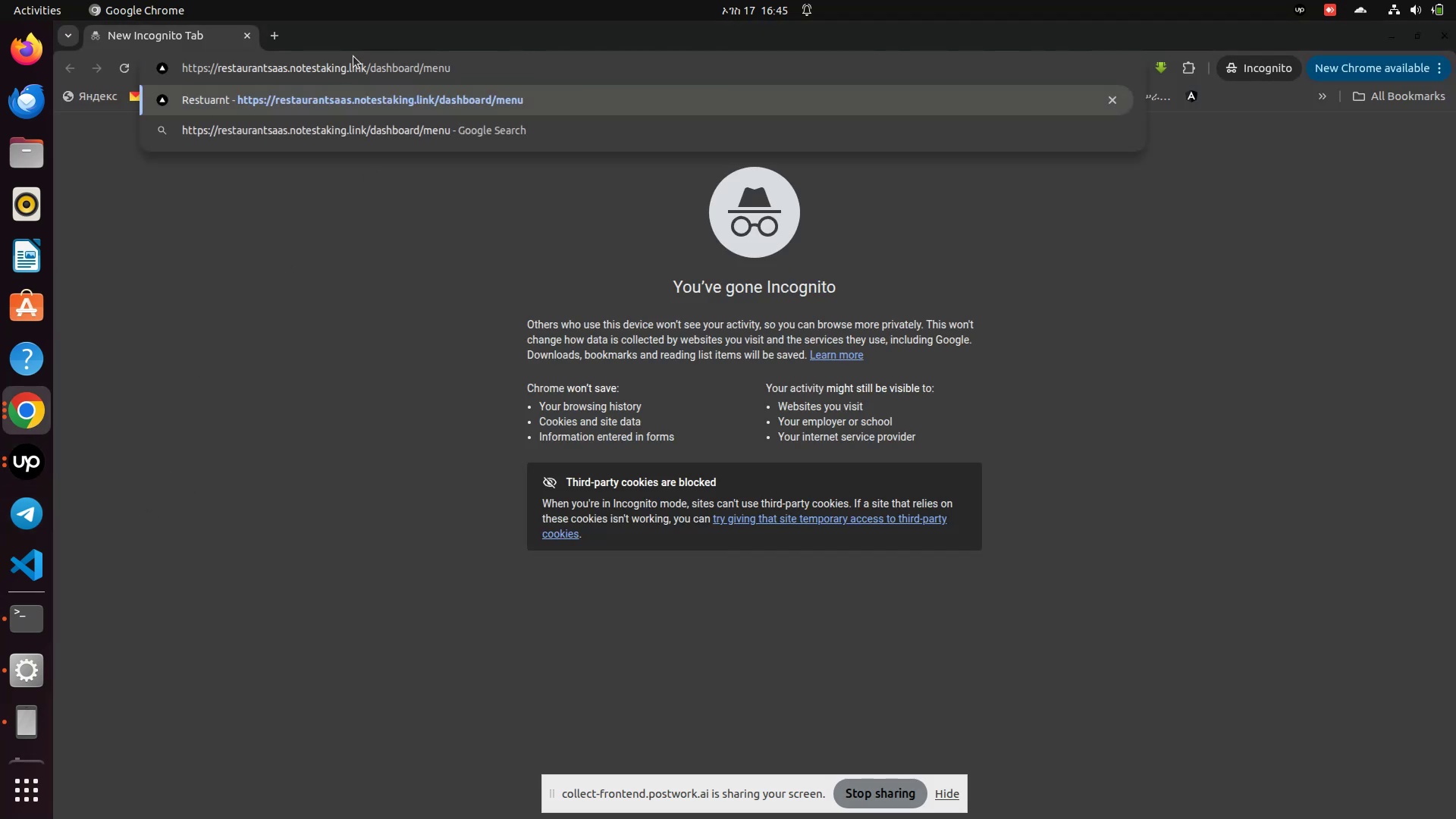 
hold_key(key=Backspace, duration=0.79)
 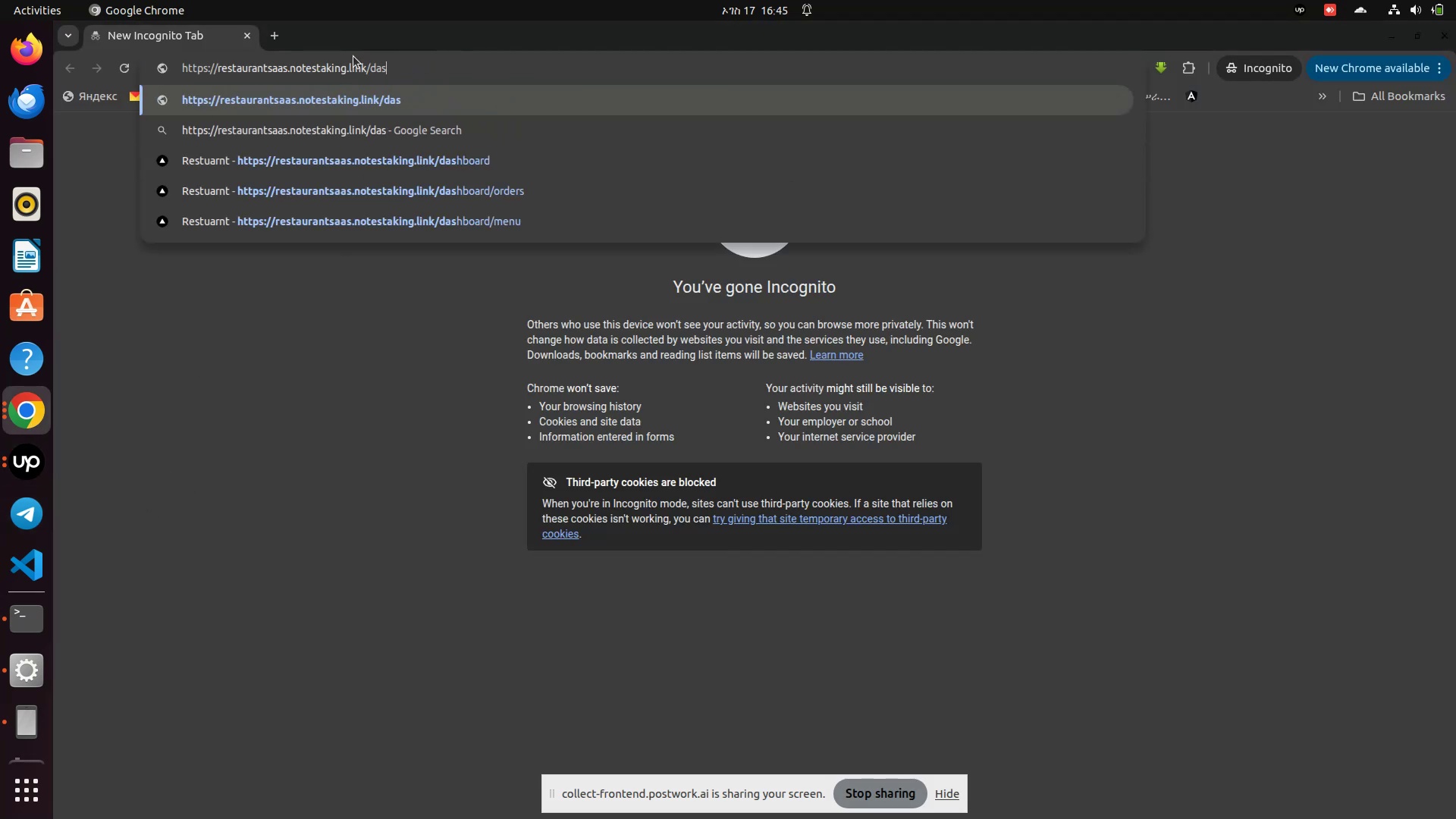 
key(Backspace)
 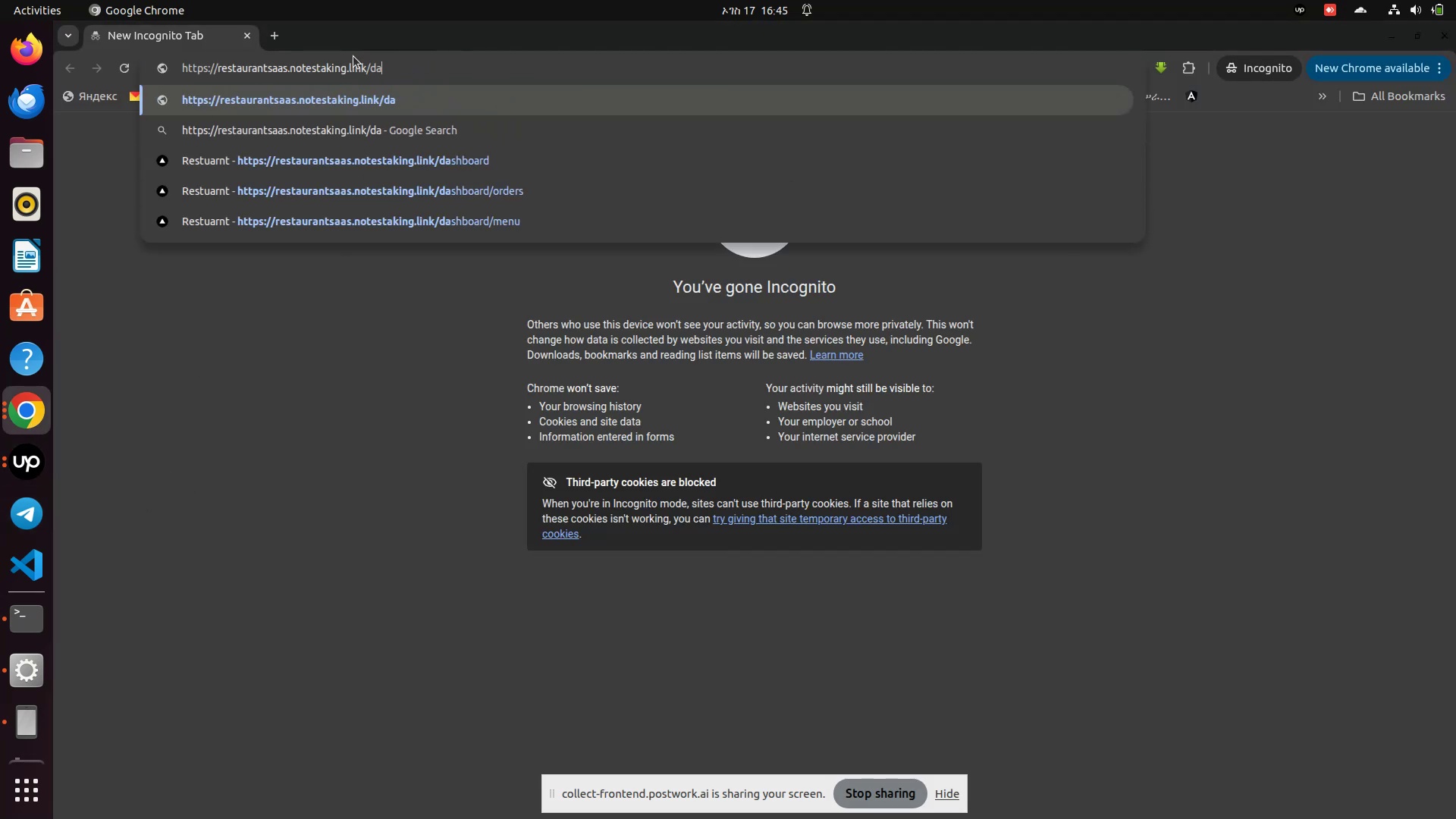 
key(Backspace)
 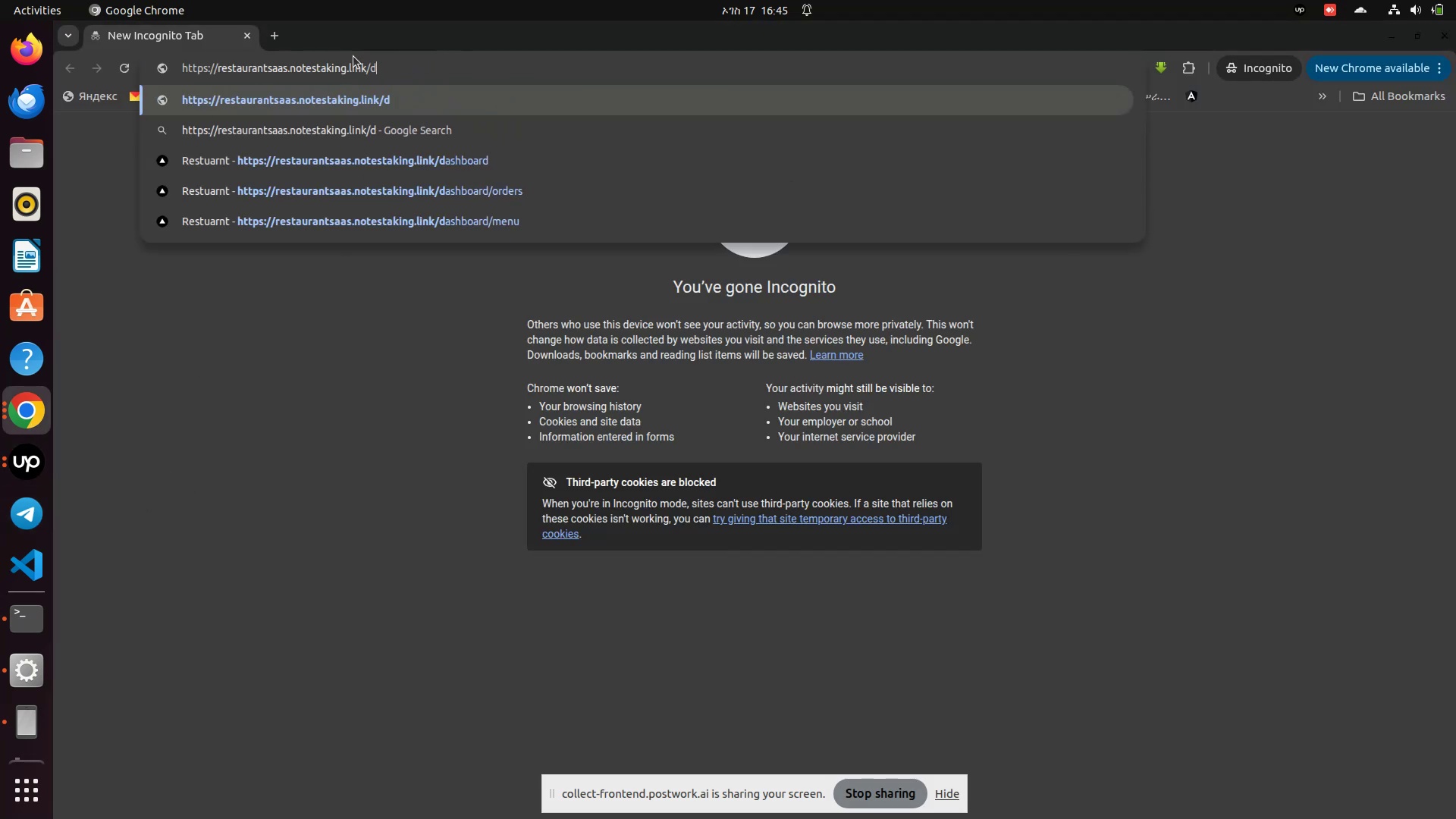 
key(Backspace)
 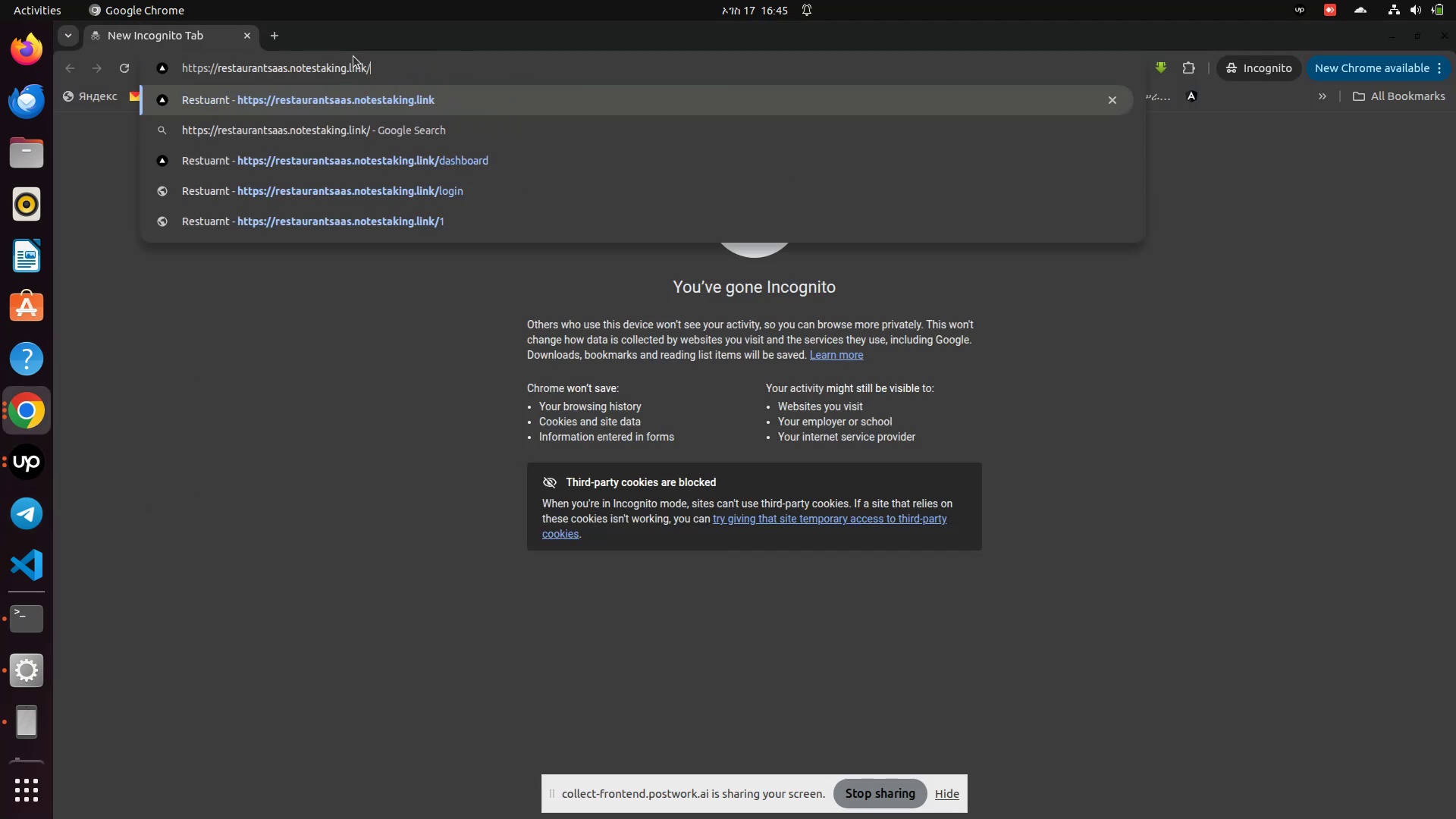 
key(Backspace)
 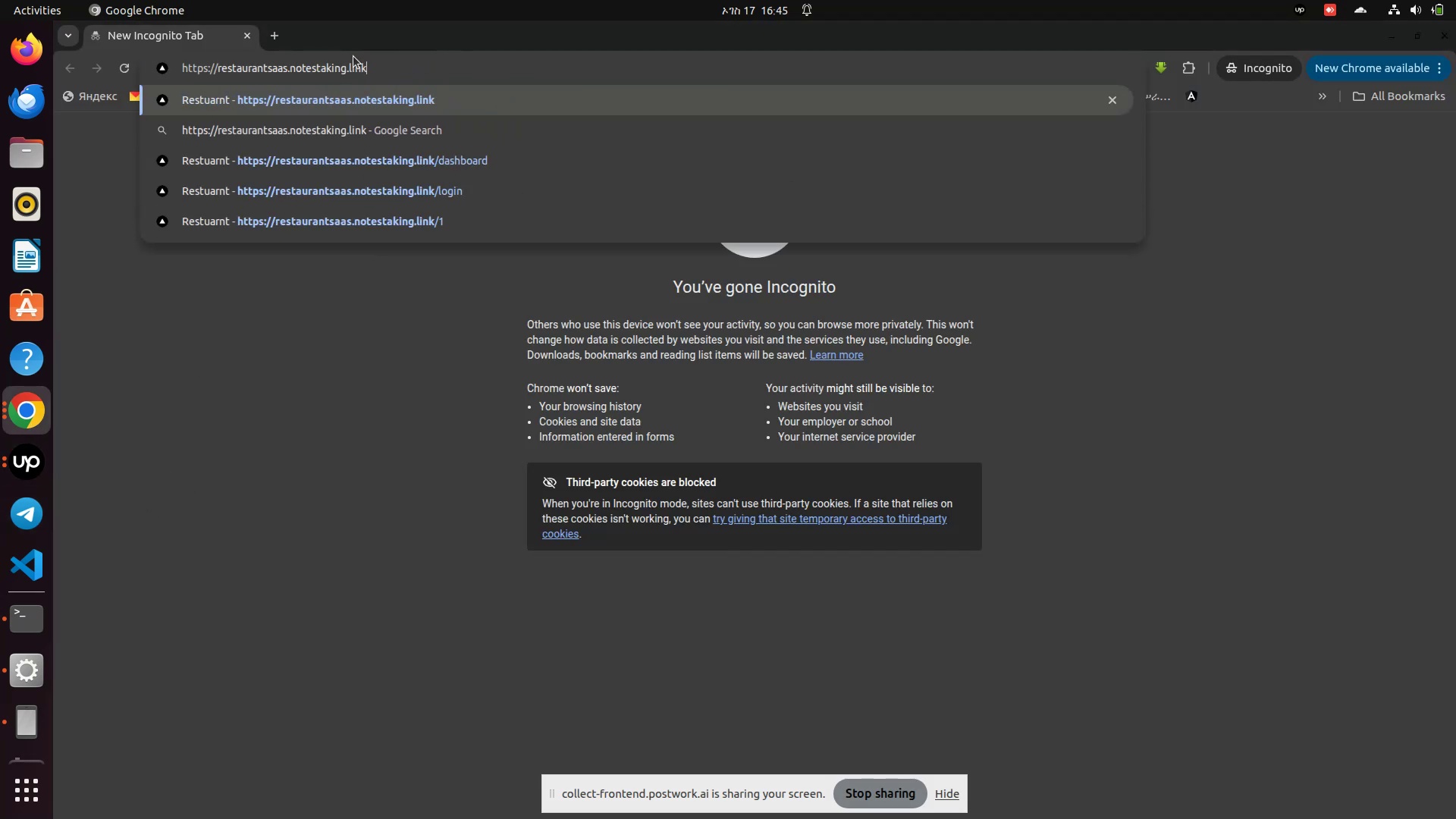 
key(Enter)
 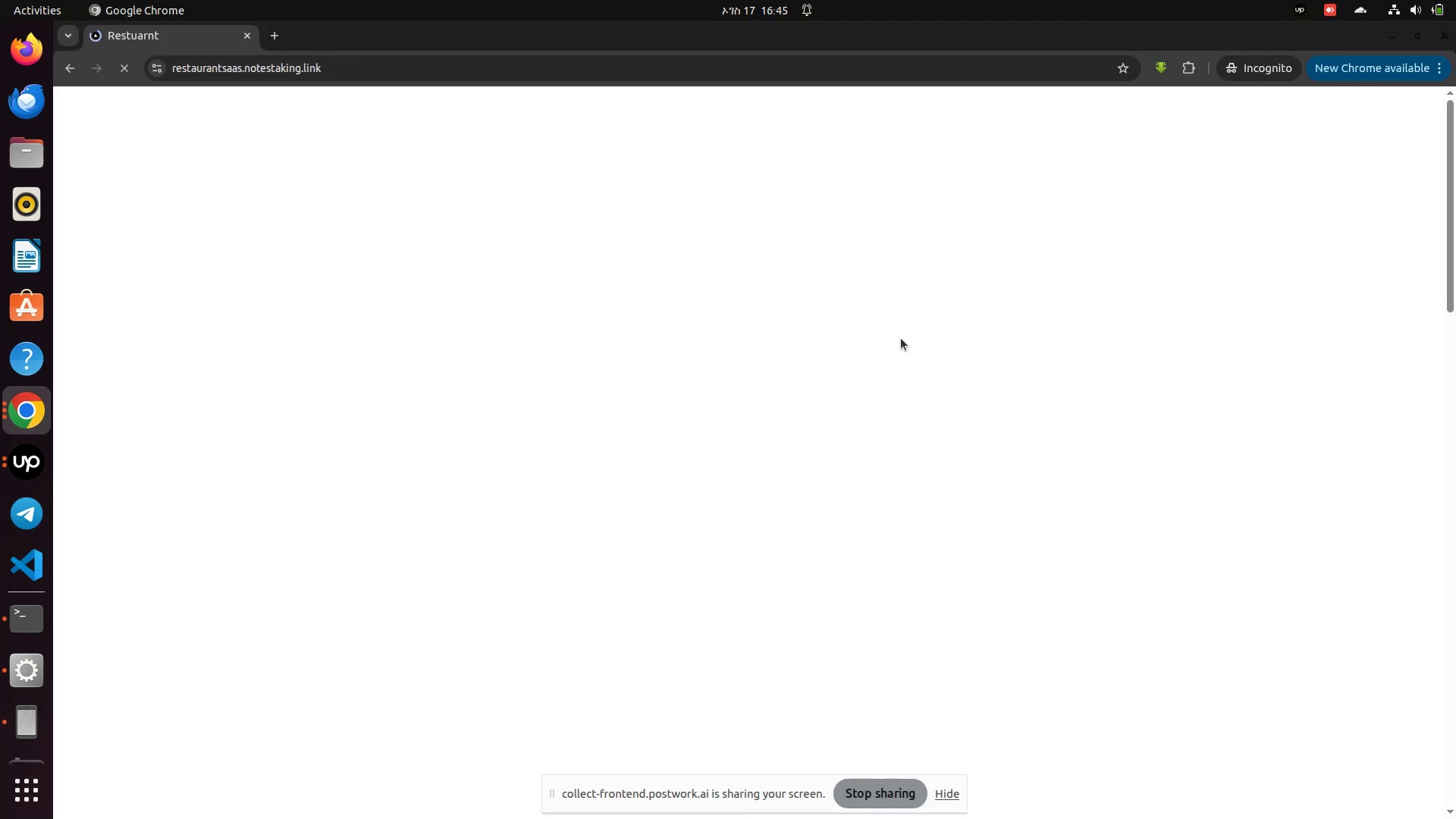 
right_click([901, 338])
 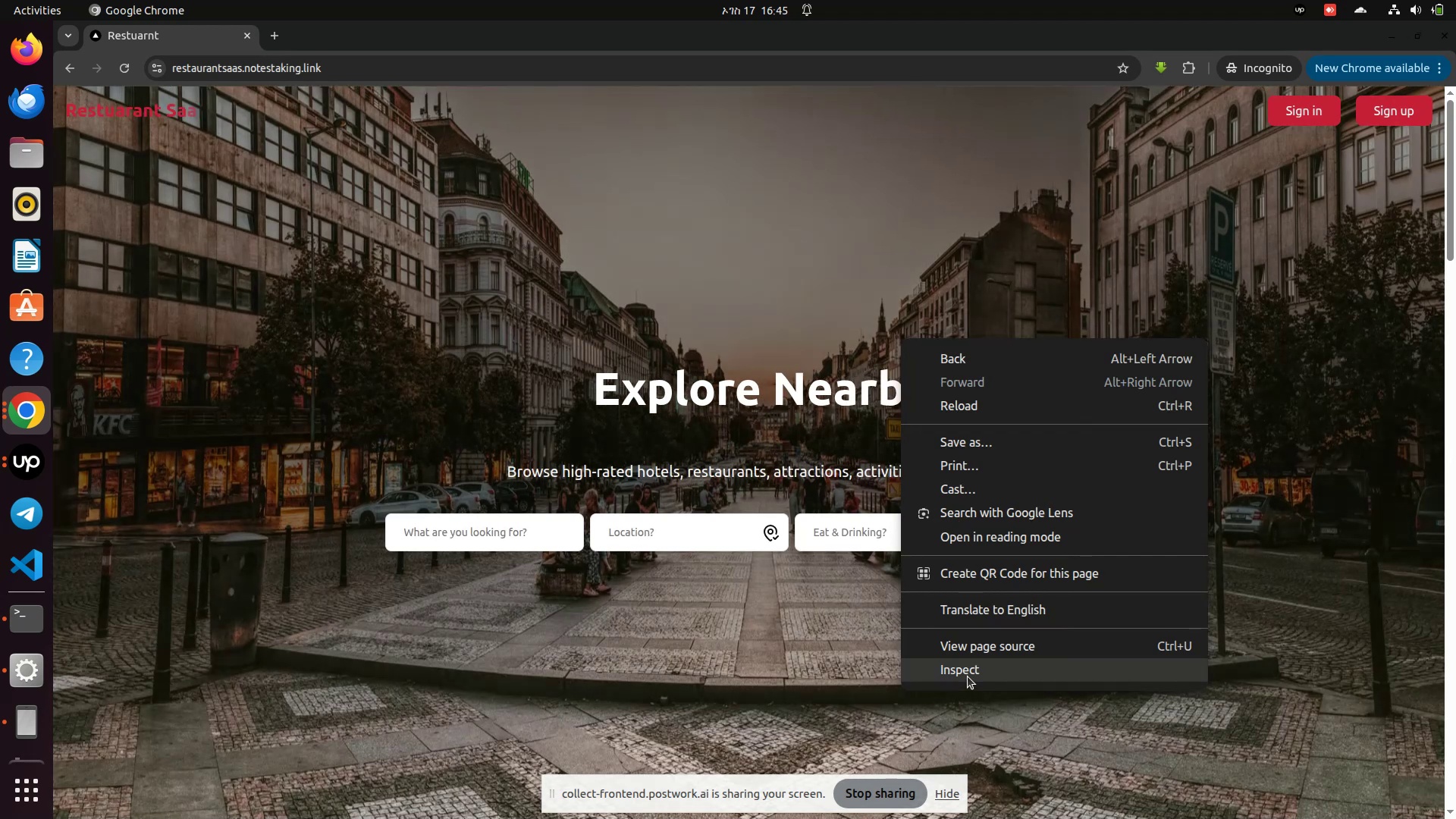 
left_click([966, 675])
 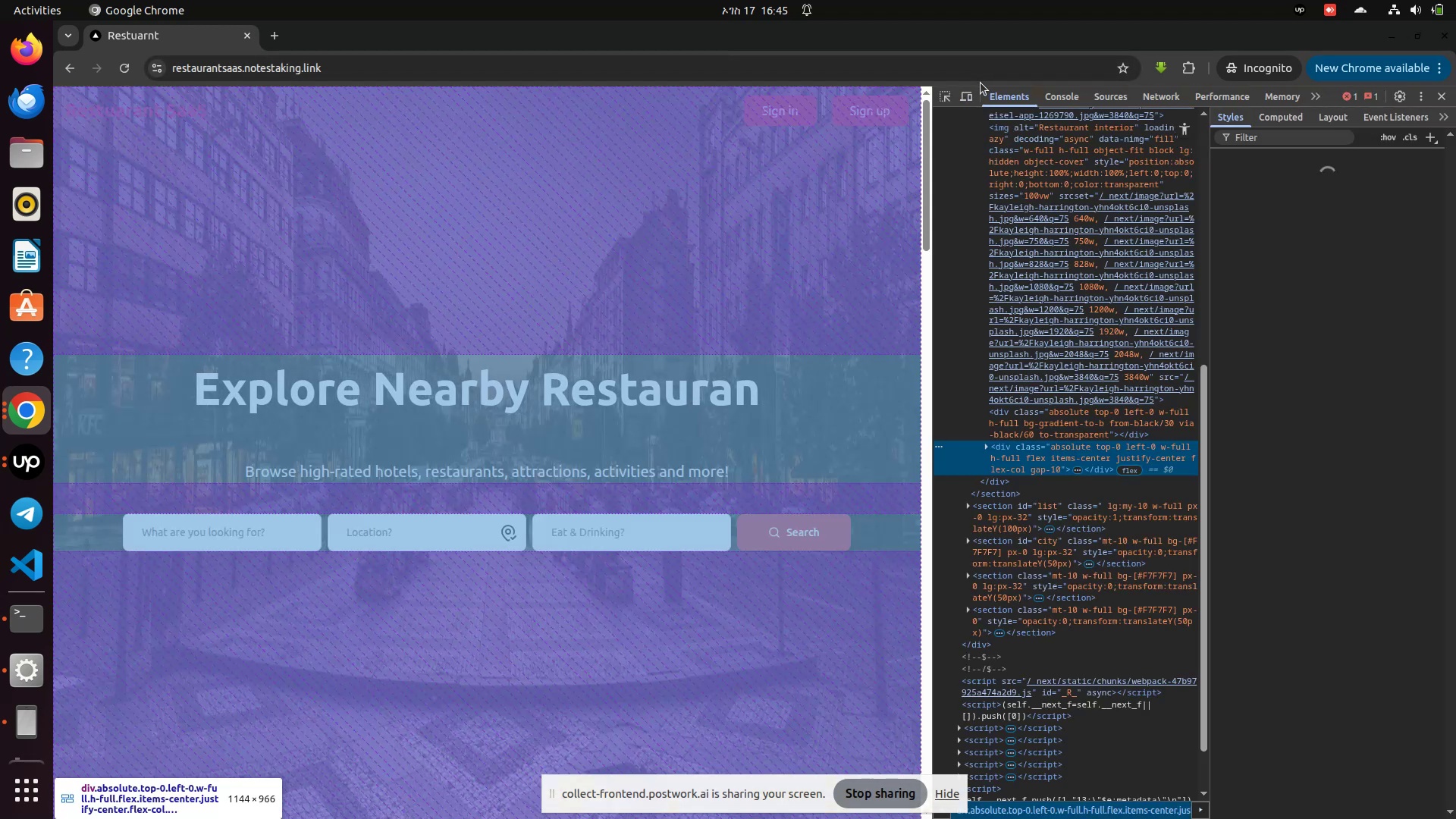 
left_click([971, 96])
 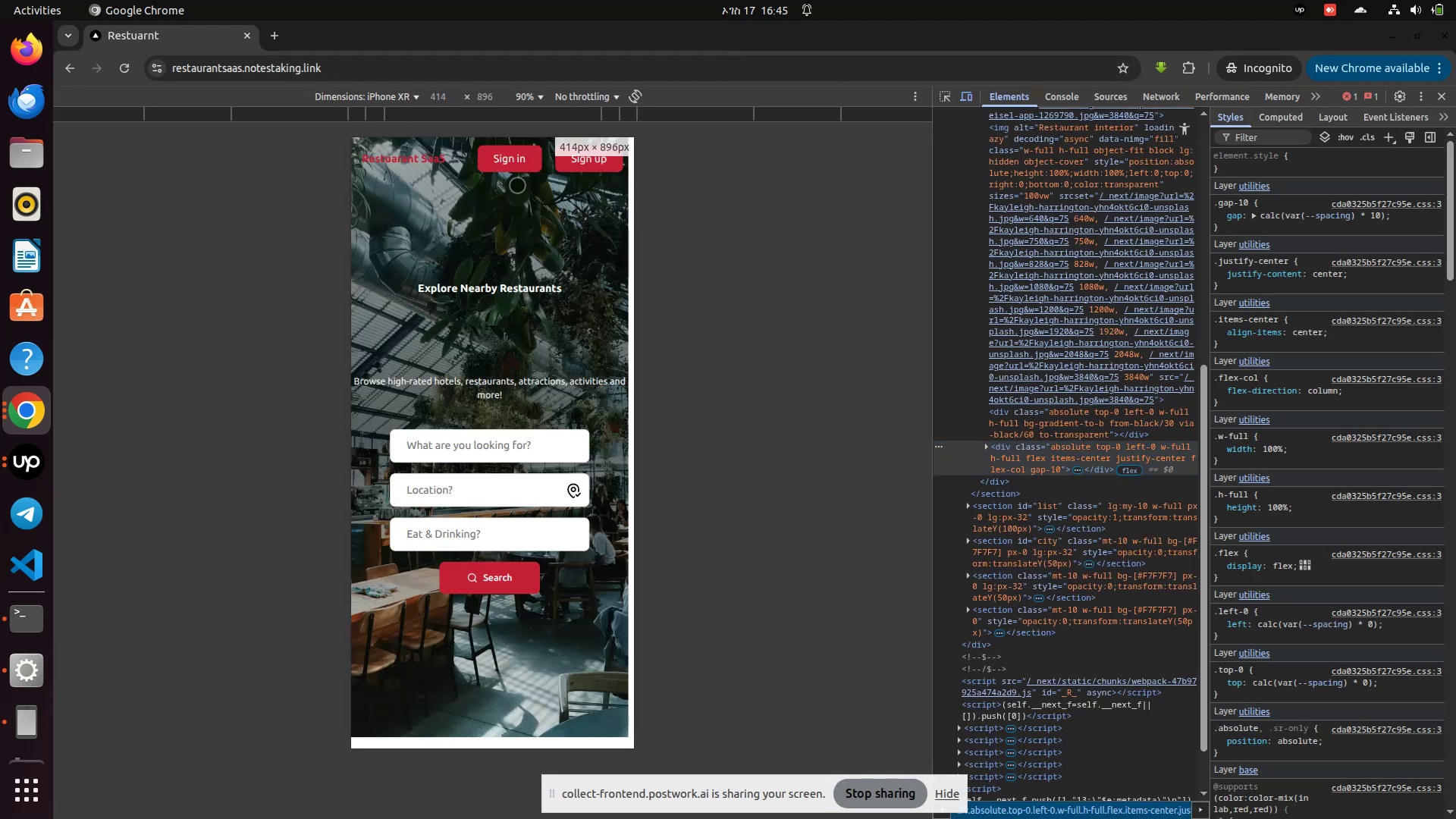 
left_click([513, 163])
 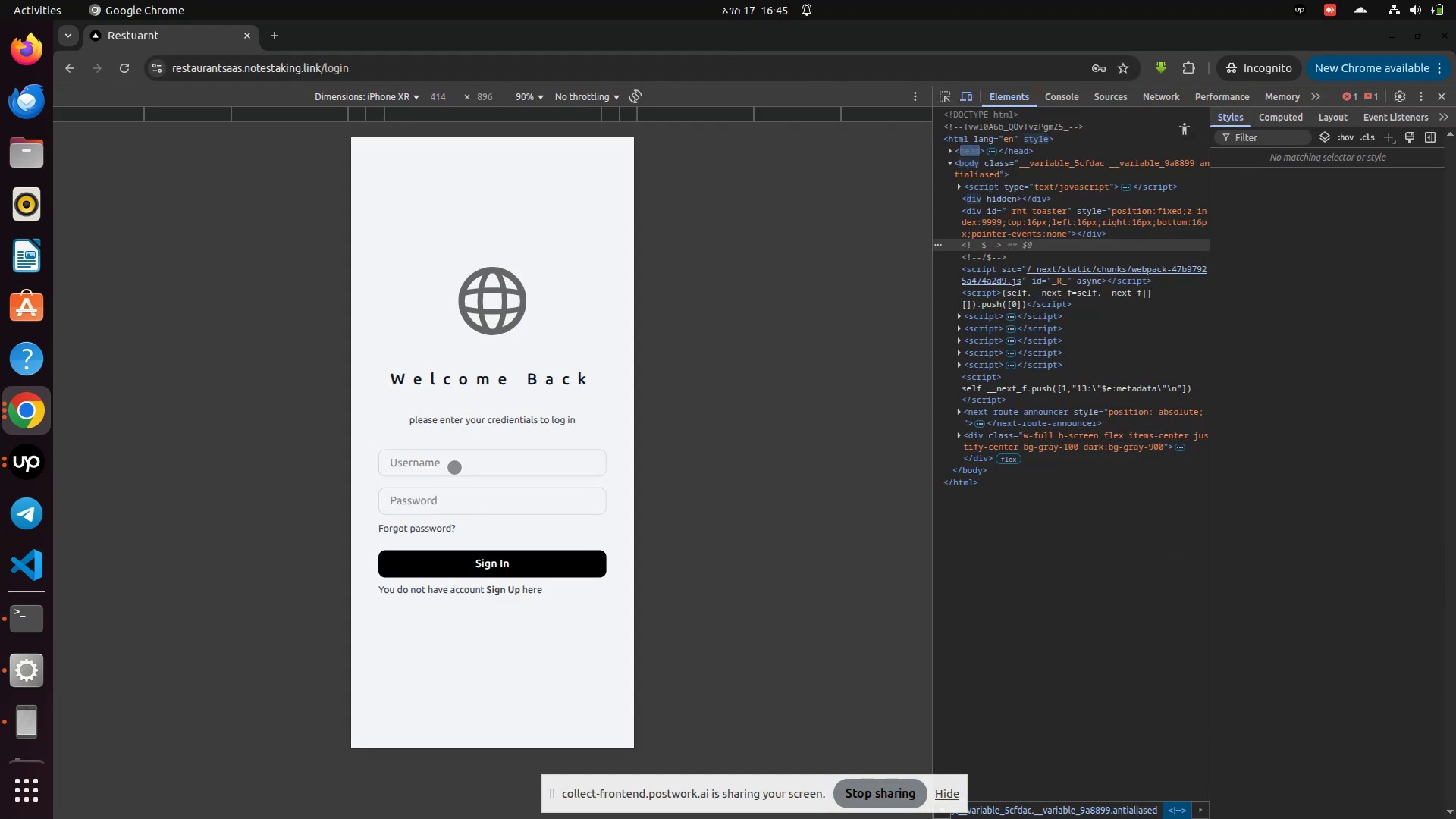 
left_click([453, 454])
 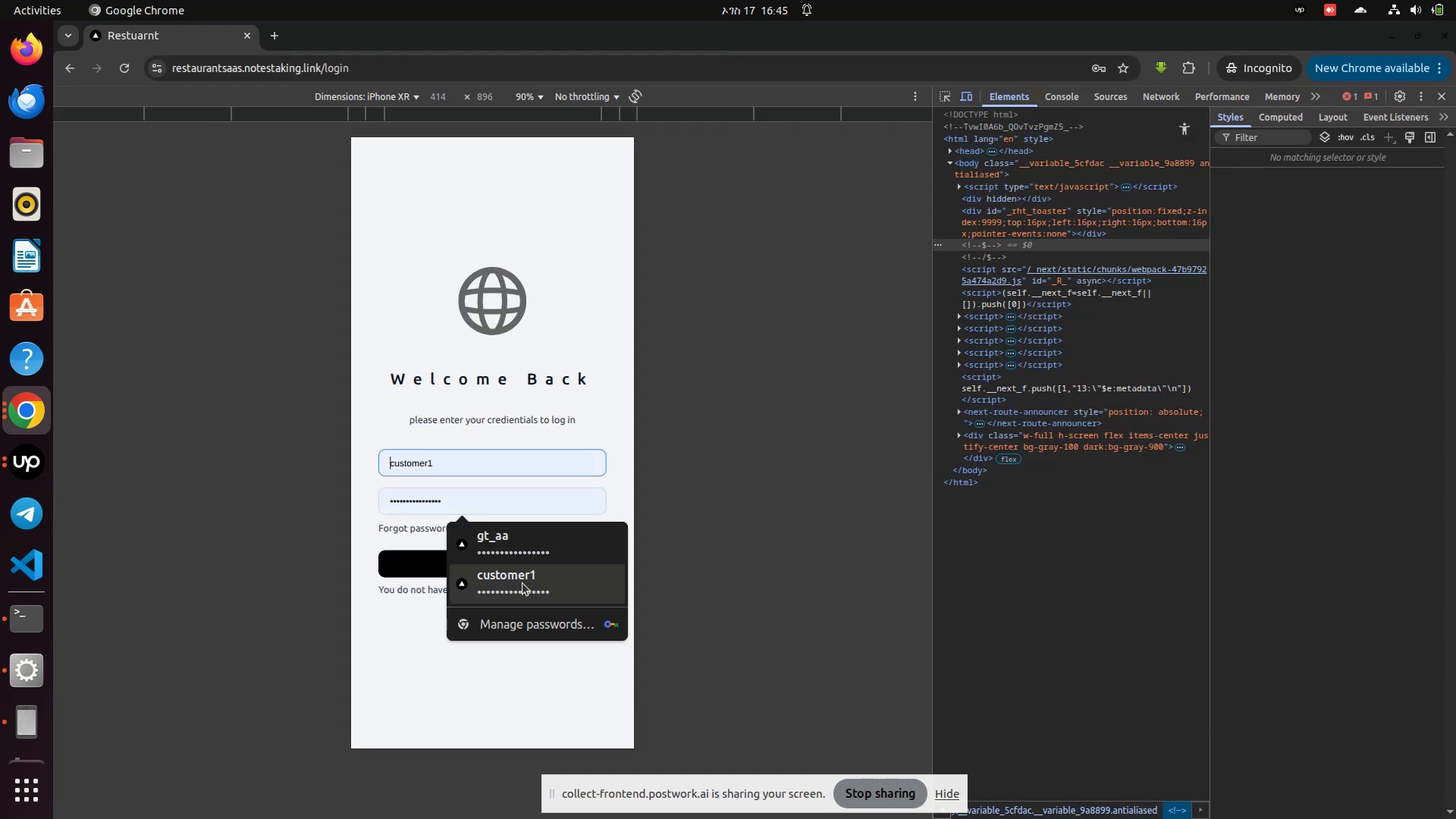 
left_click([523, 586])
 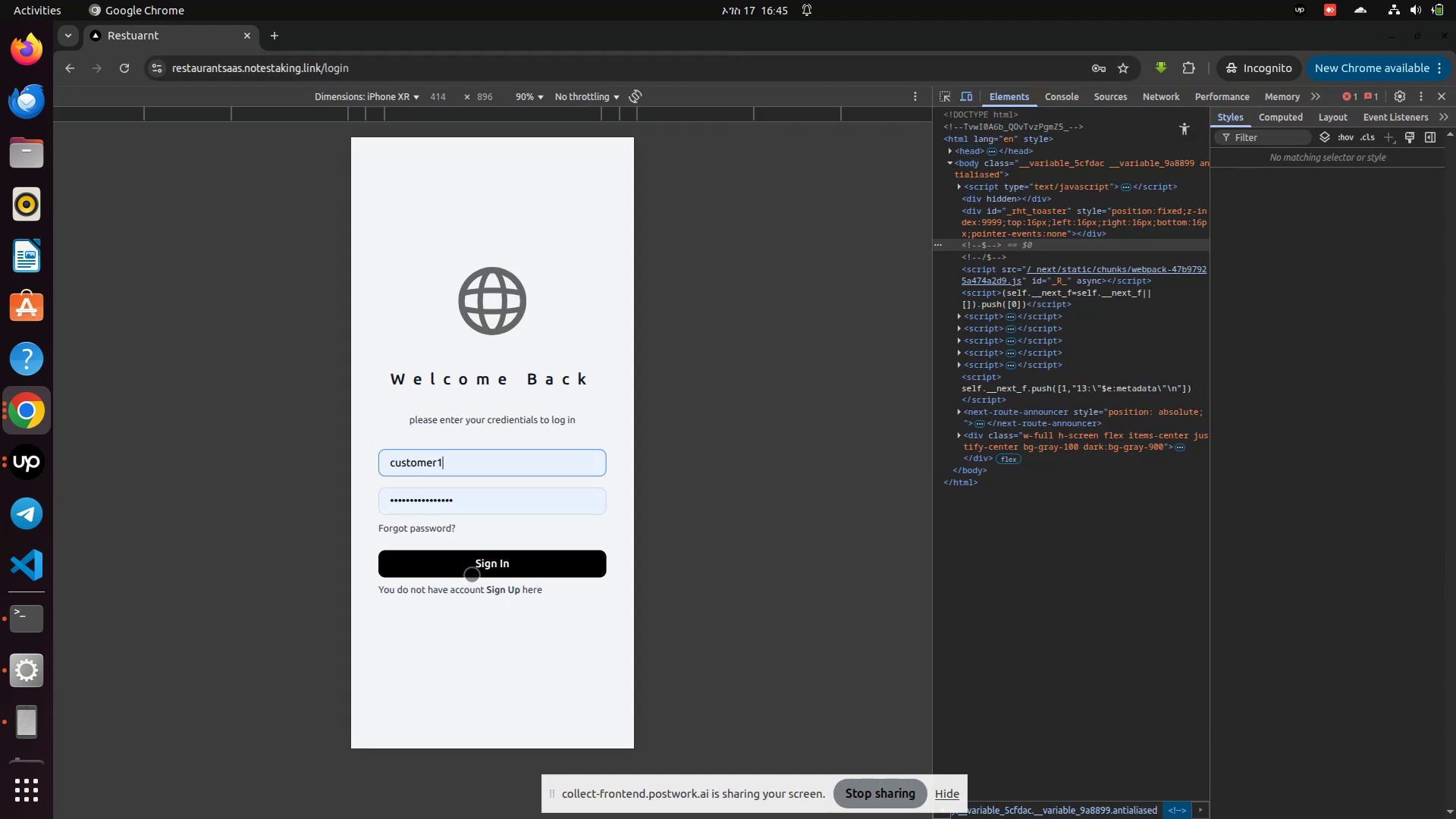 
left_click([475, 571])
 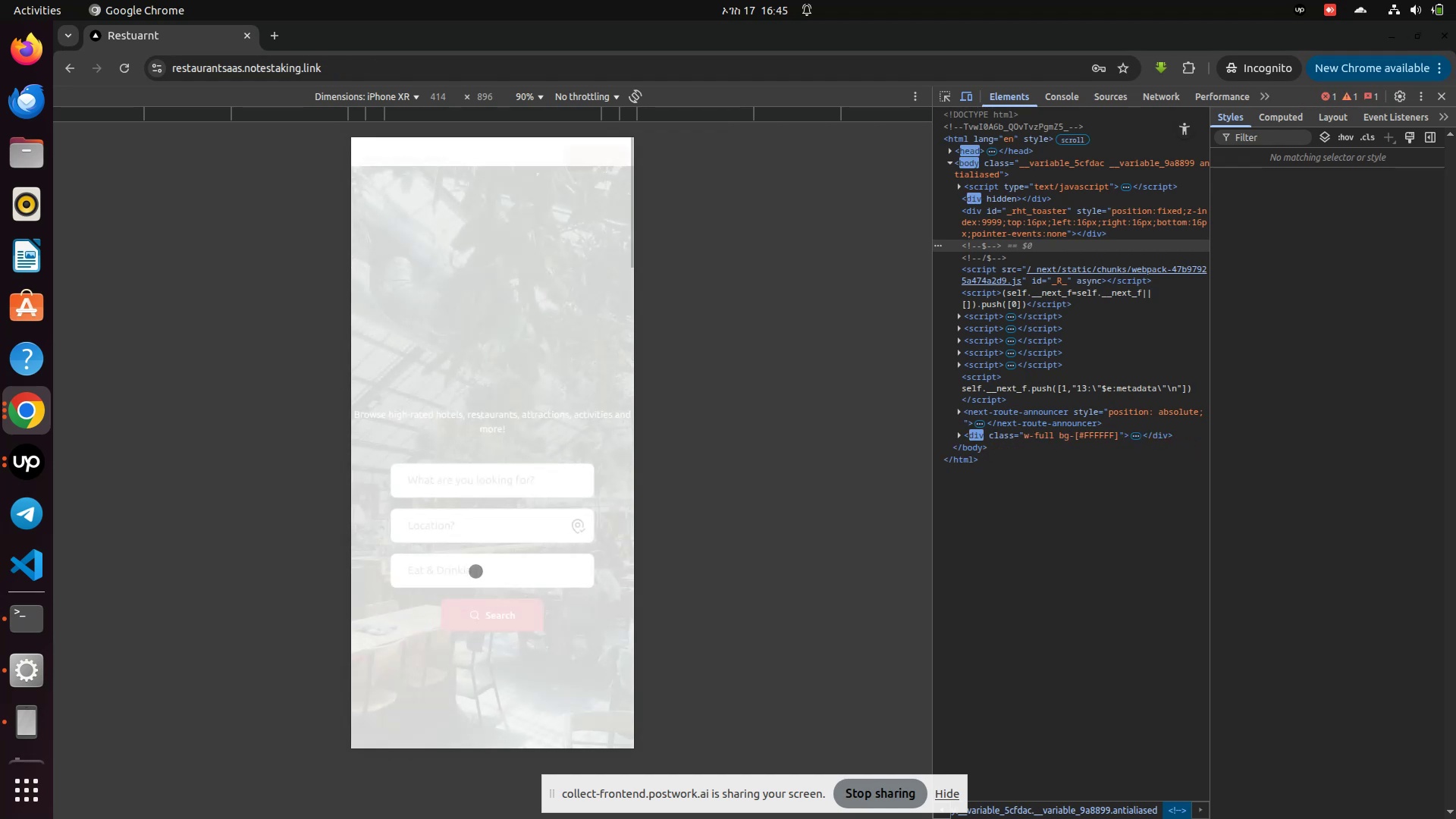 
scroll: coordinate [475, 570], scroll_direction: down, amount: 8.0
 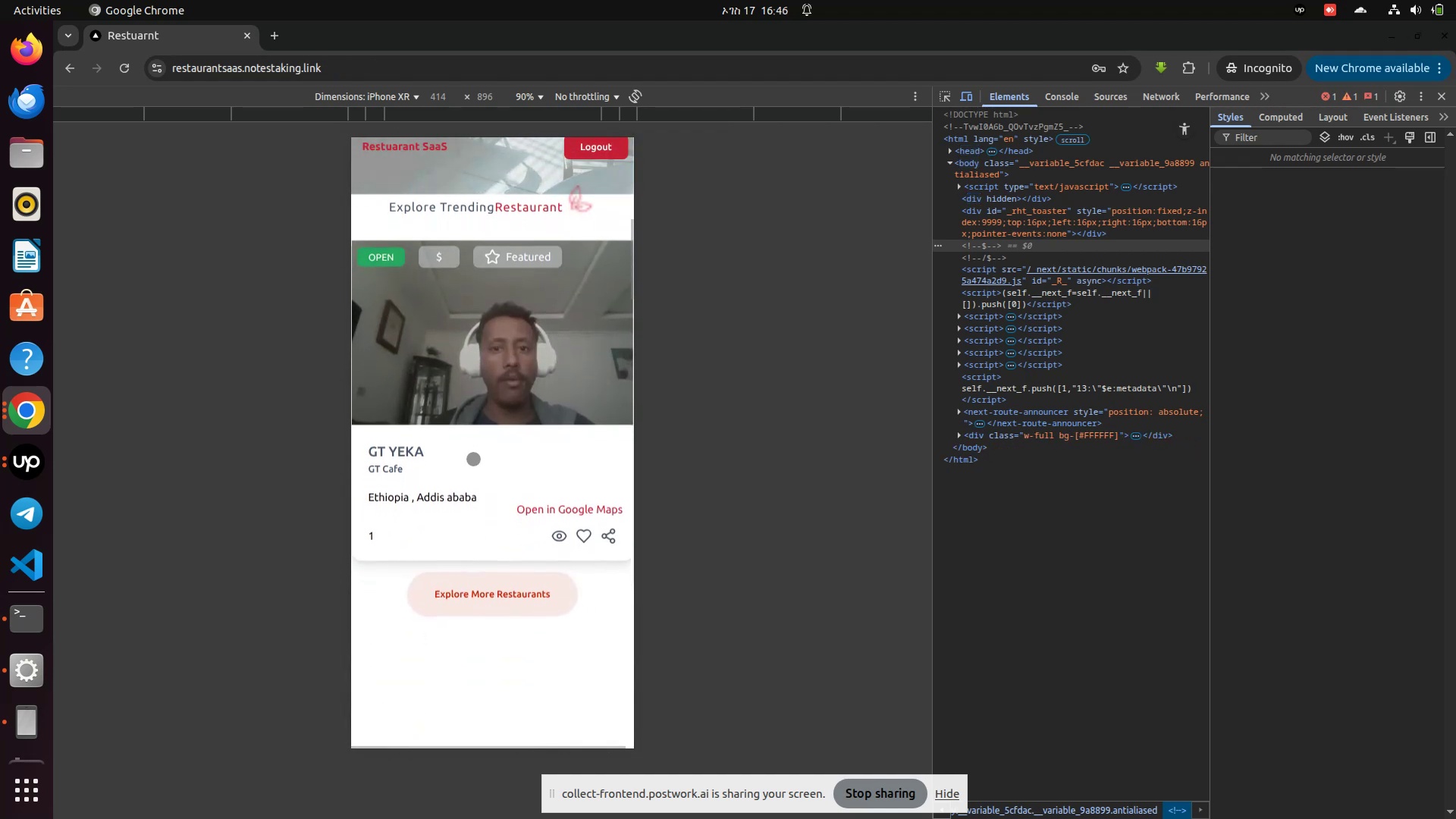 
left_click([474, 455])
 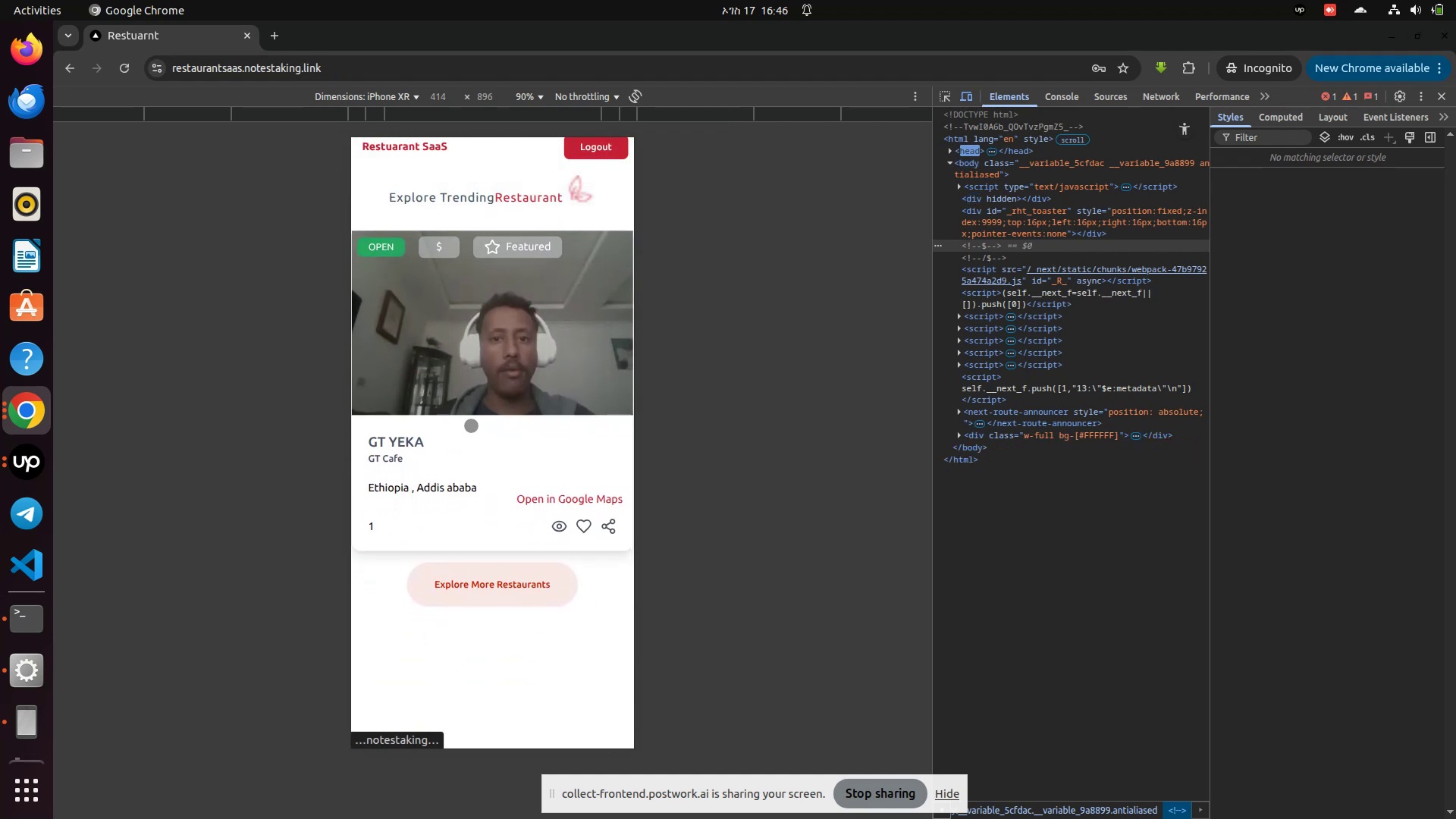 
left_click([472, 424])
 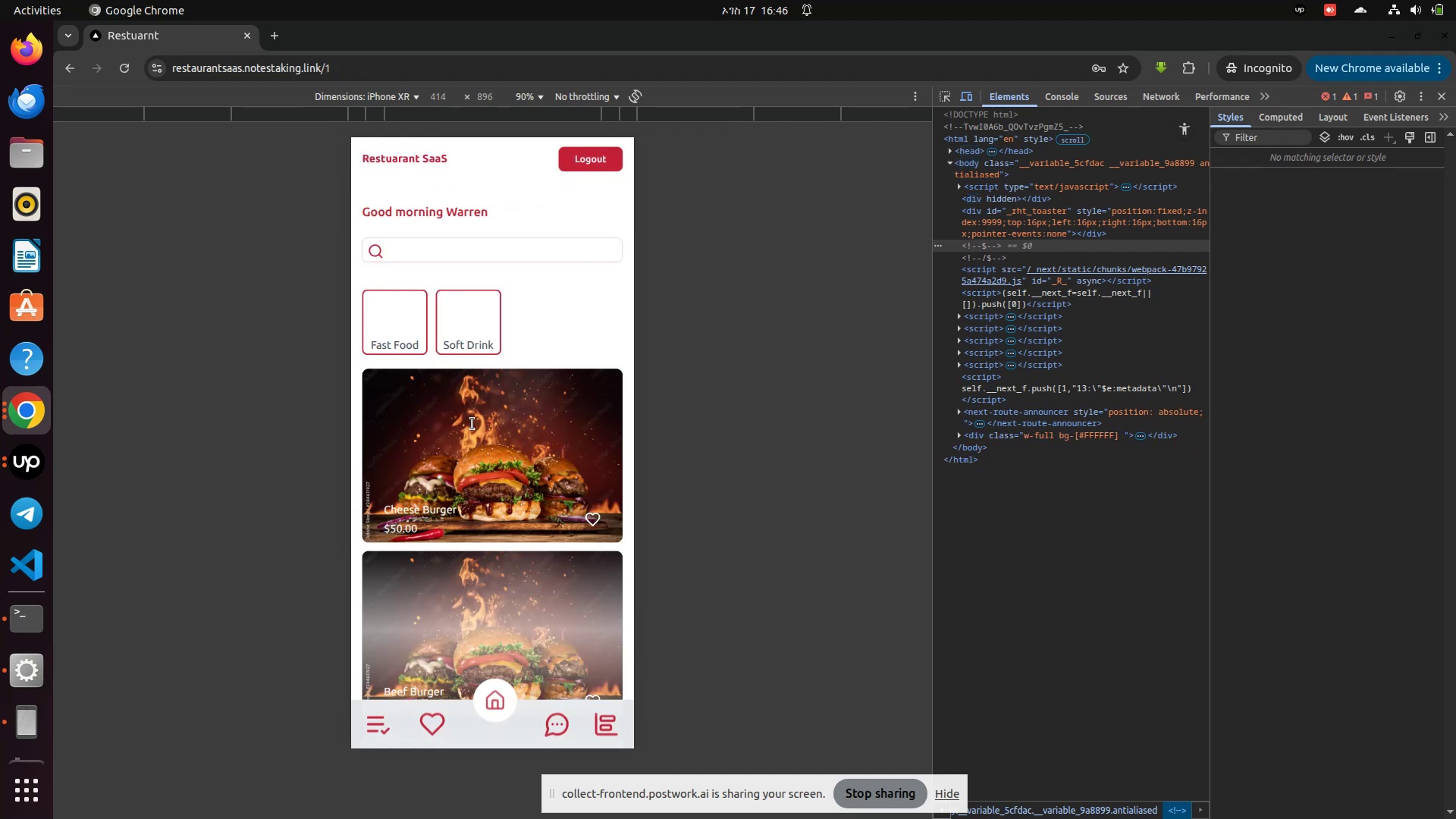 
scroll: coordinate [500, 475], scroll_direction: down, amount: 9.0
 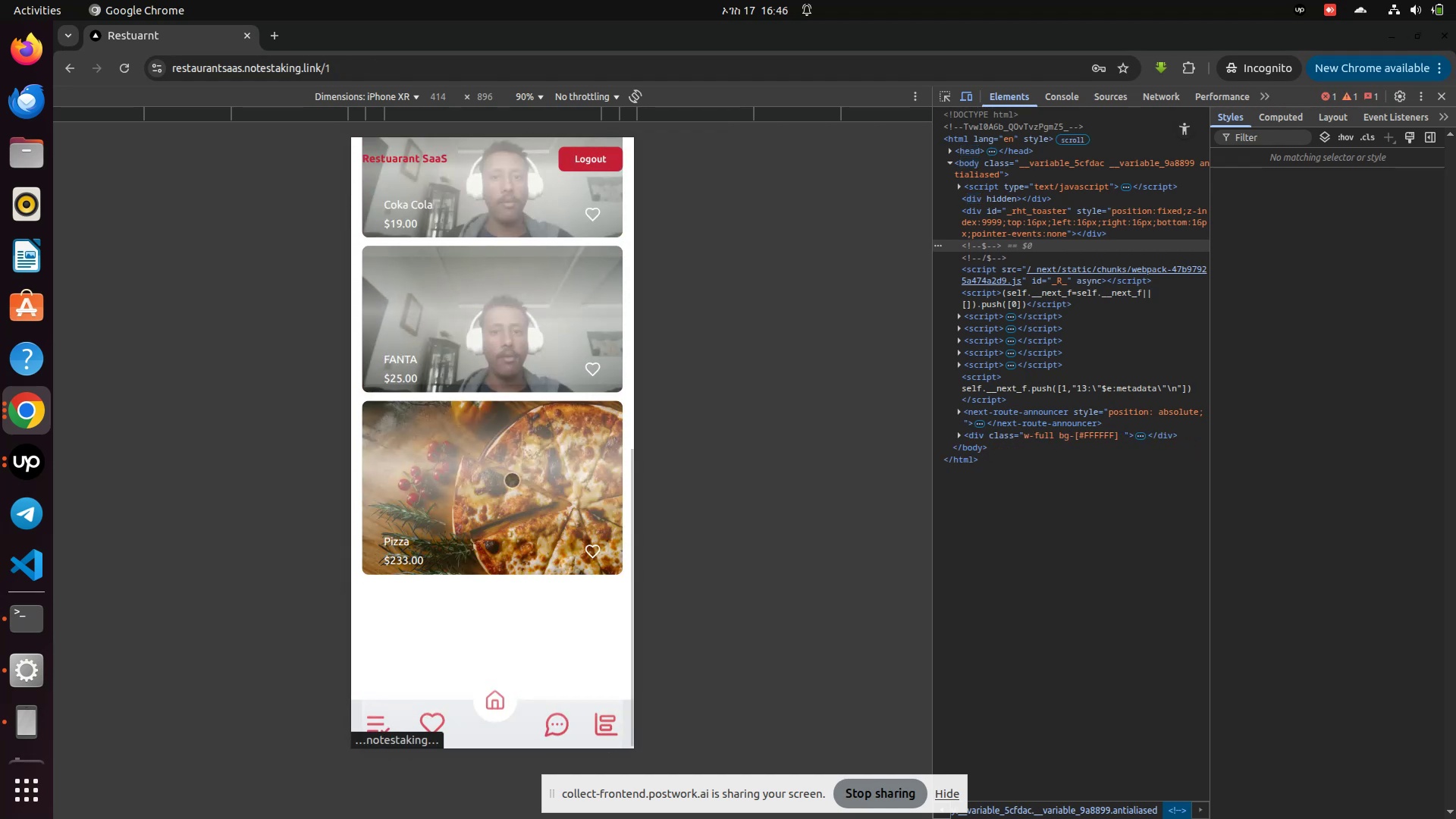 
left_click([512, 480])
 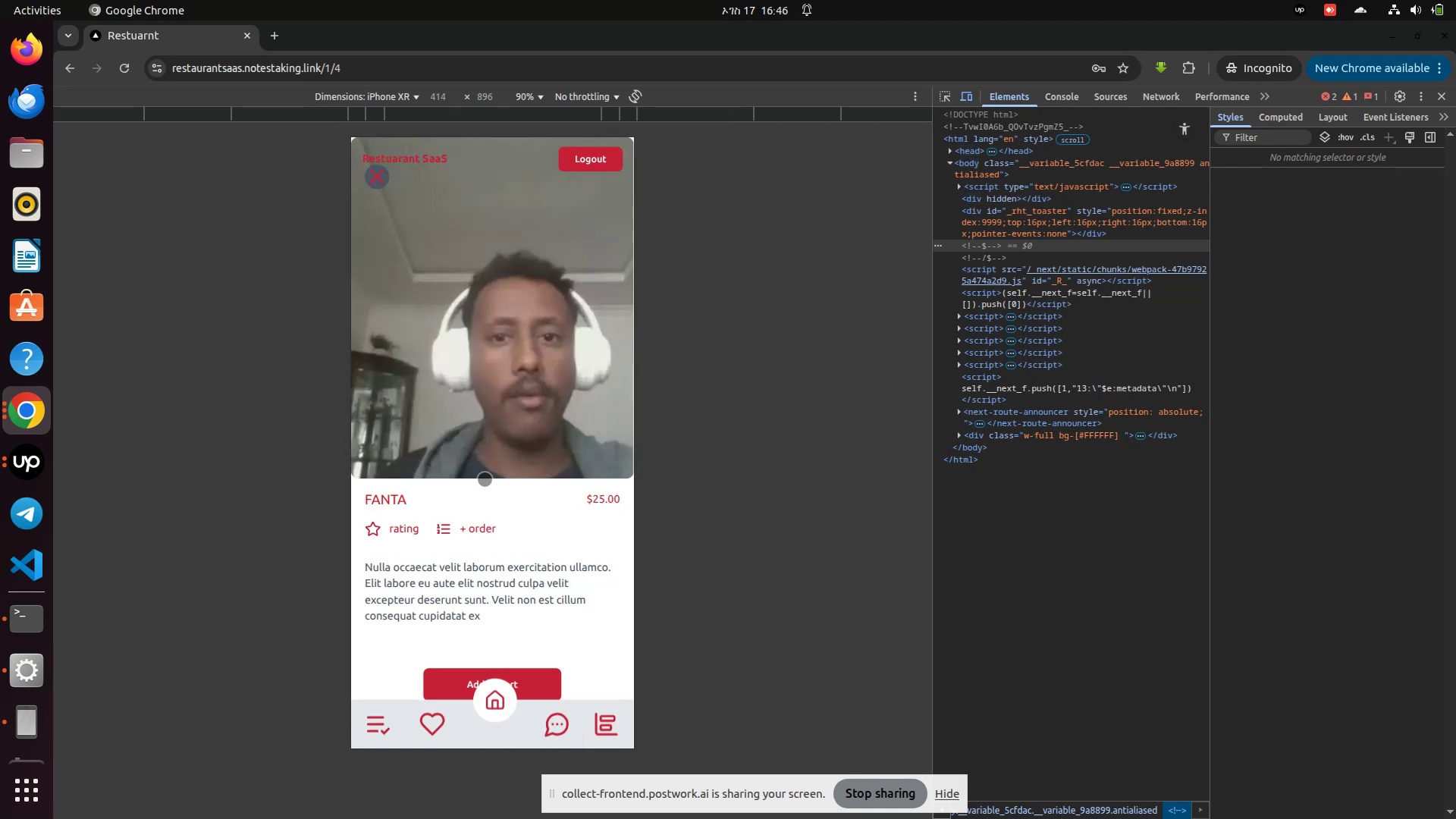 
scroll: coordinate [486, 507], scroll_direction: up, amount: 1.0
 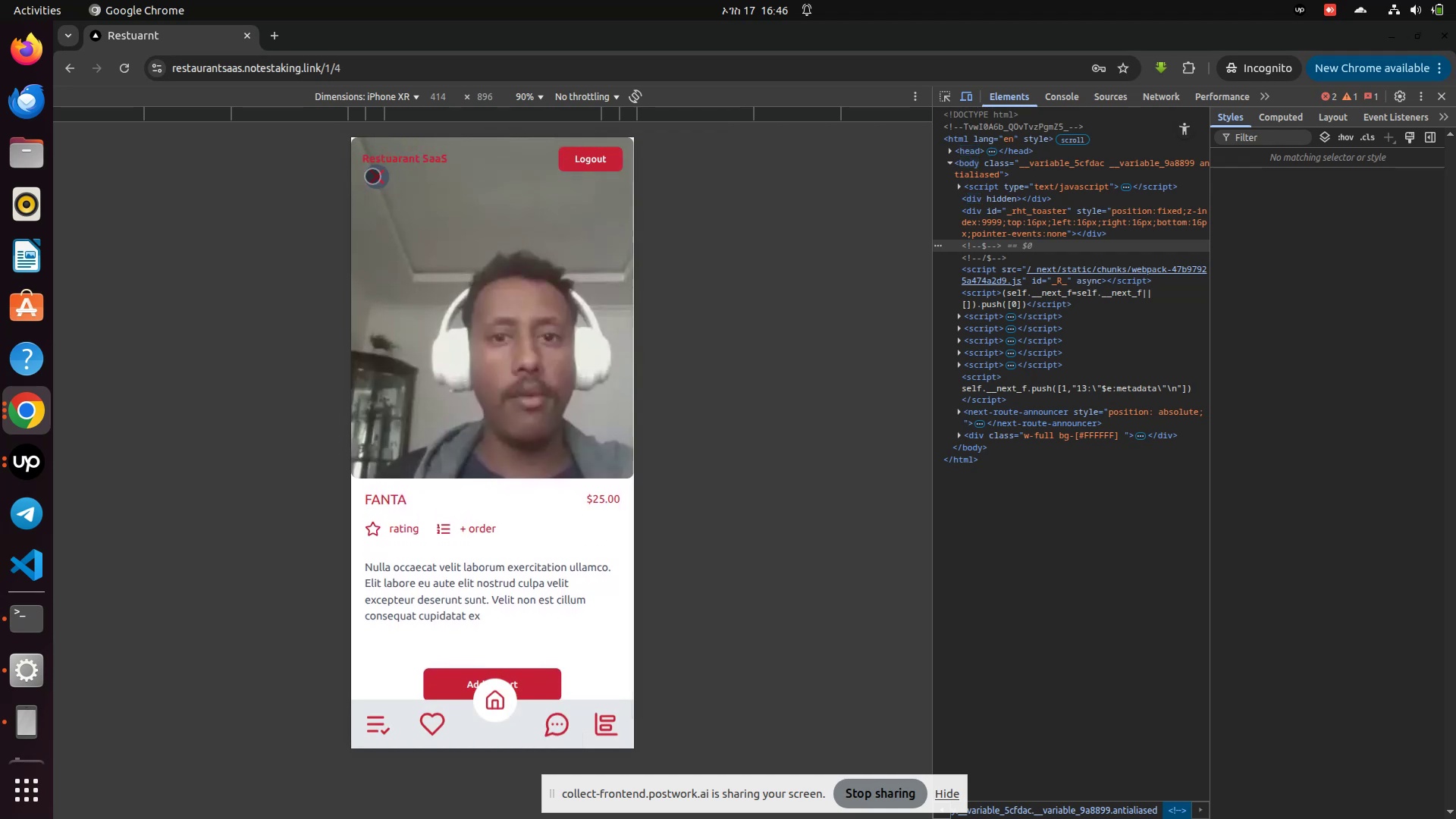 
left_click([372, 175])
 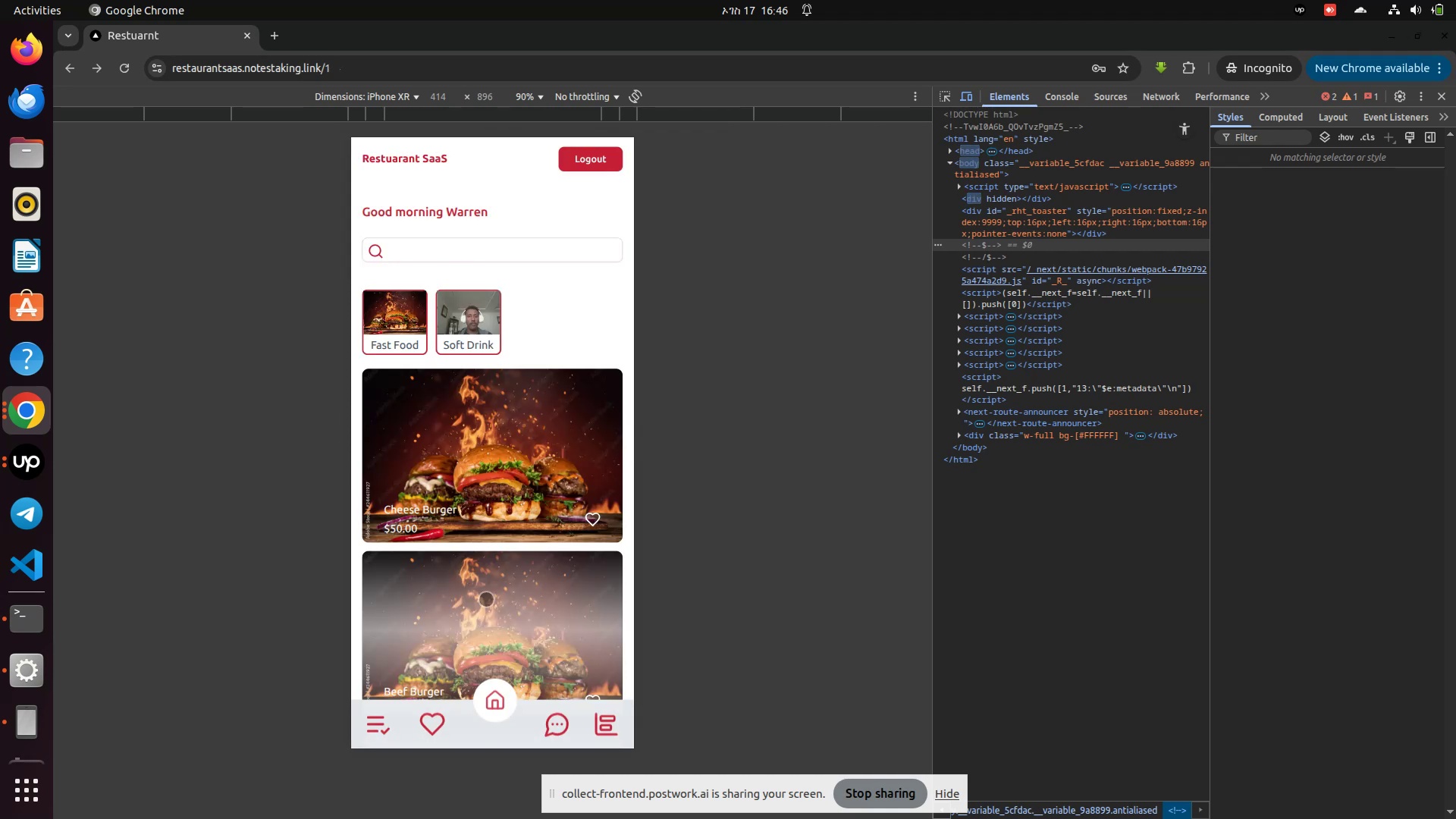 
scroll: coordinate [483, 583], scroll_direction: down, amount: 12.0
 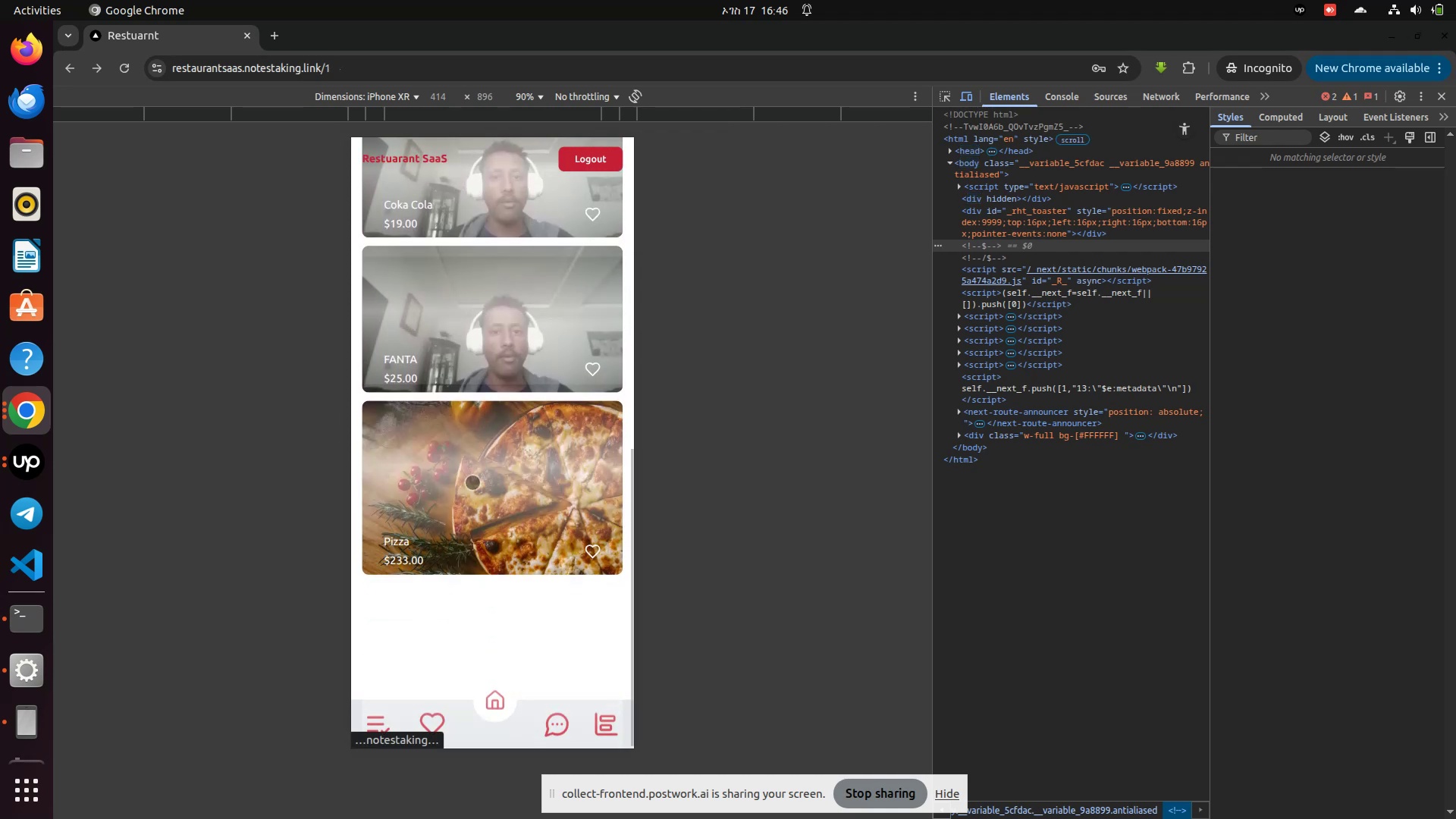 
left_click([472, 482])
 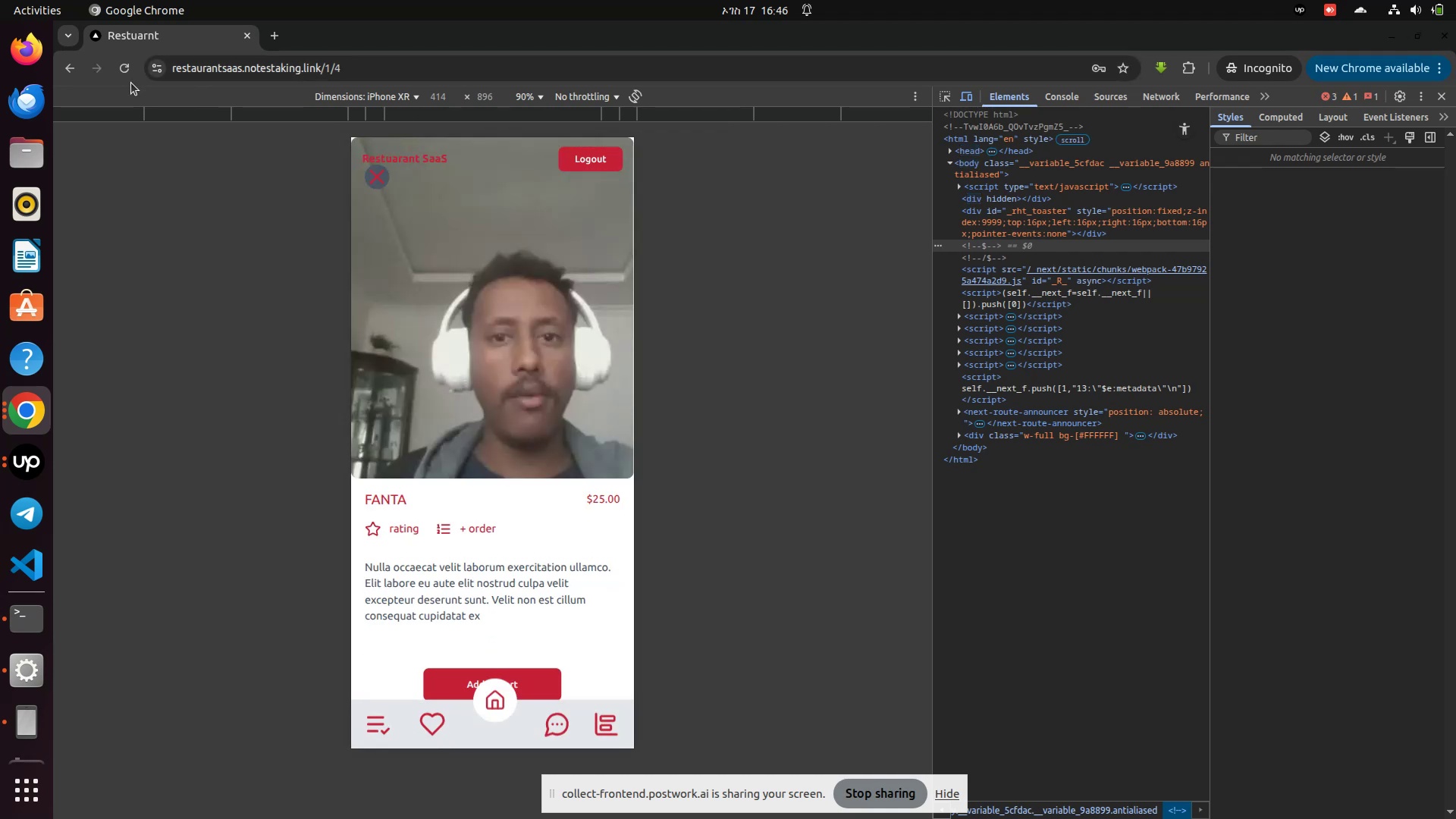 
left_click([119, 63])
 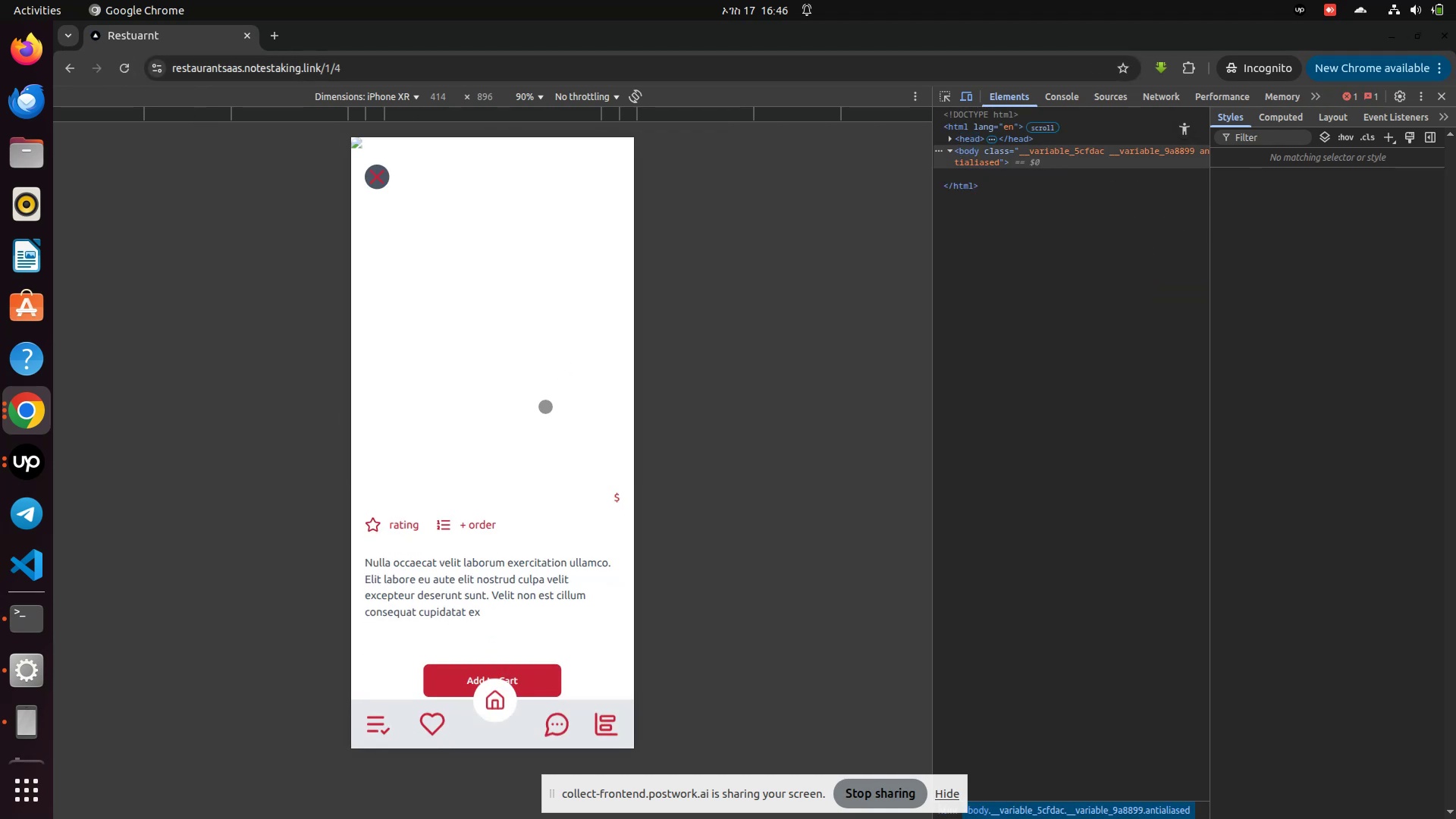 
mouse_move([514, 397])
 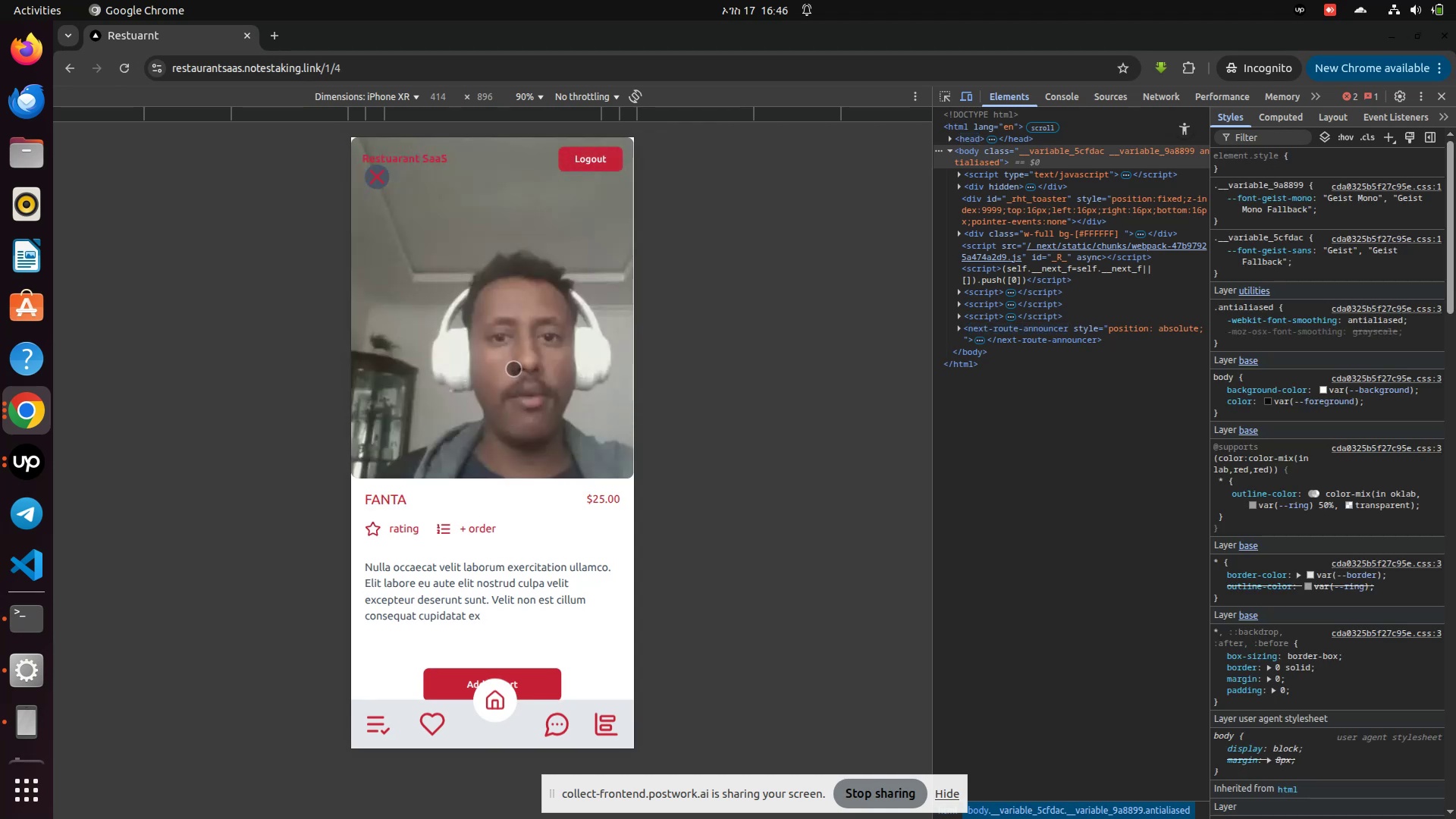 
scroll: coordinate [513, 369], scroll_direction: down, amount: 6.0
 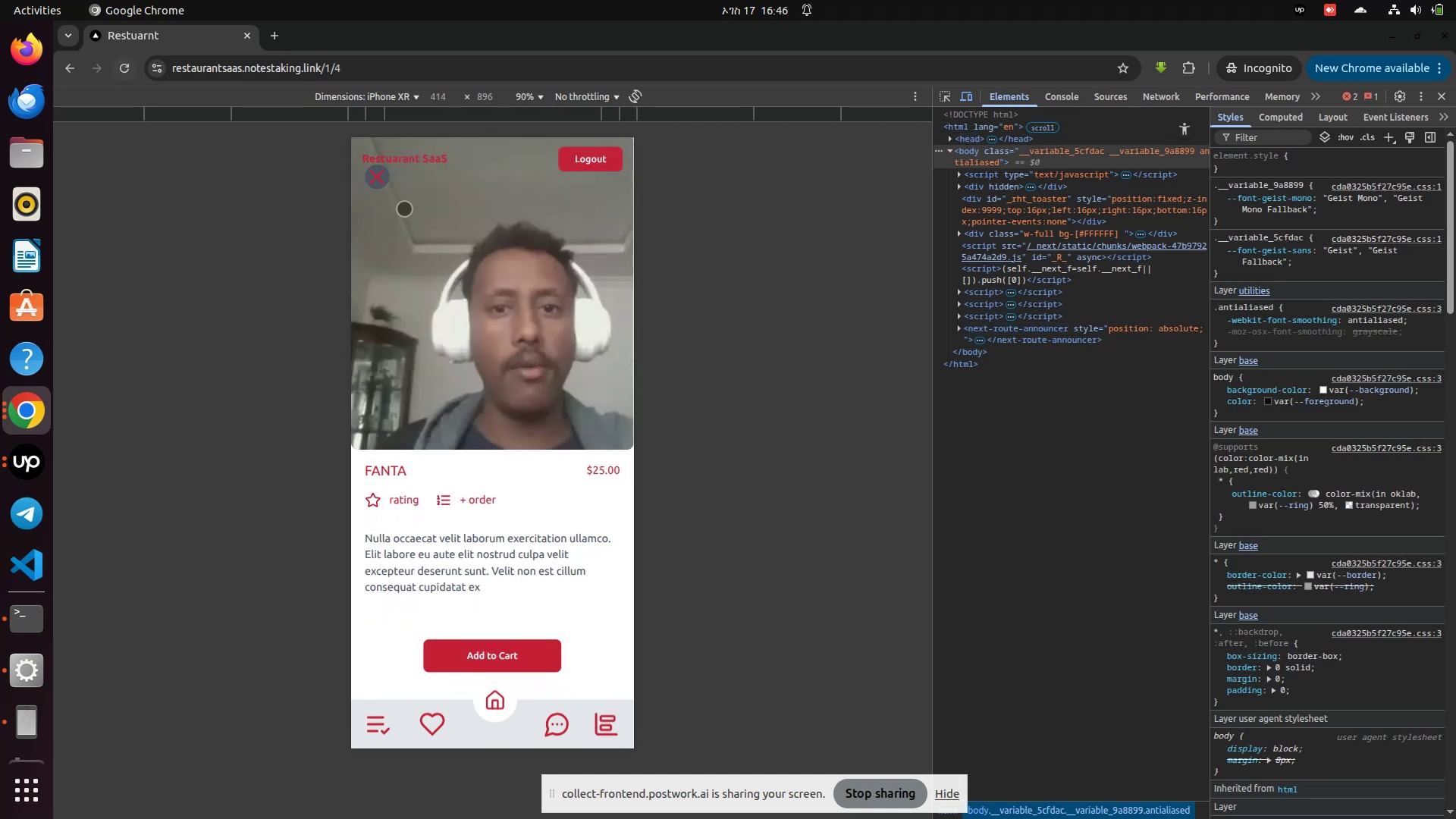 
left_click([370, 171])
 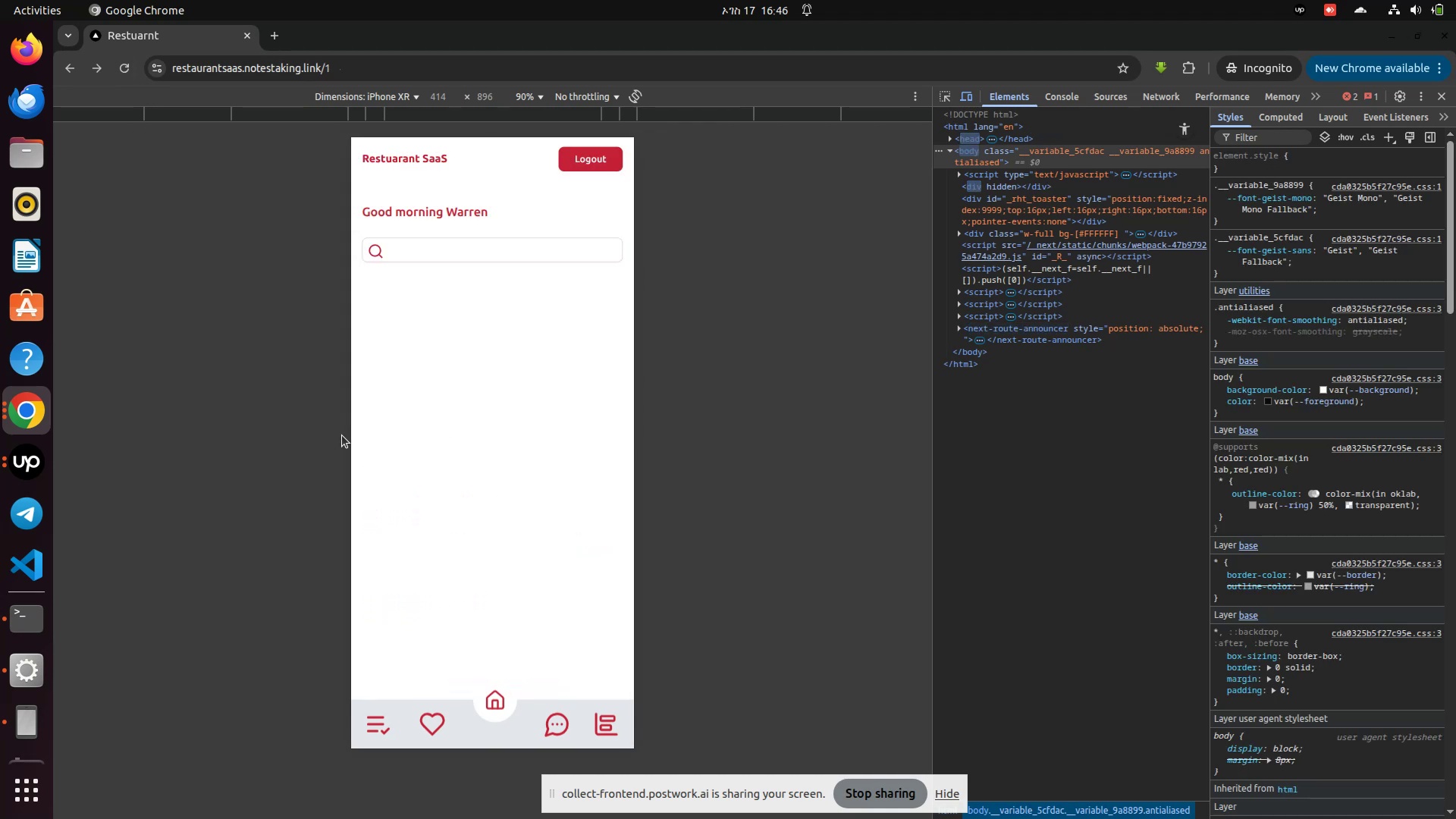 
scroll: coordinate [463, 471], scroll_direction: down, amount: 11.0
 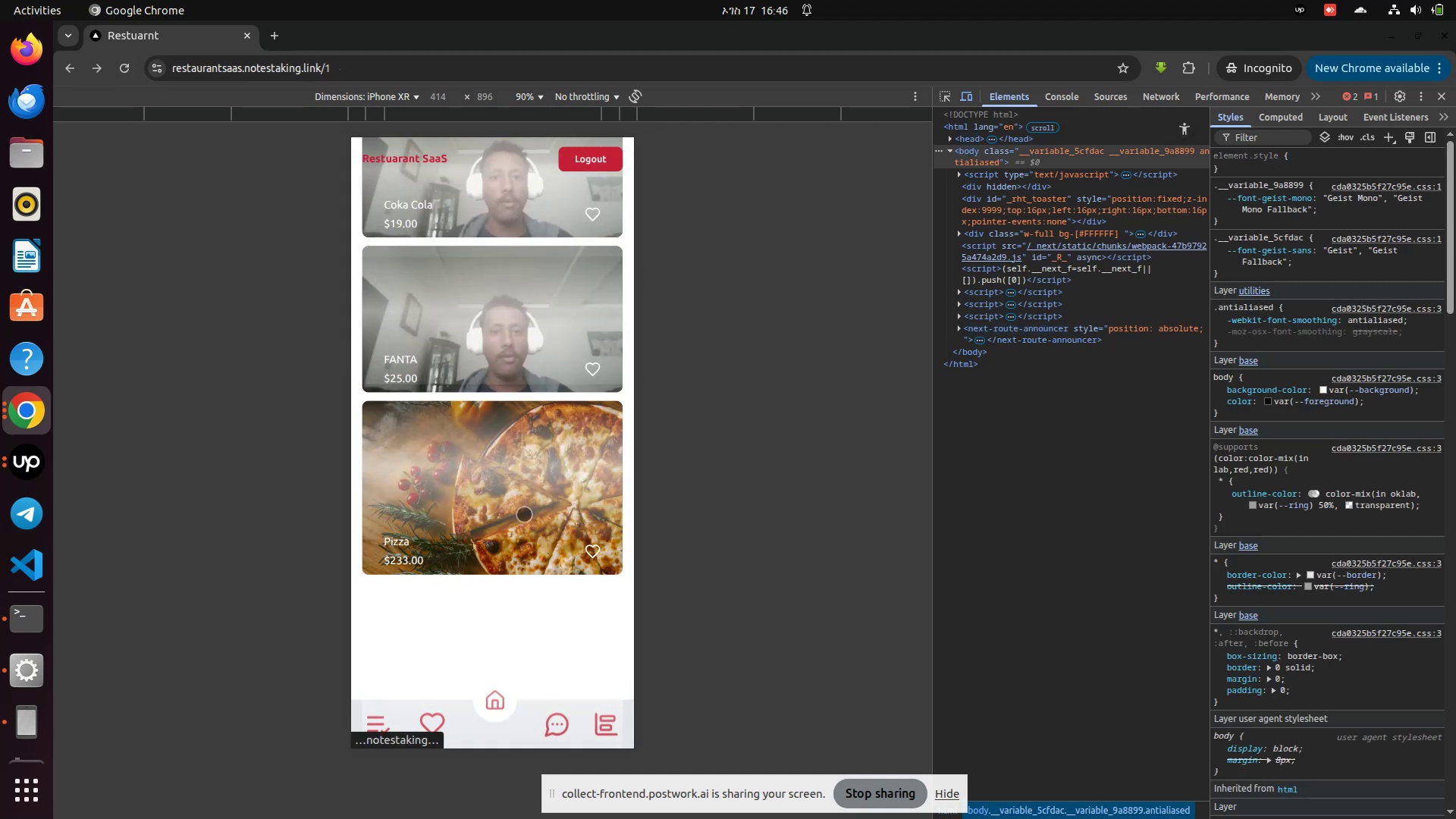 
left_click([526, 515])
 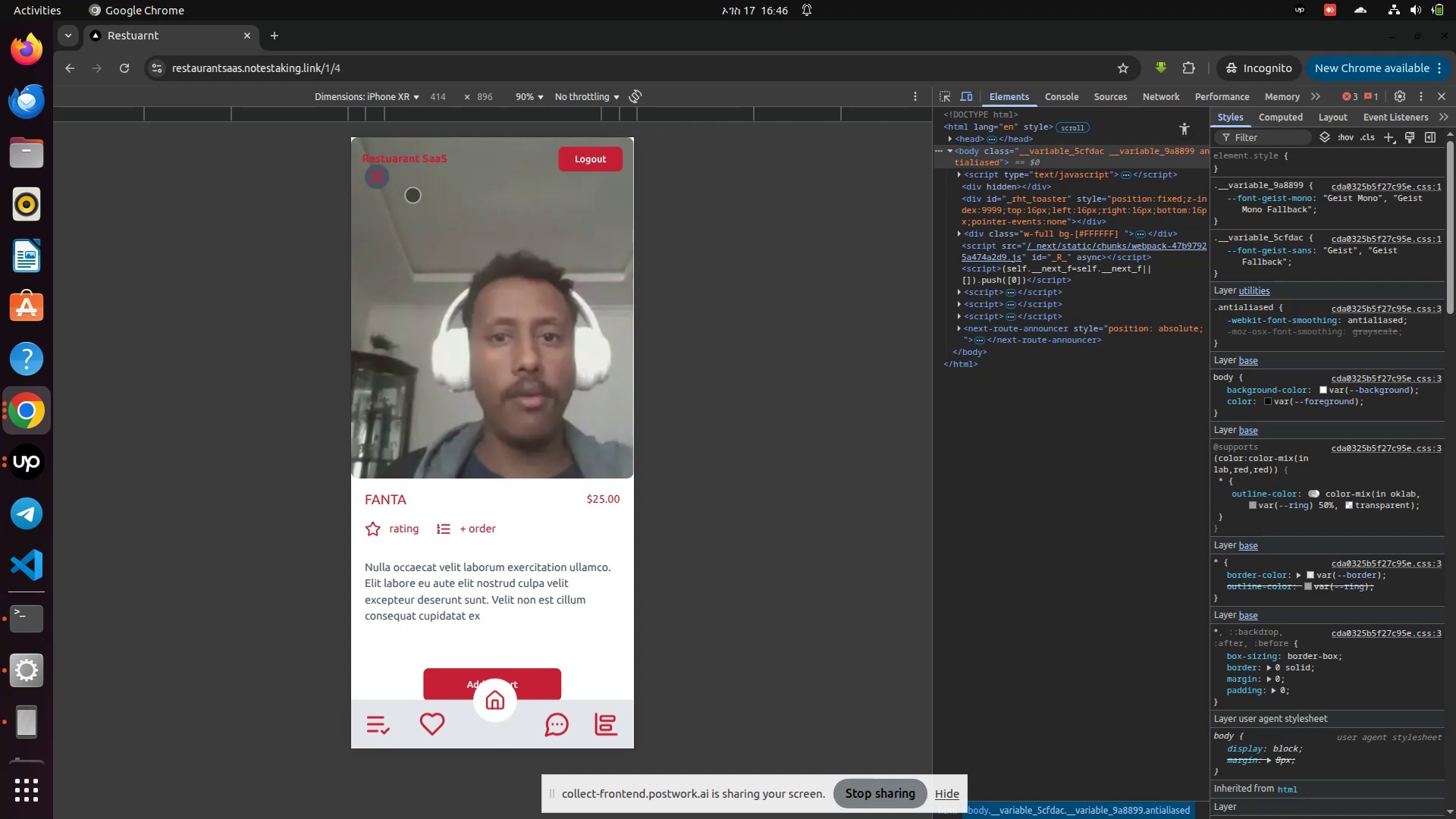 
left_click([385, 175])
 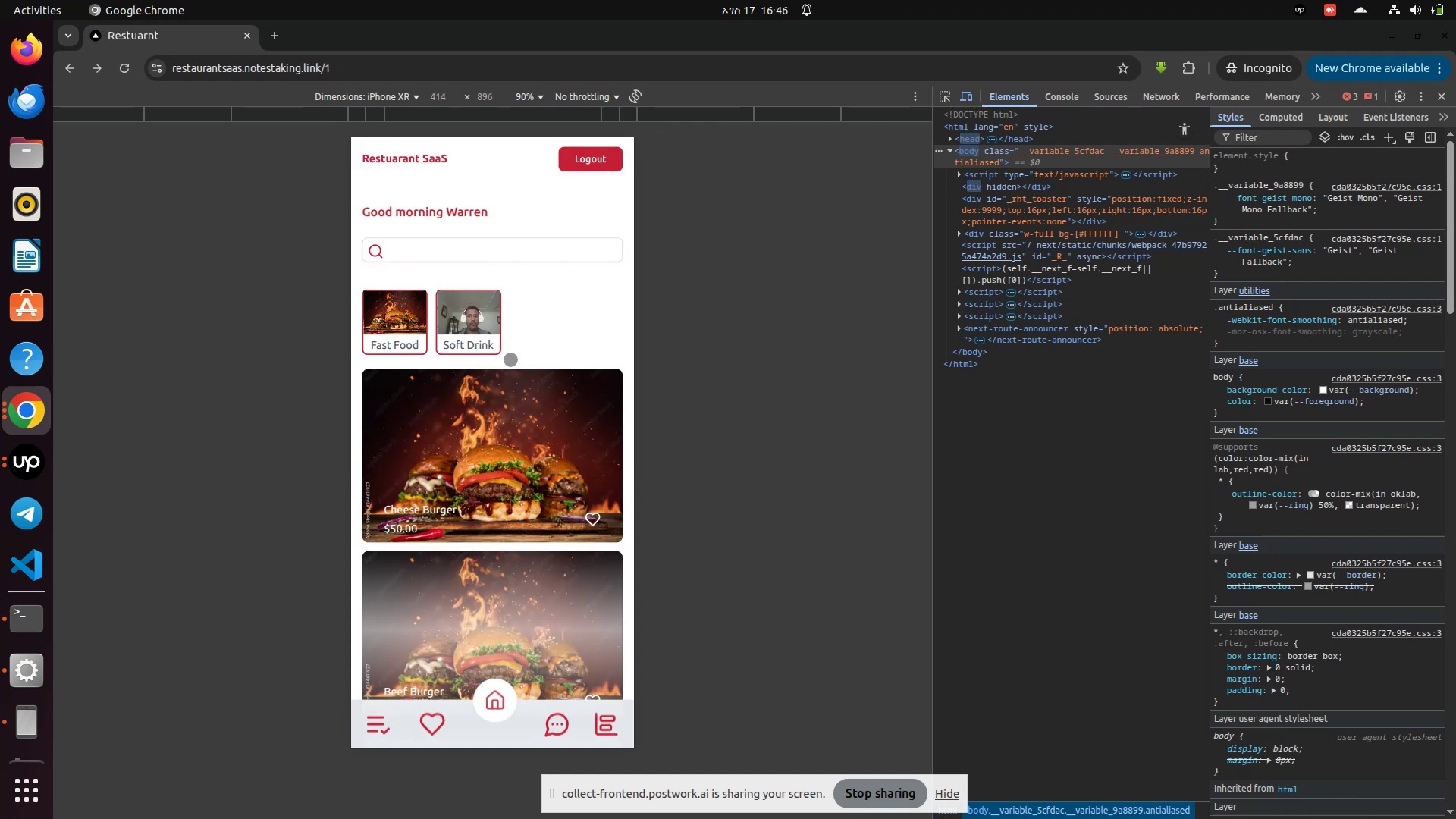 
scroll: coordinate [513, 361], scroll_direction: none, amount: 0.0
 